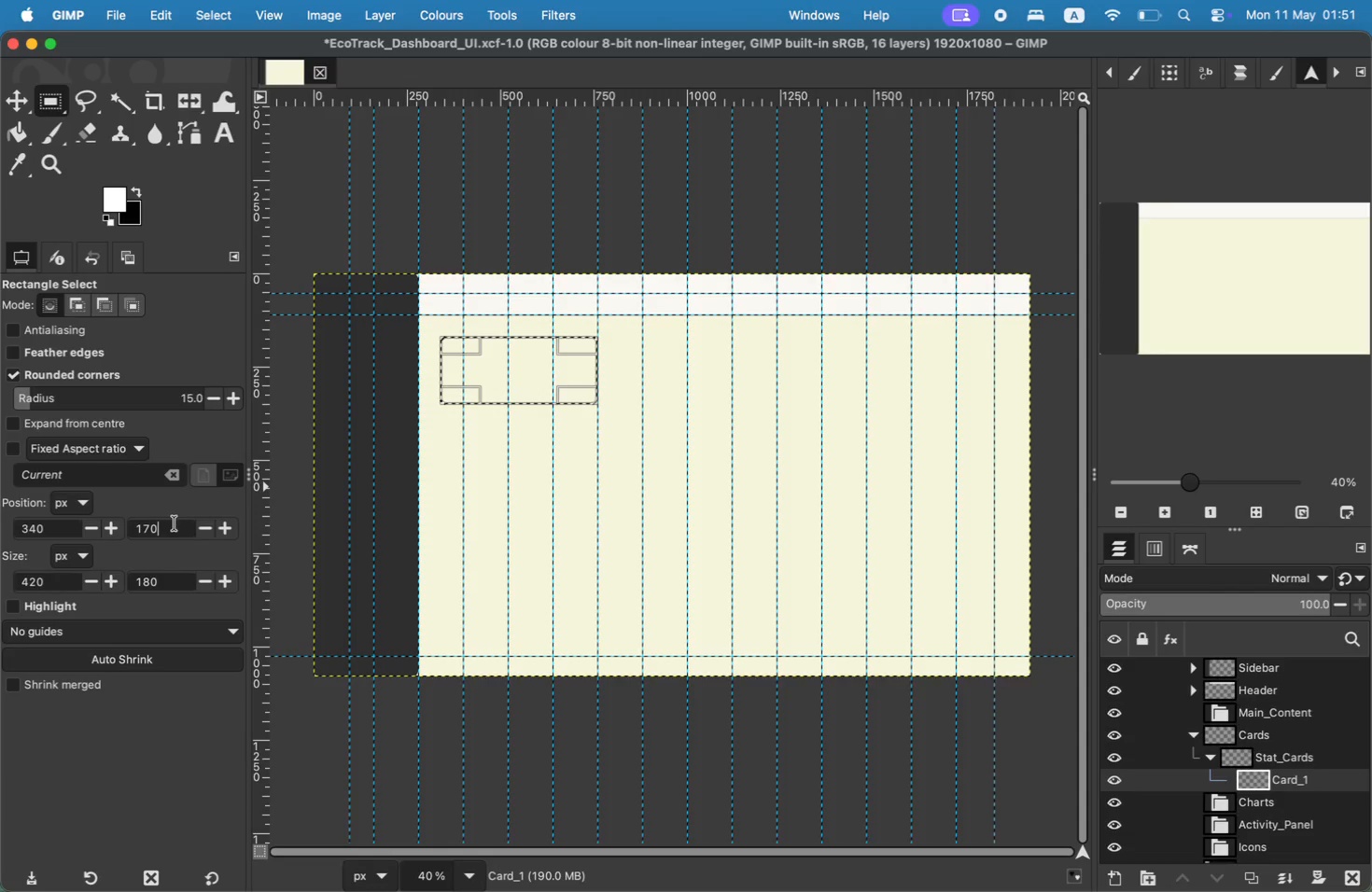 
left_click([164, 131])
 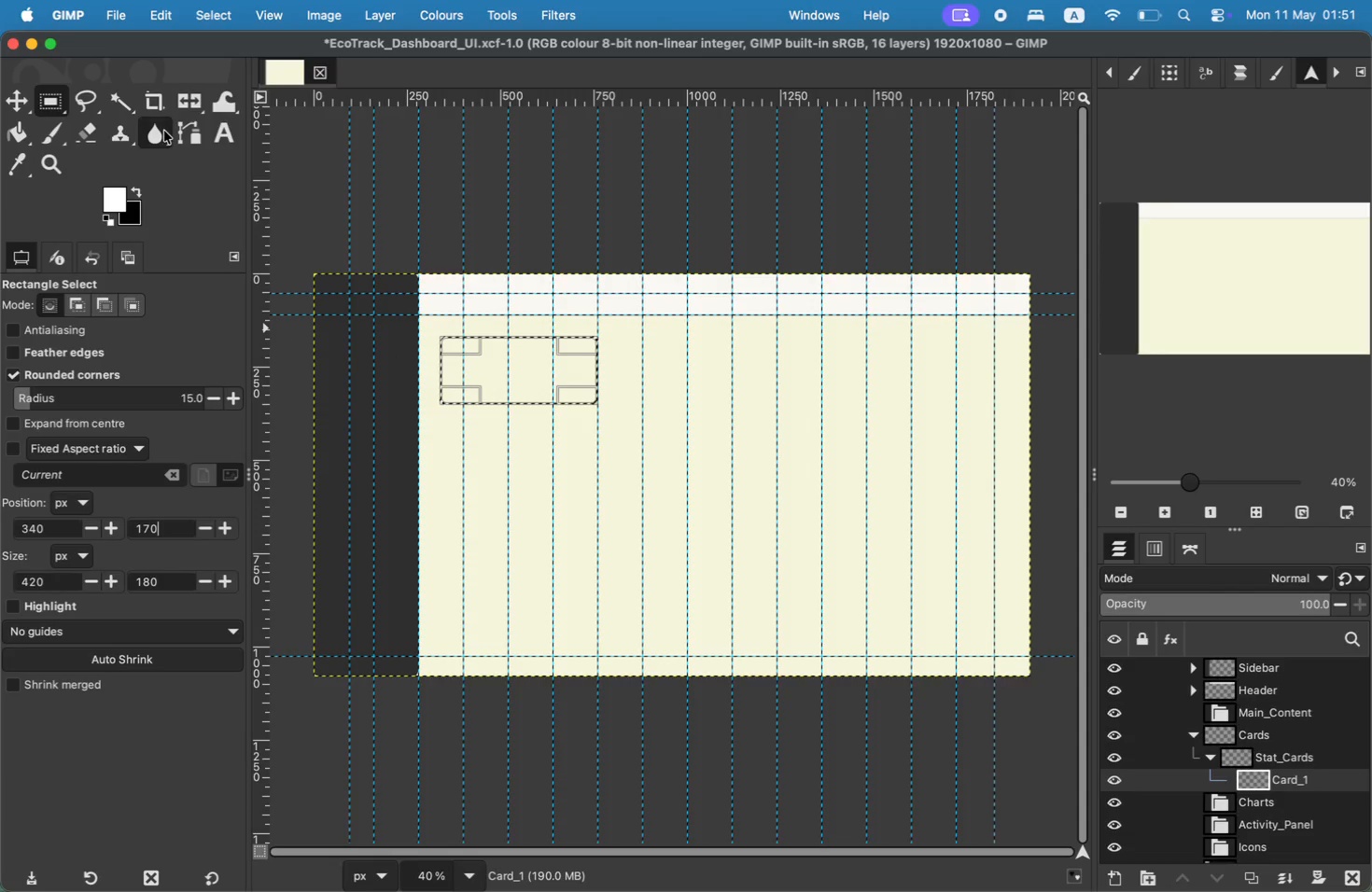 
key(Shift+B)
 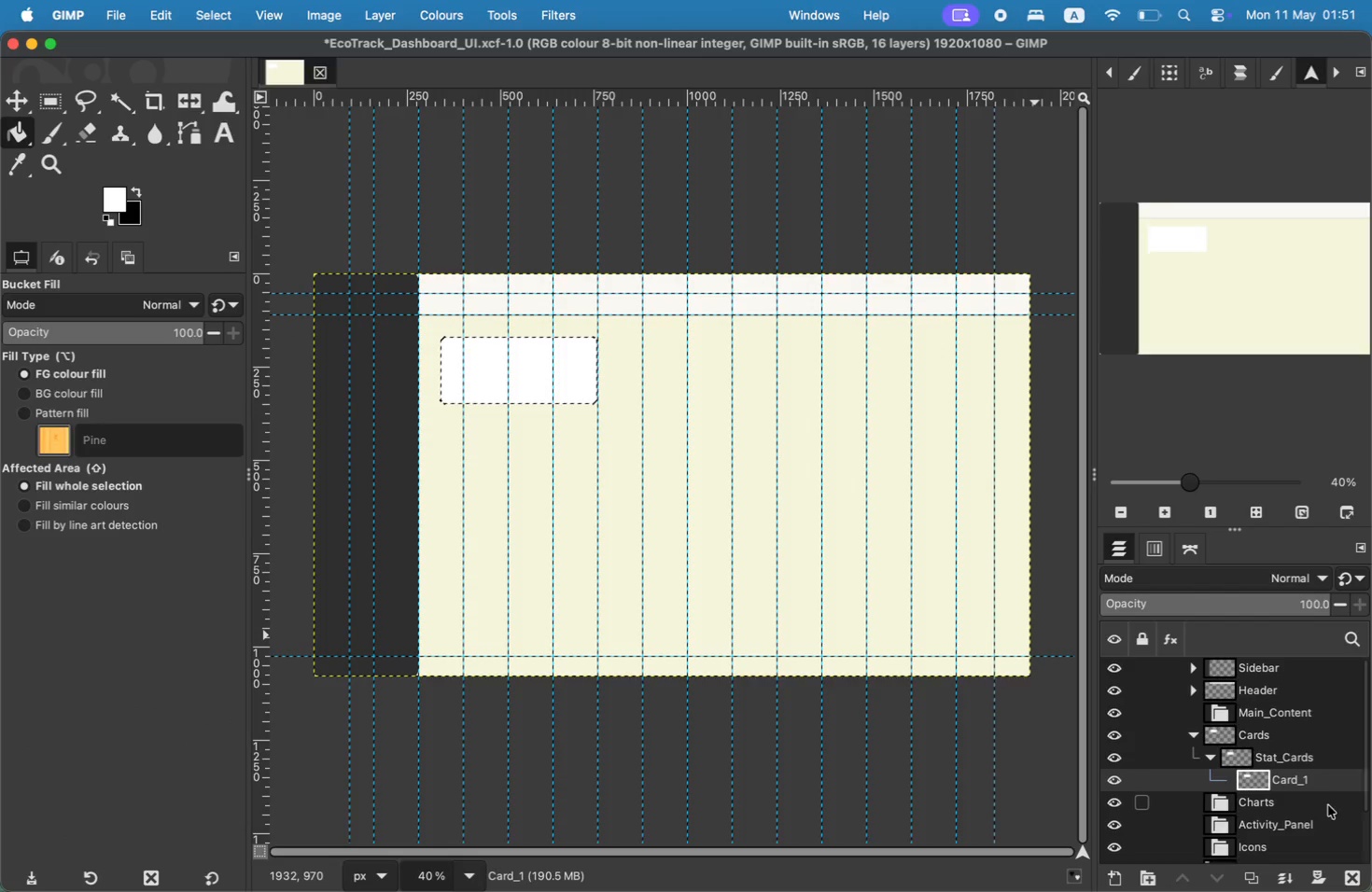 
left_click([1124, 886])
 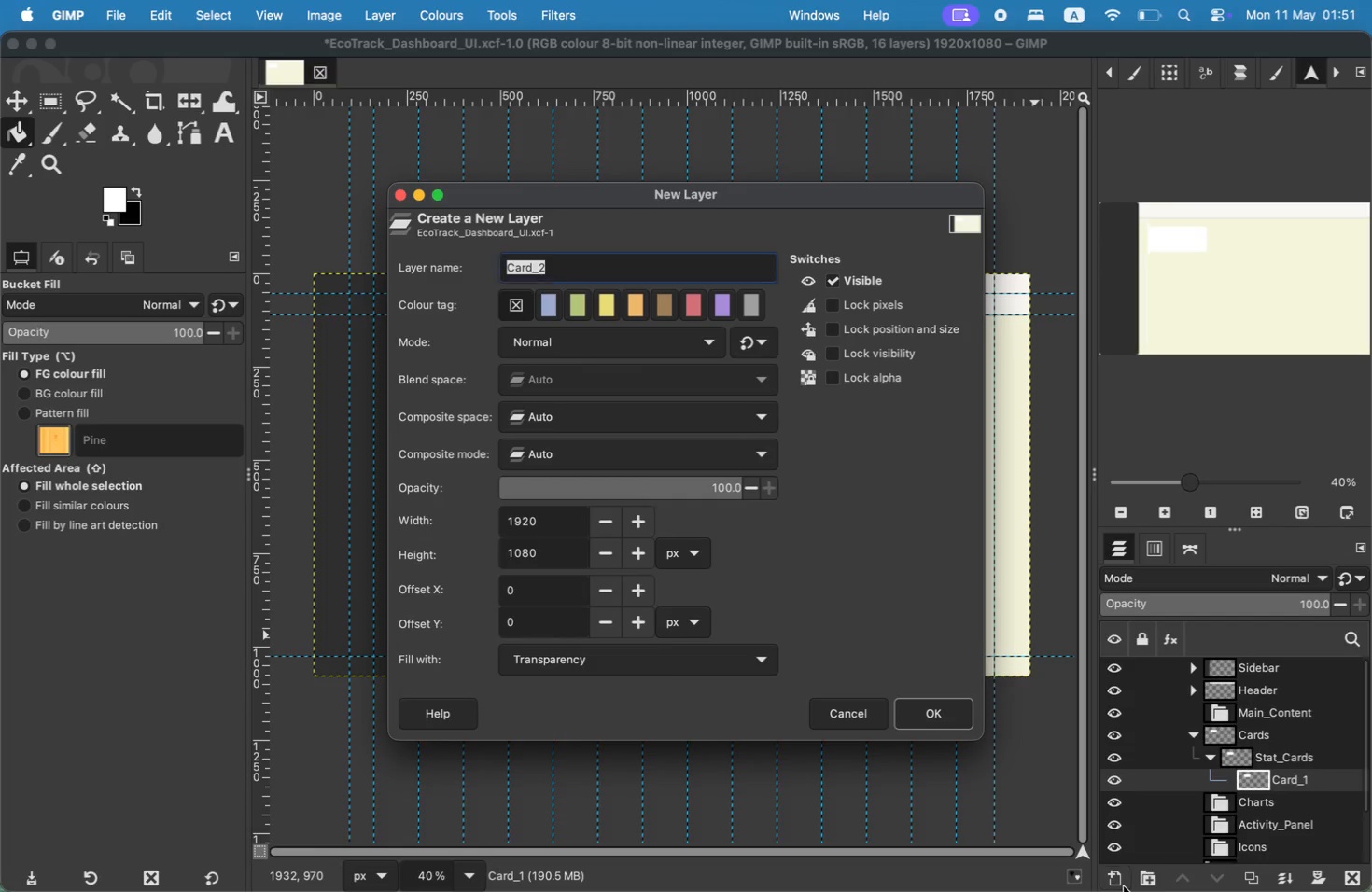 
key(ArrowRight)
 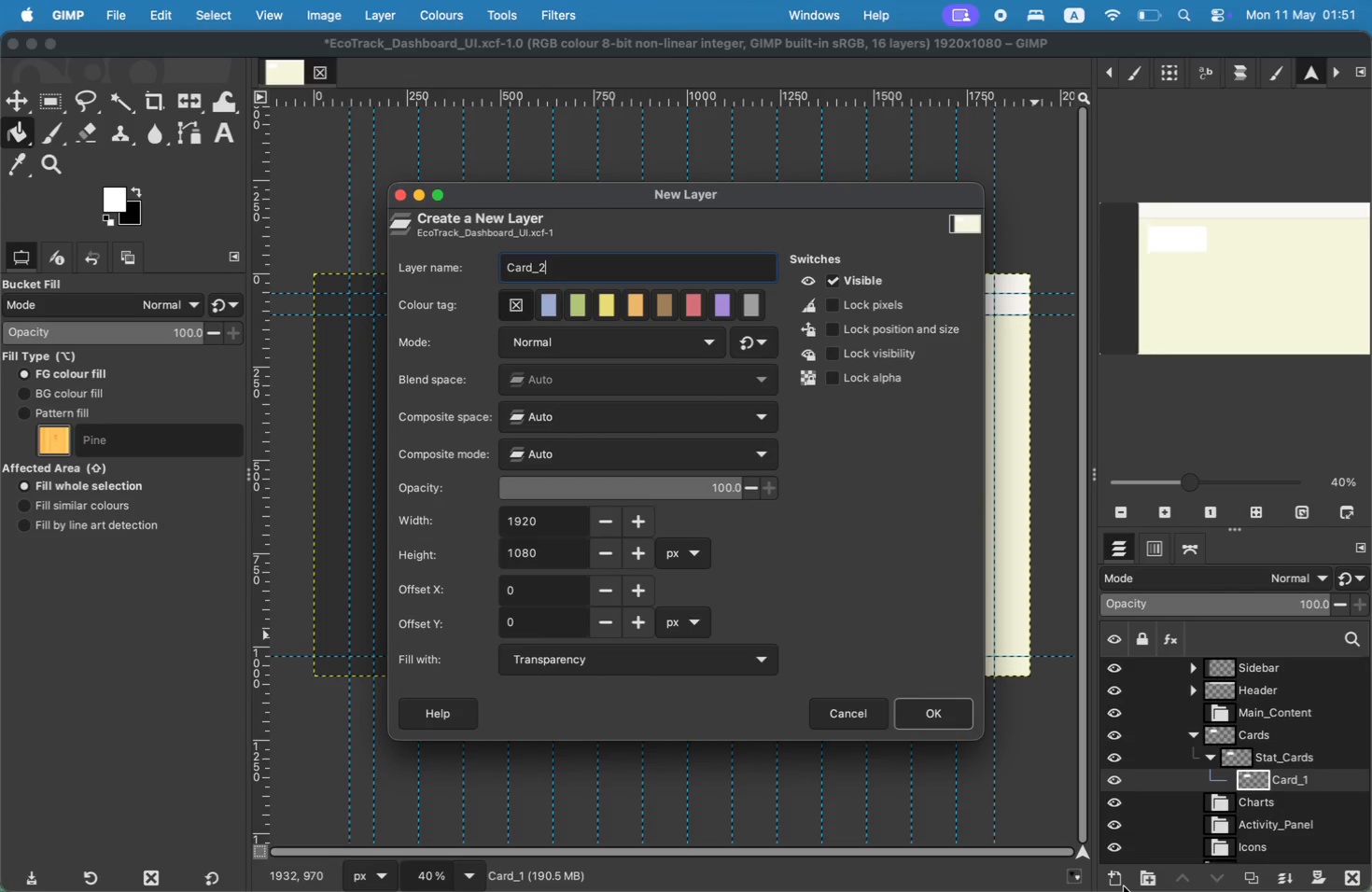 
key(Enter)
 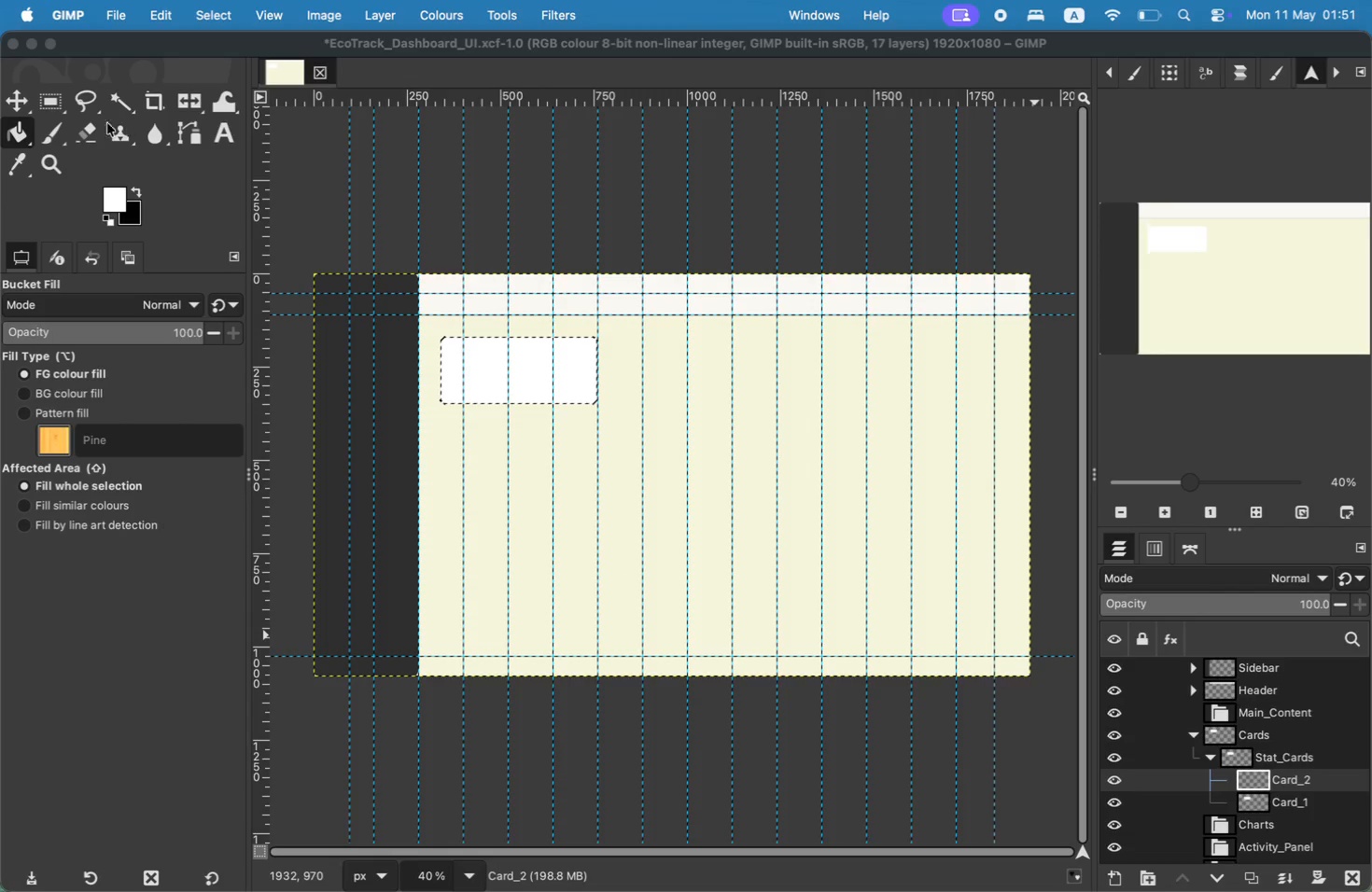 
key(R)
 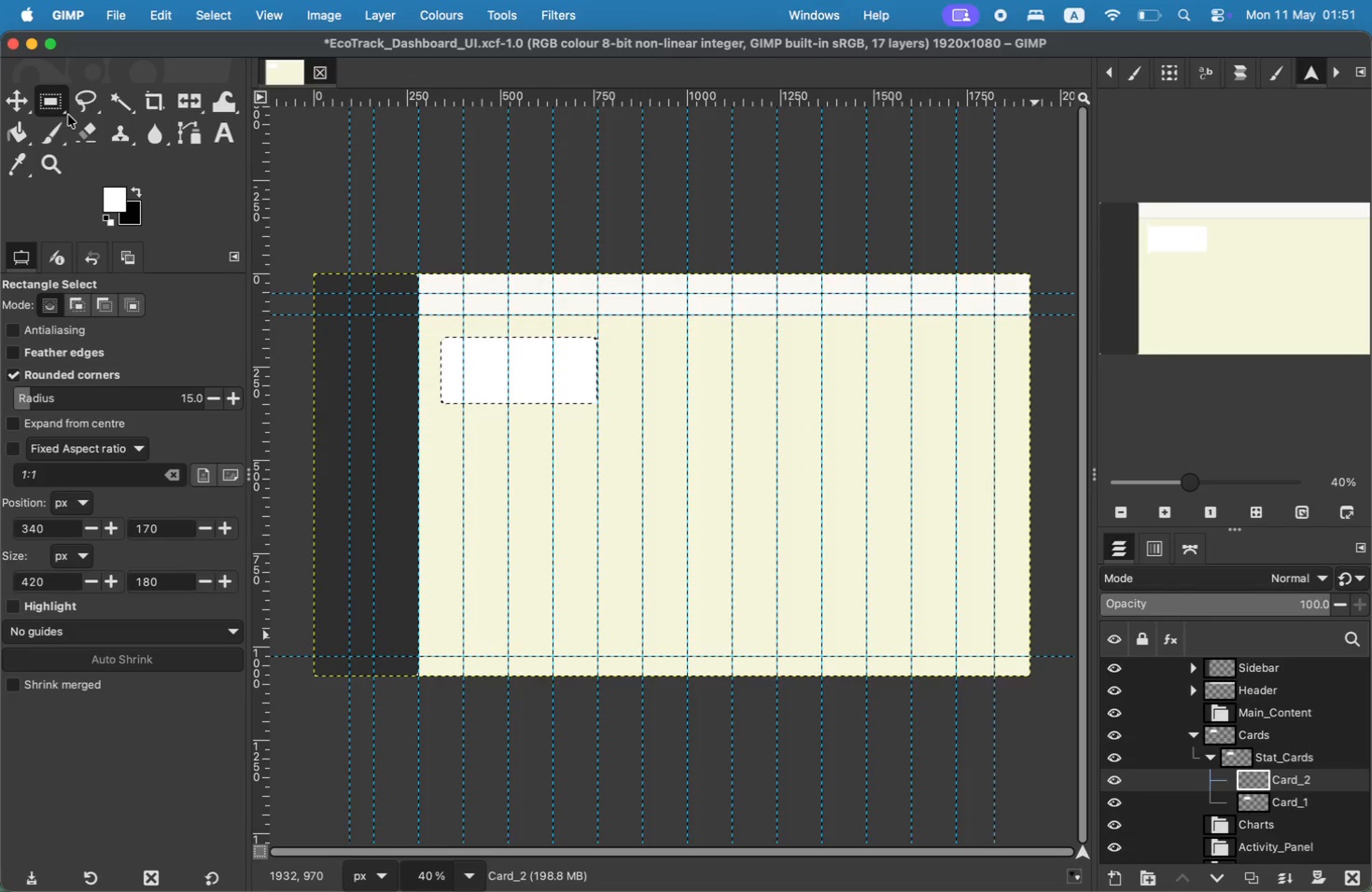 
left_click_drag(start_coordinate=[627, 335], to_coordinate=[782, 405])
 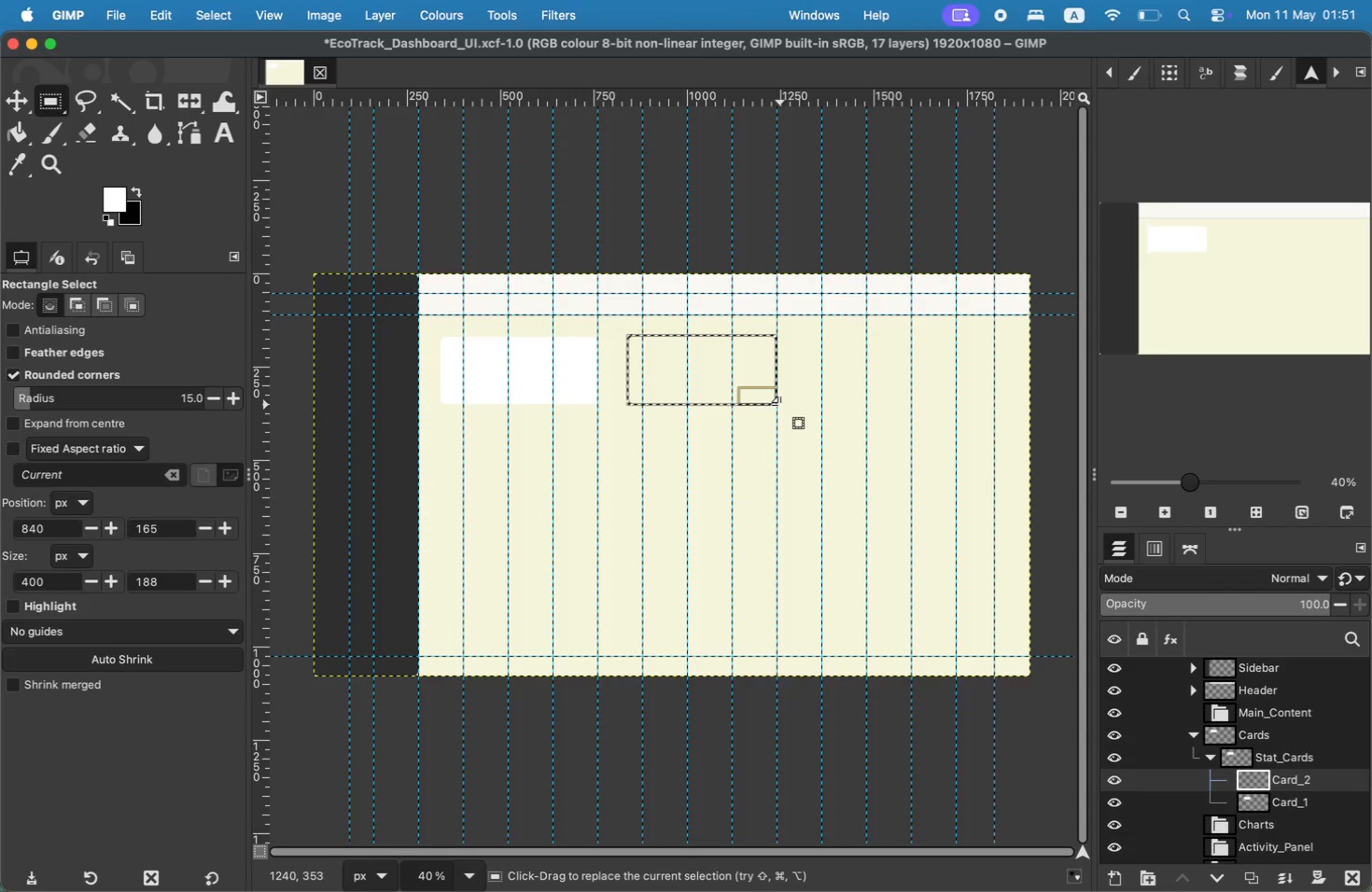 
wait(9.75)
 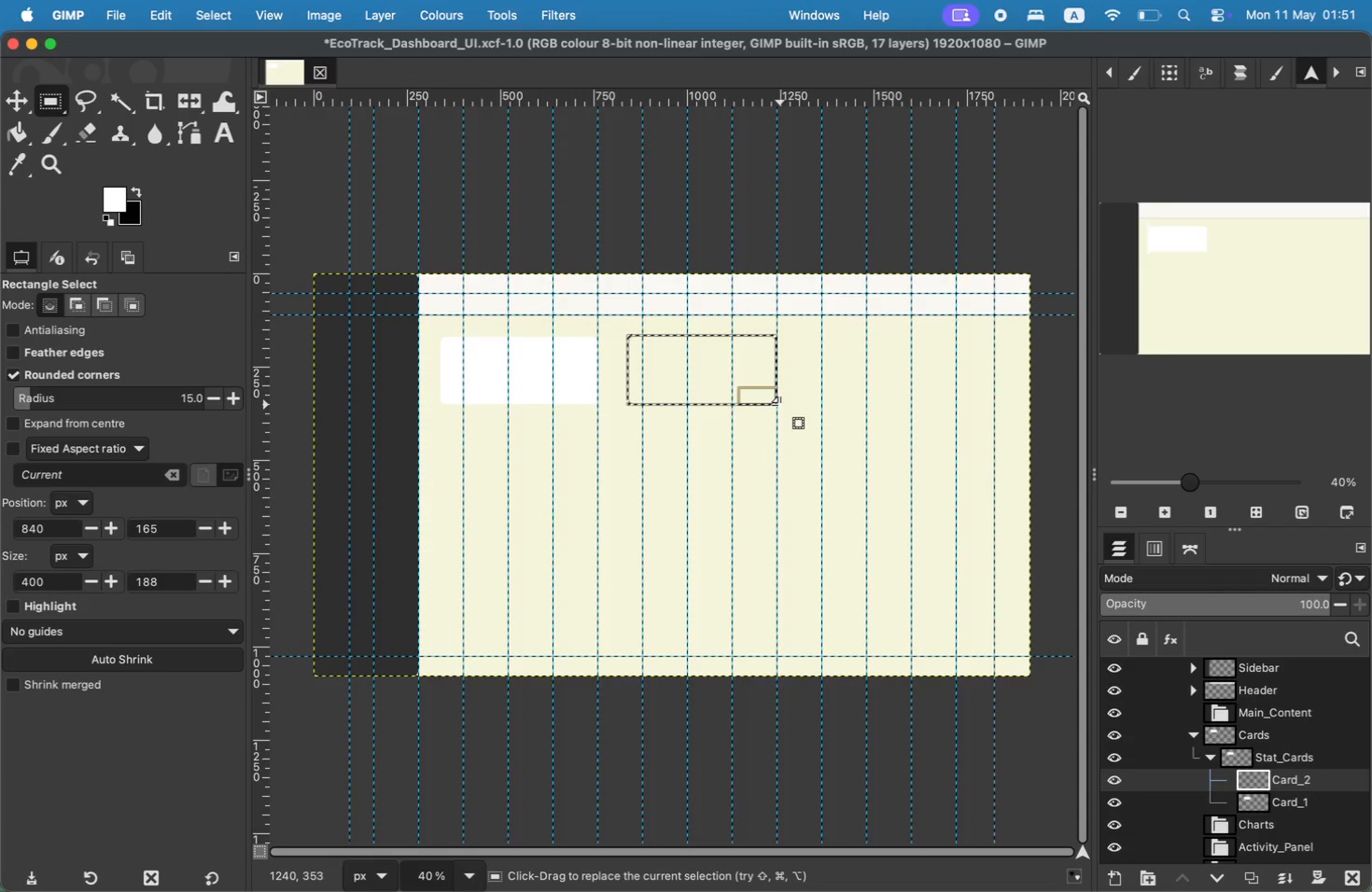 
left_click_drag(start_coordinate=[712, 378], to_coordinate=[757, 377])
 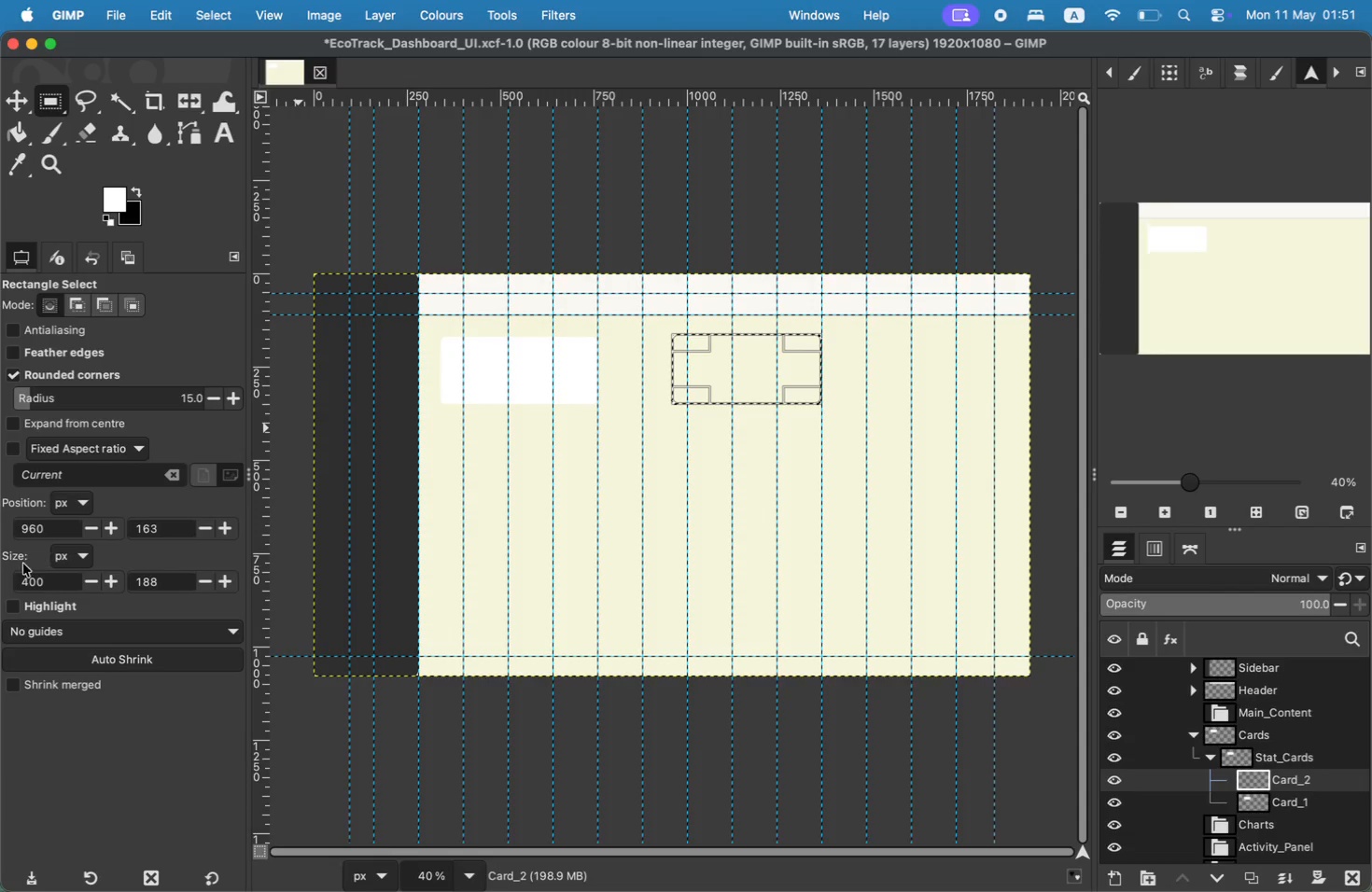 
type(420)
 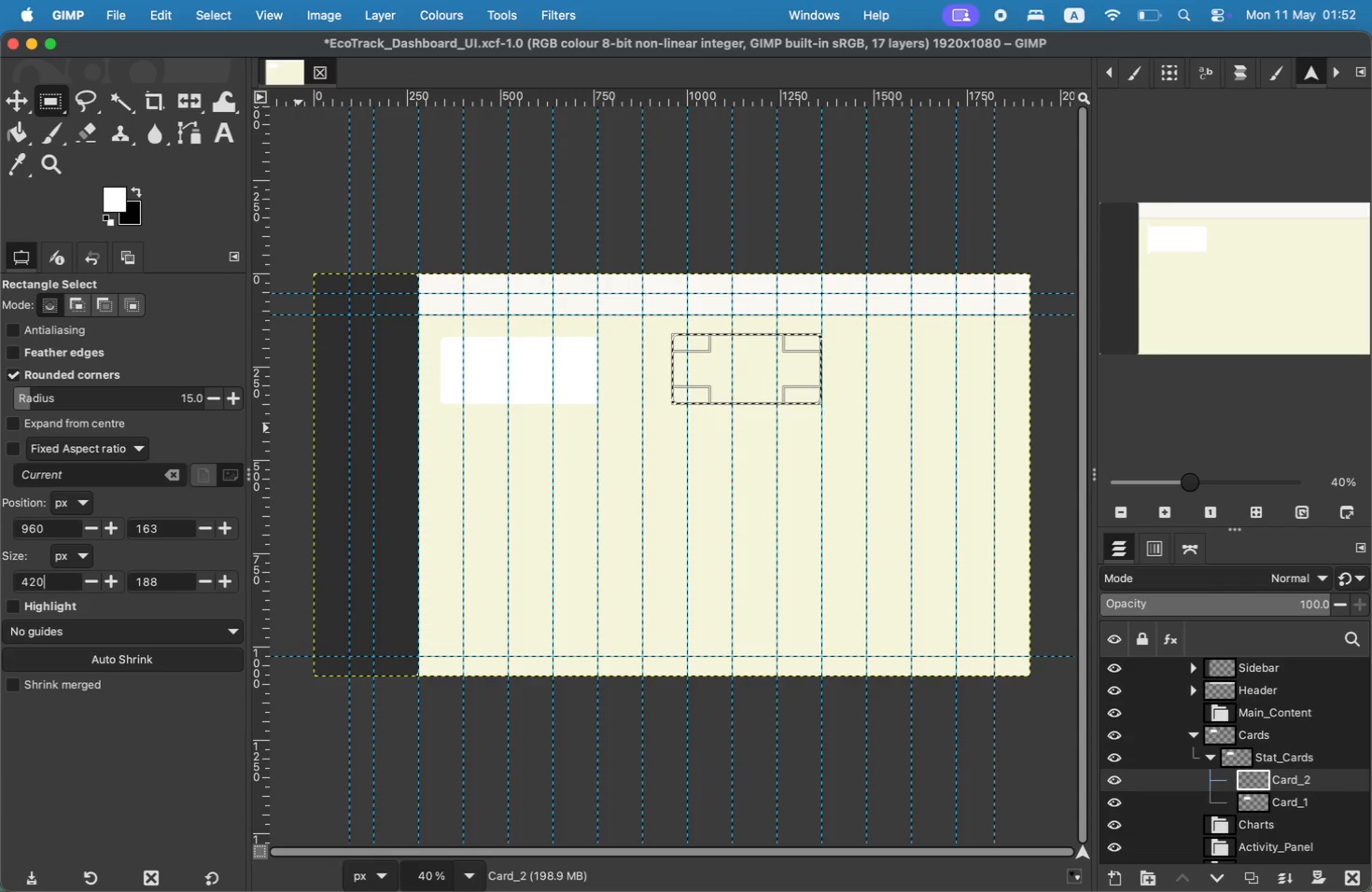 
wait(7.34)
 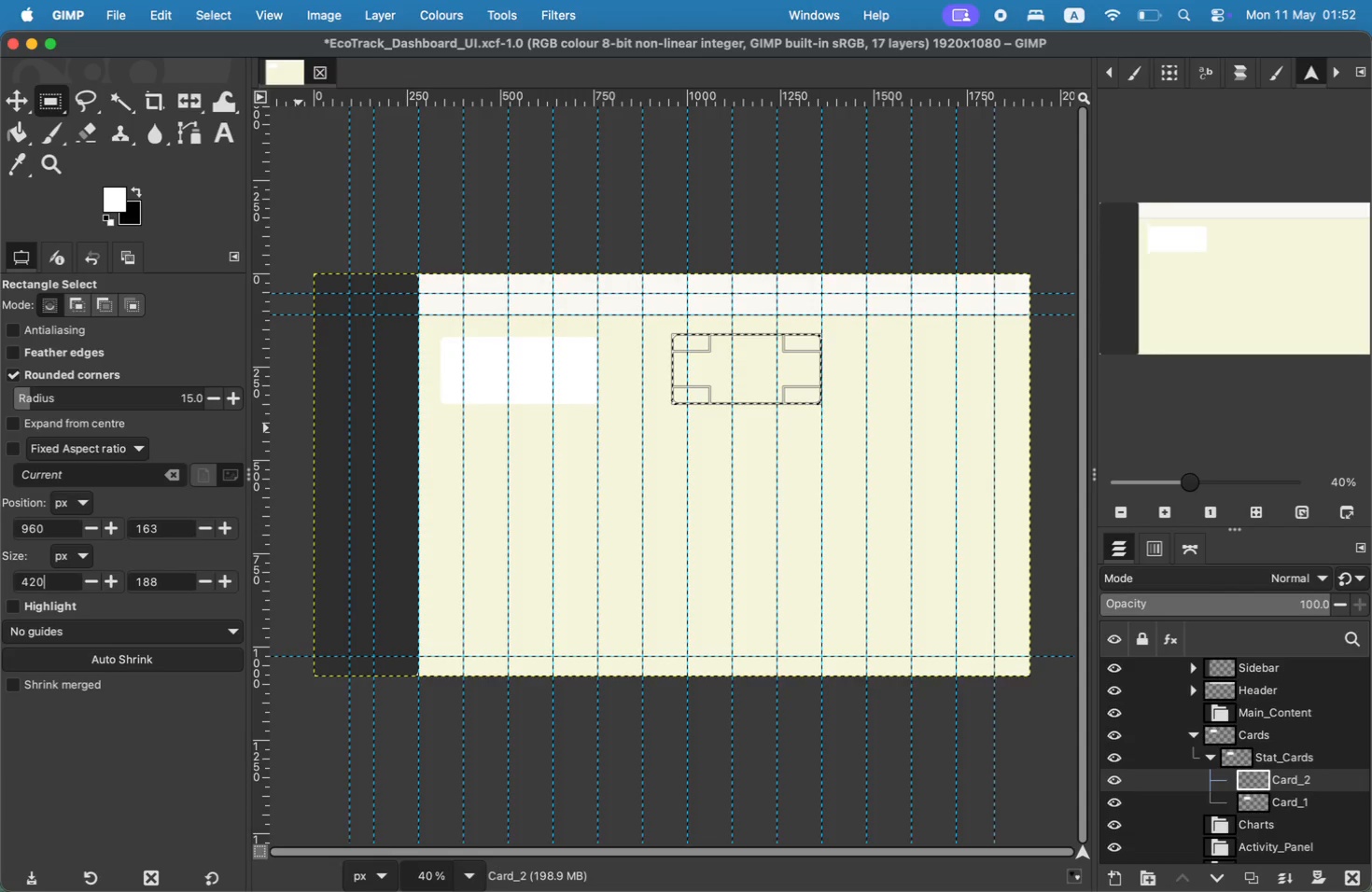 
type(189)
key(Backspace)
type(0)
 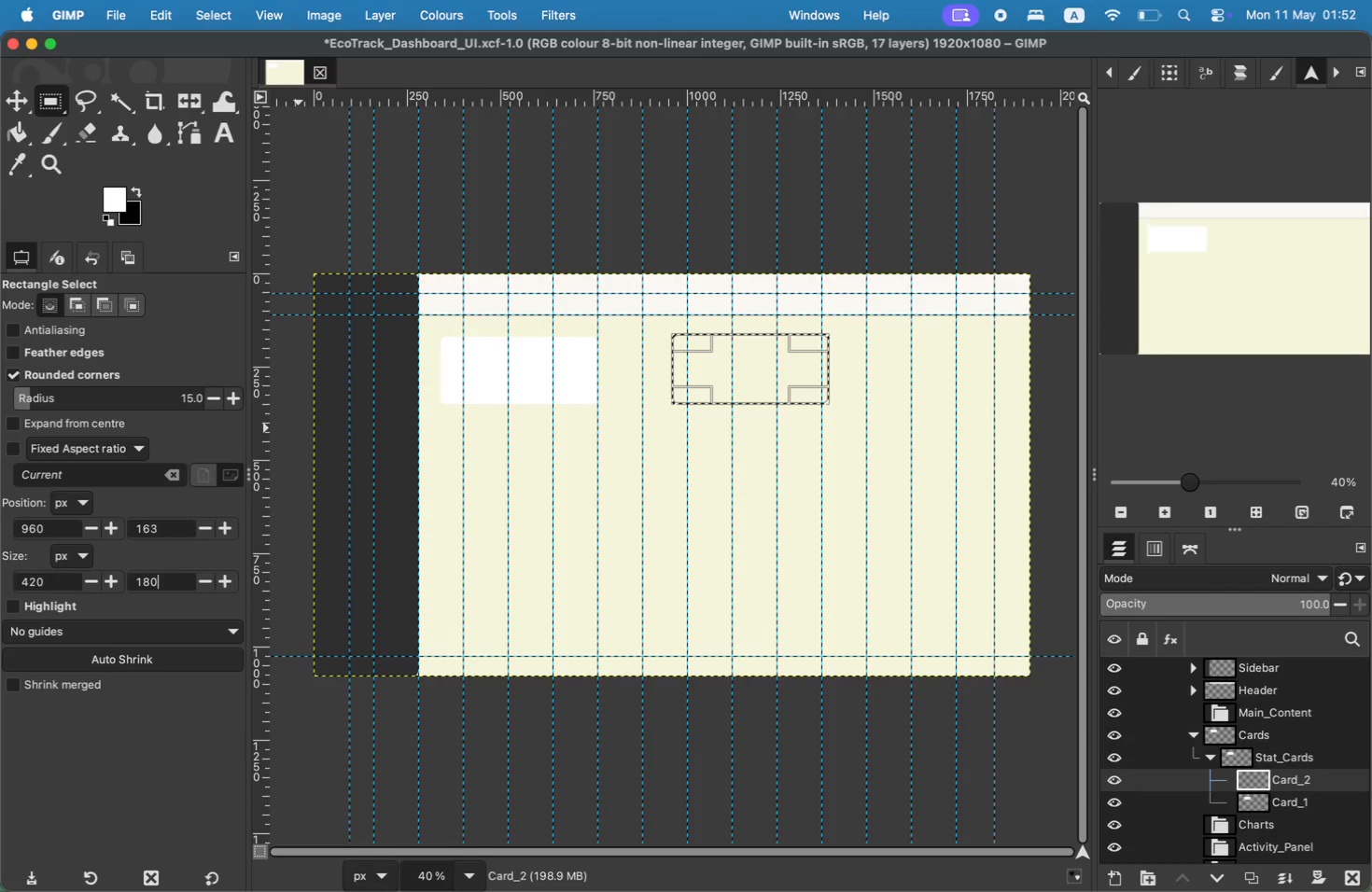 
type(170)
 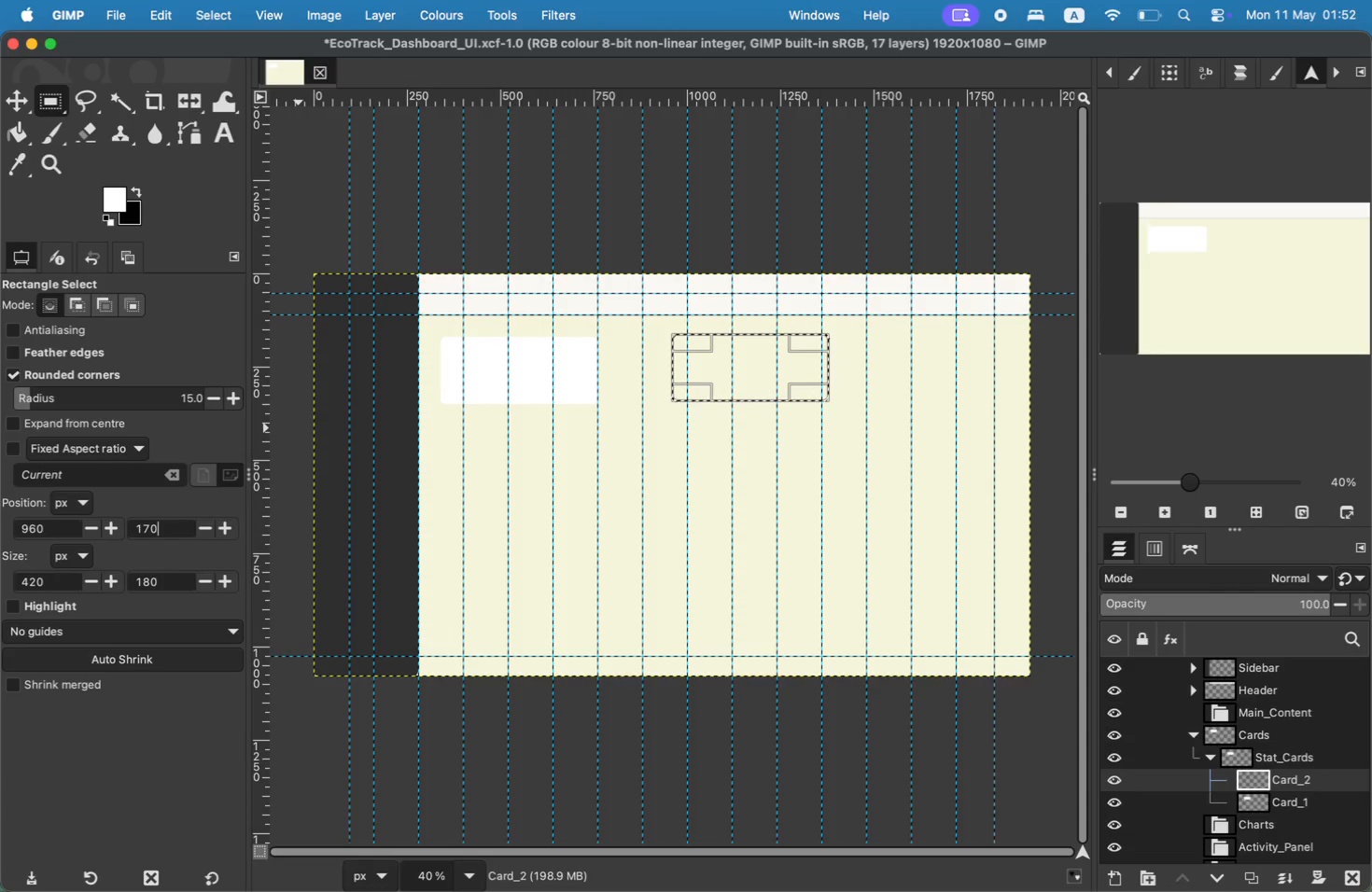 
left_click([168, 583])
 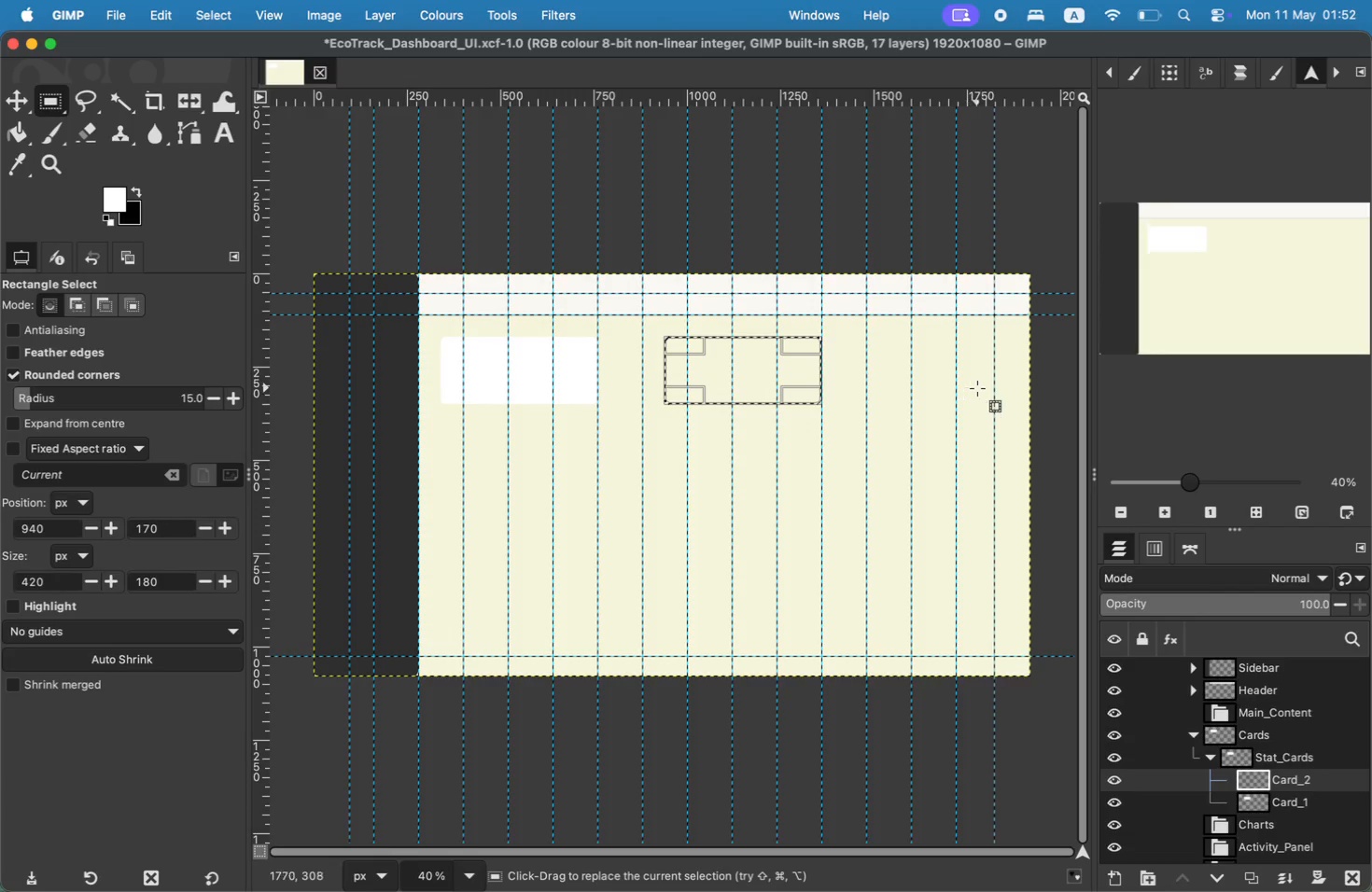 
wait(25.13)
 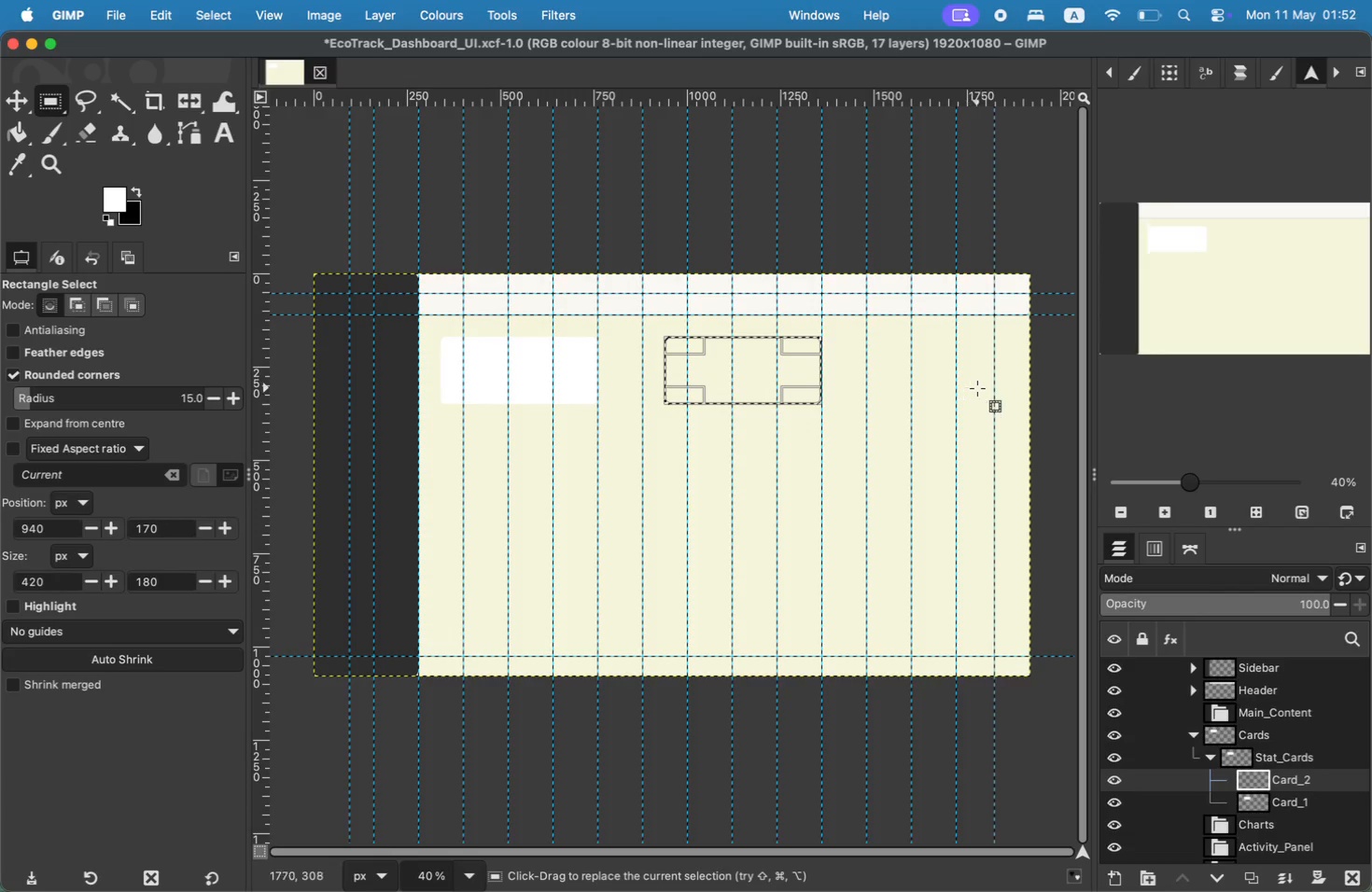 
left_click_drag(start_coordinate=[741, 369], to_coordinate=[721, 369])
 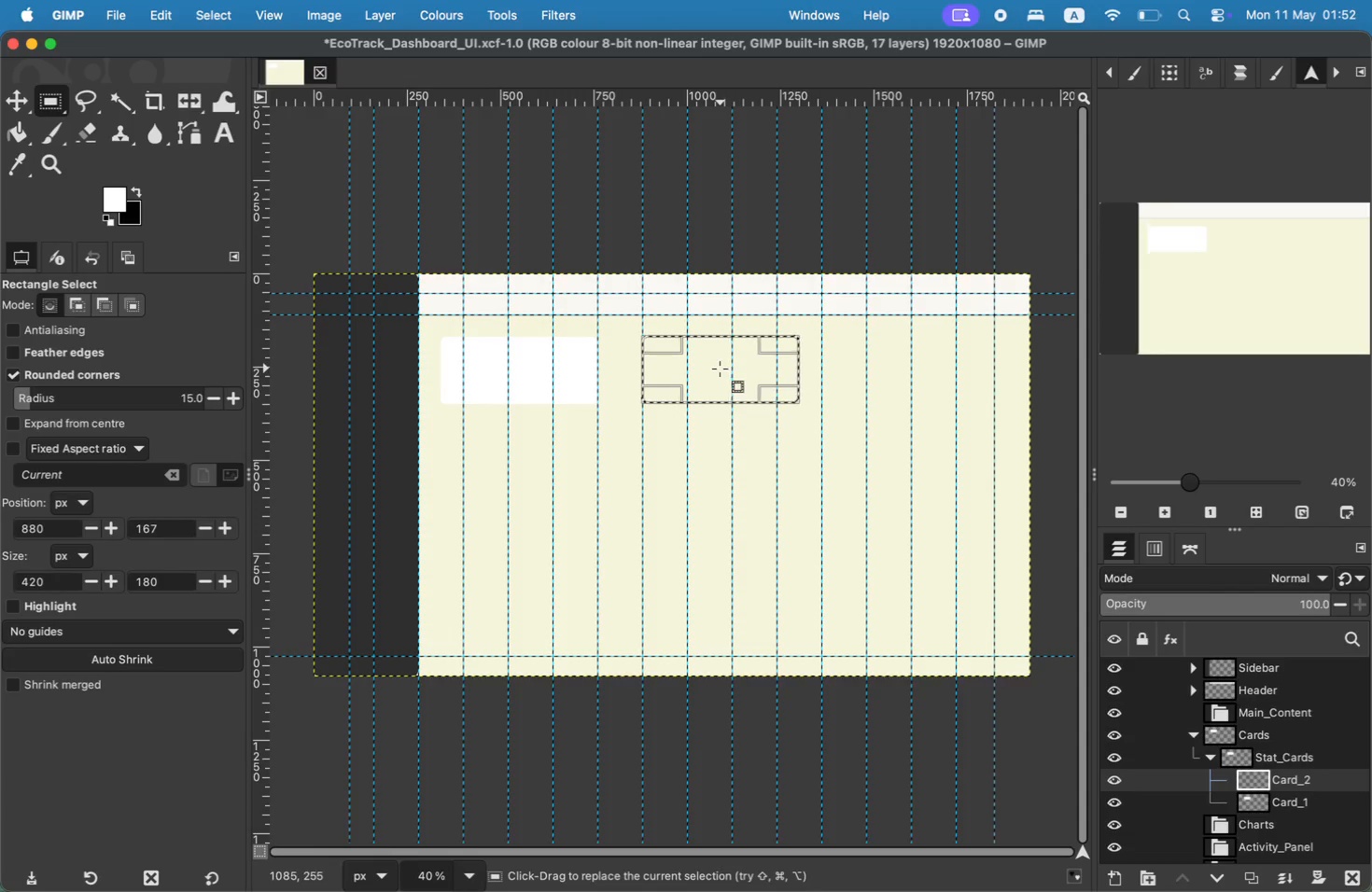 
double_click([157, 525])
 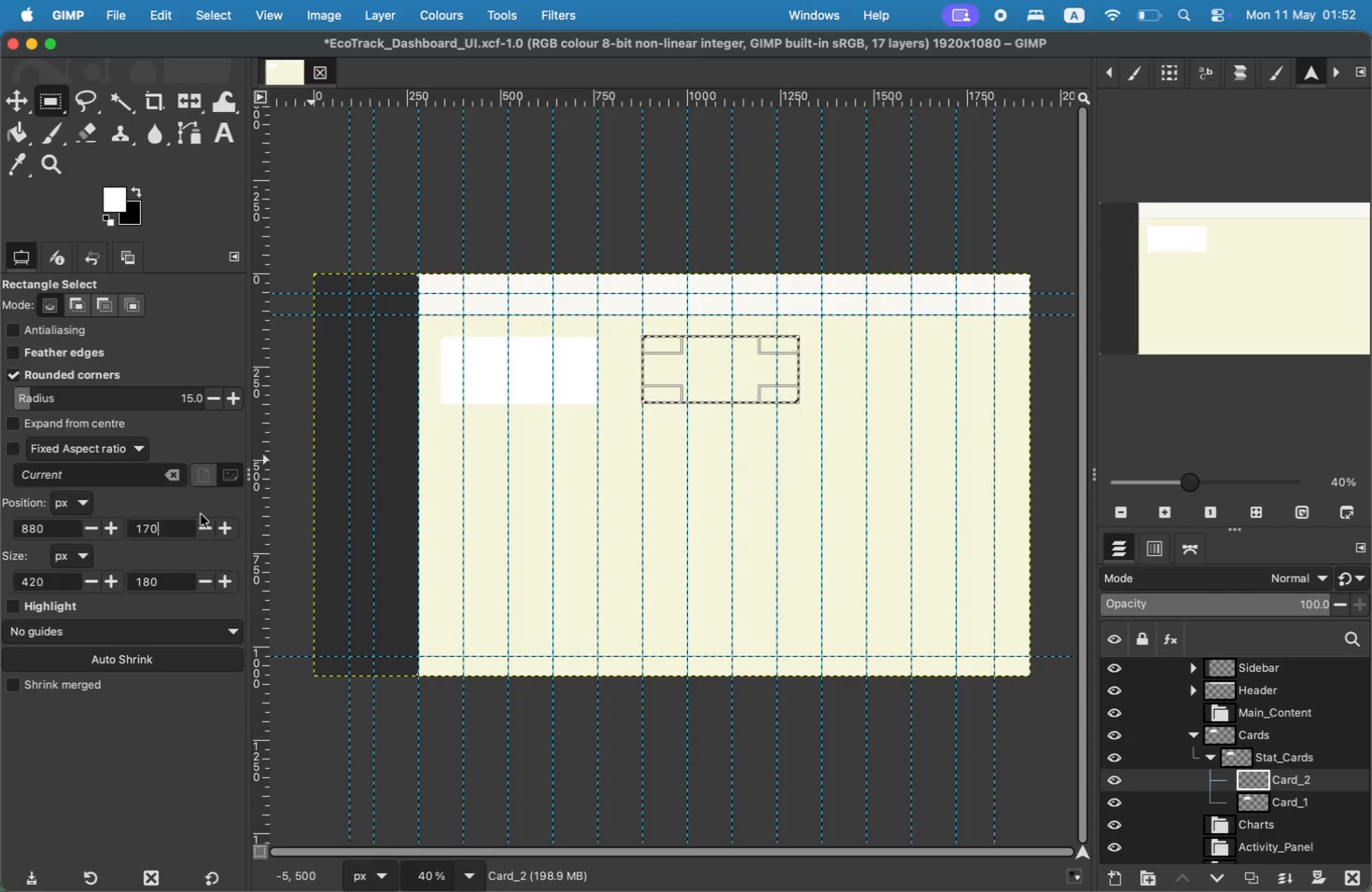 
type(170)
 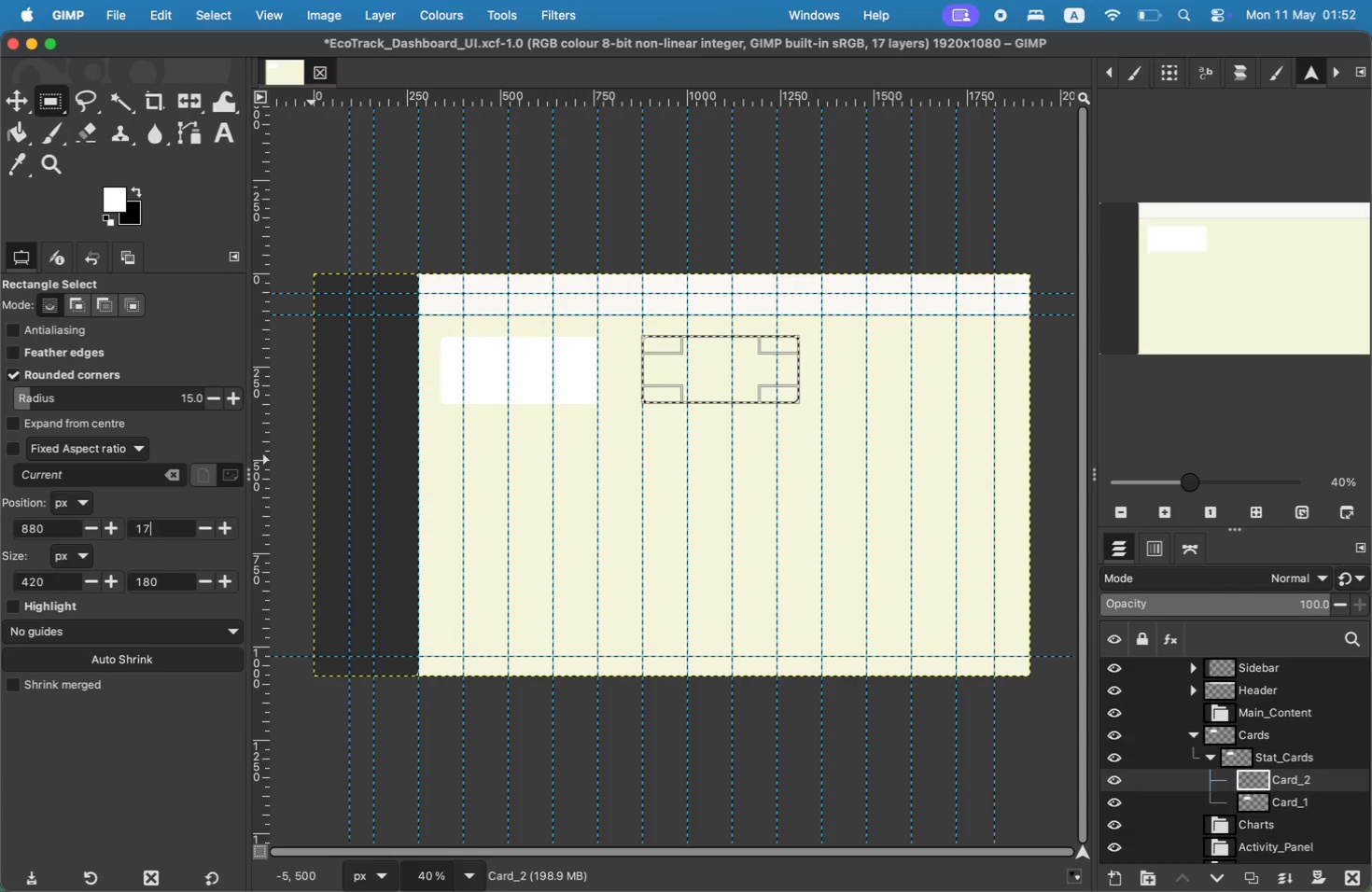 
left_click([178, 577])
 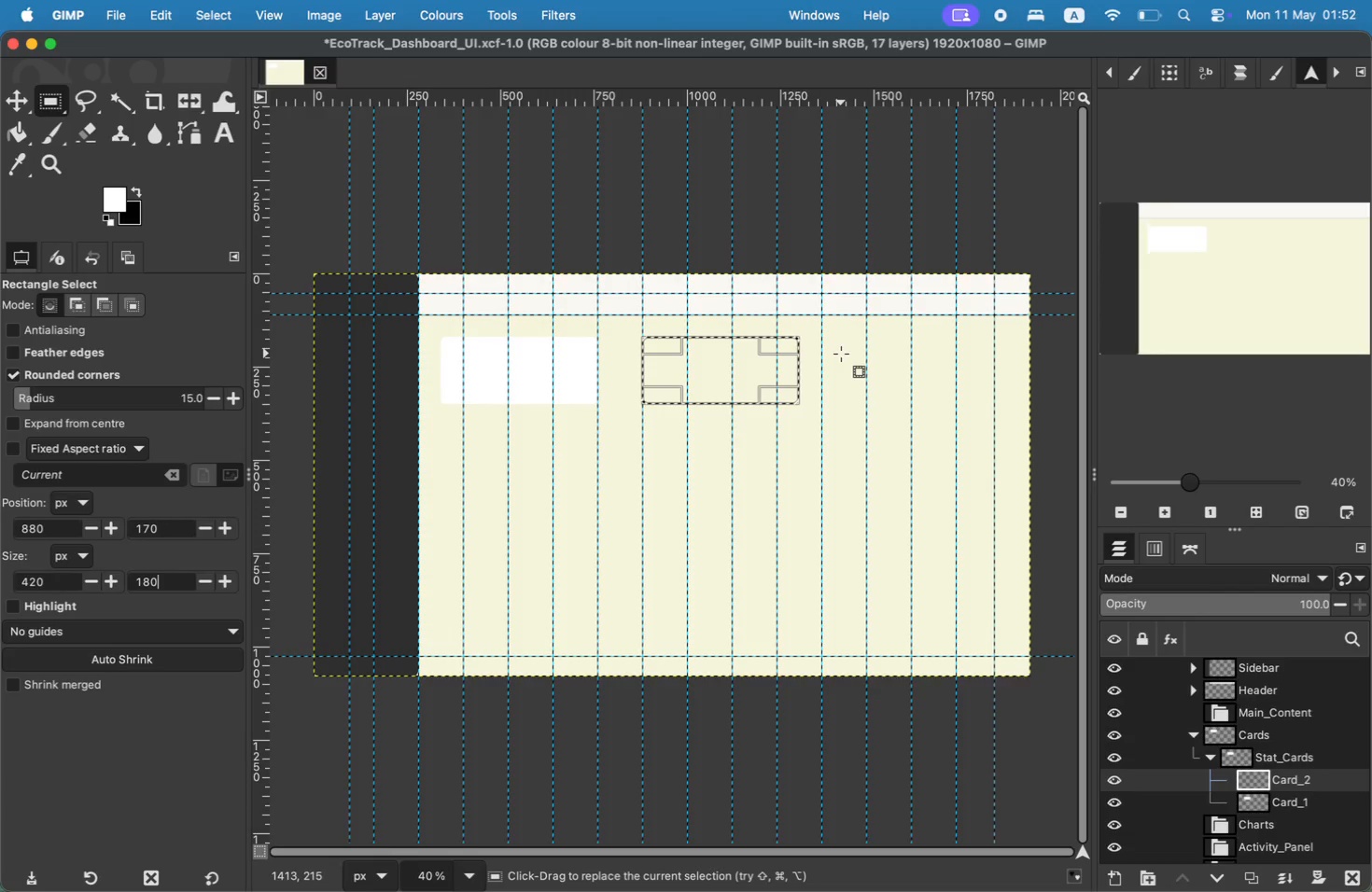 
wait(12.5)
 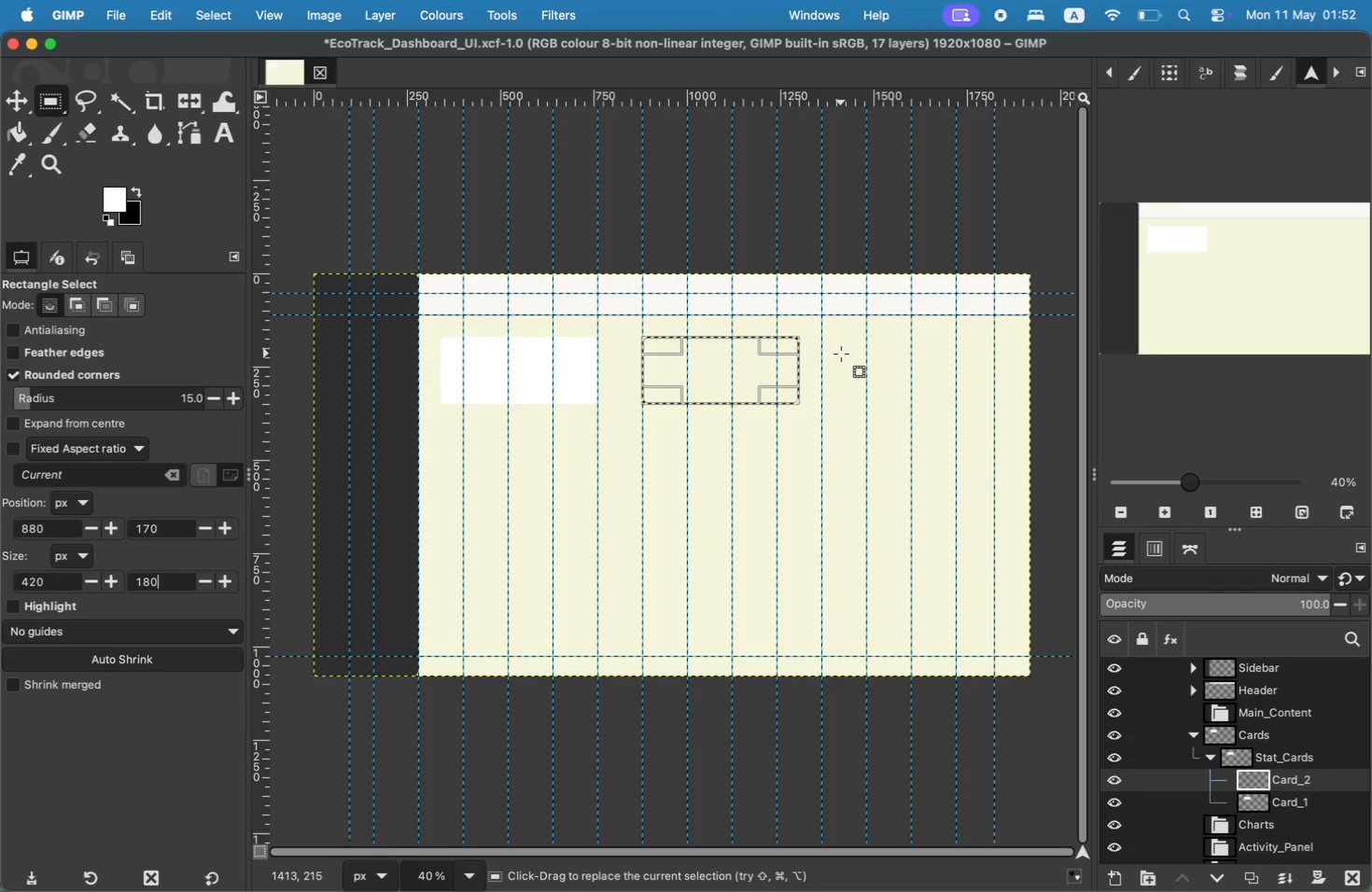 
mouse_move([105, 530])
 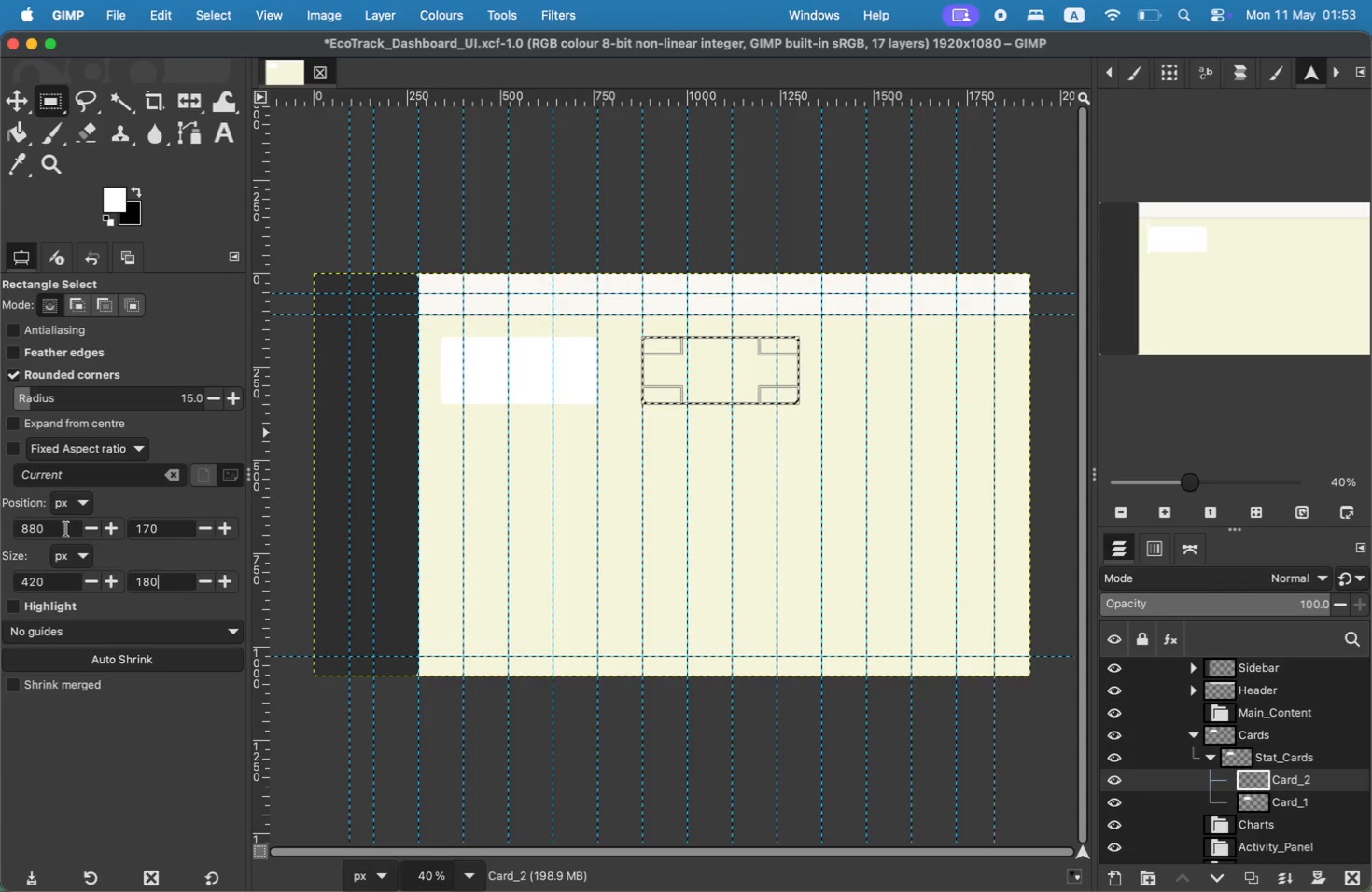 
left_click([66, 529])
 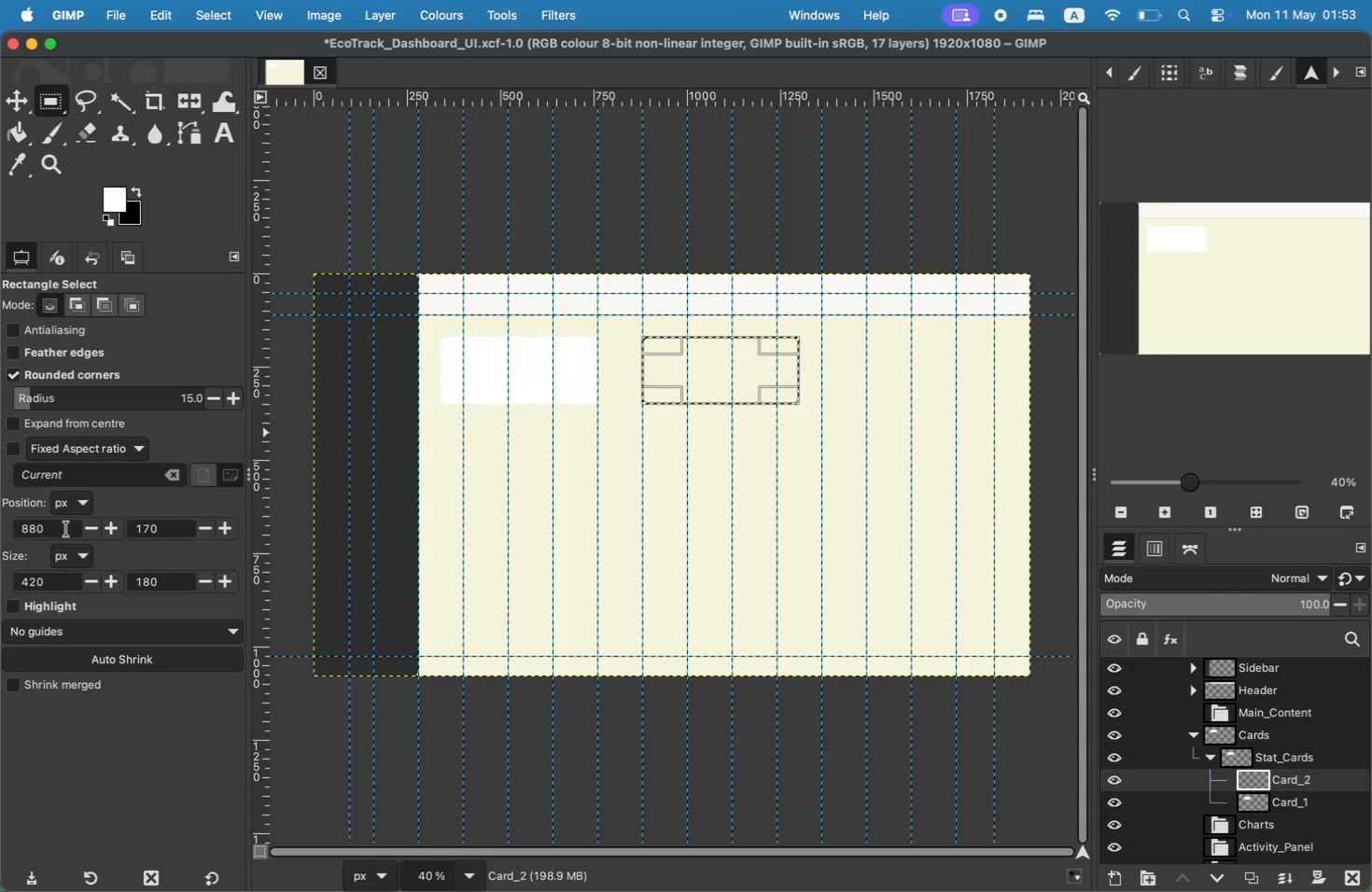 
left_click([66, 529])
 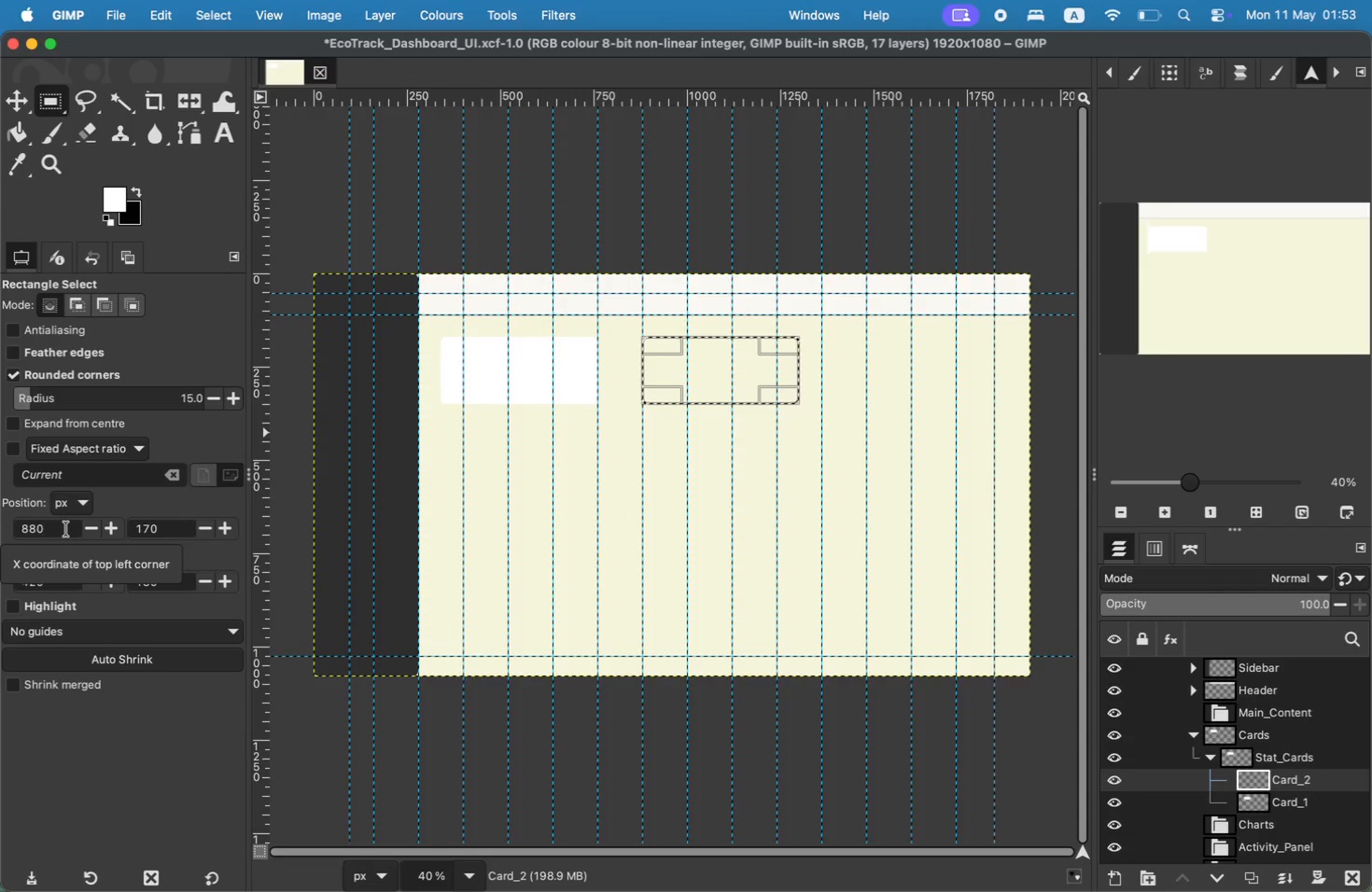 
wait(11.01)
 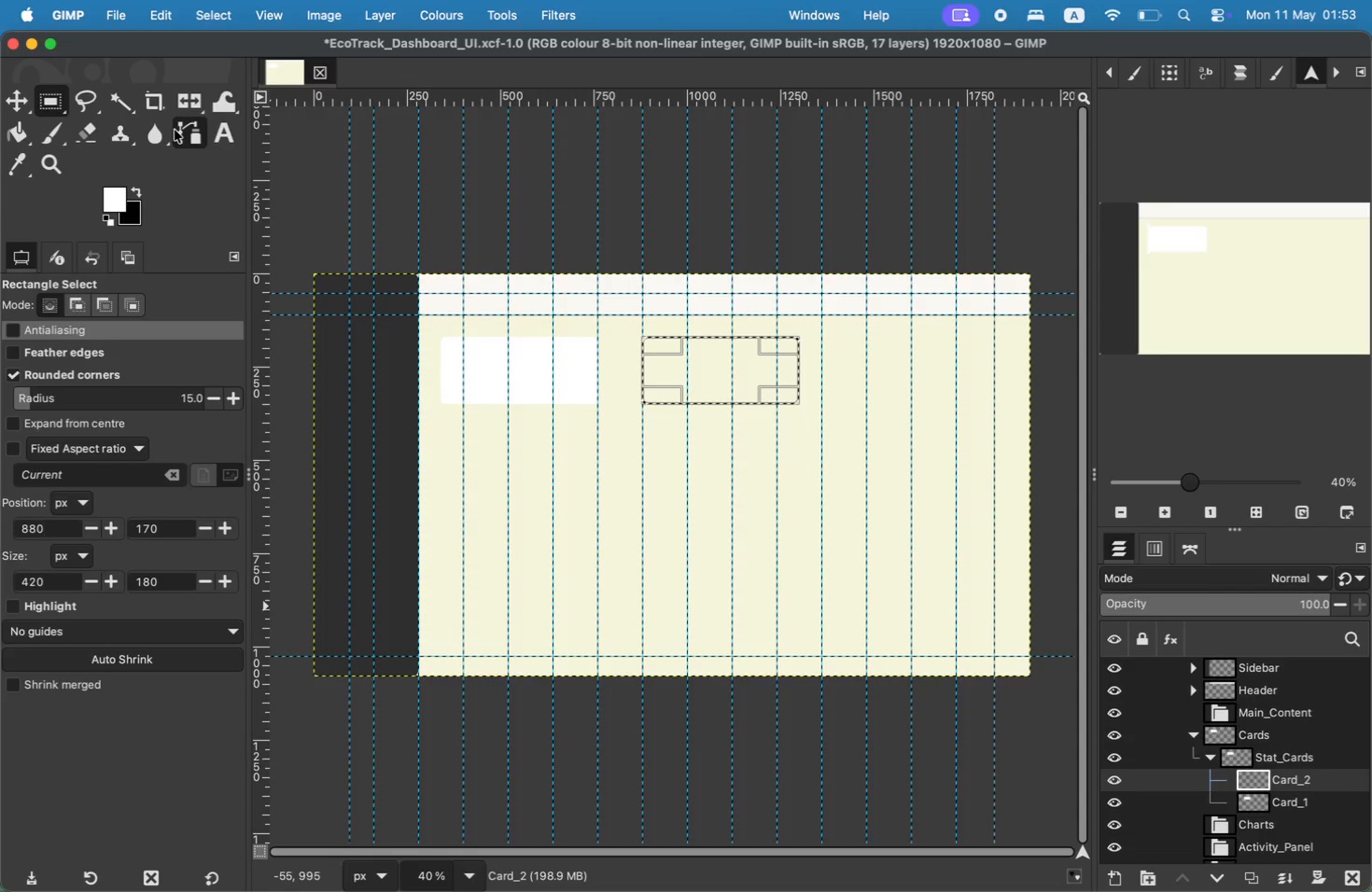 
key(Shift+B)
 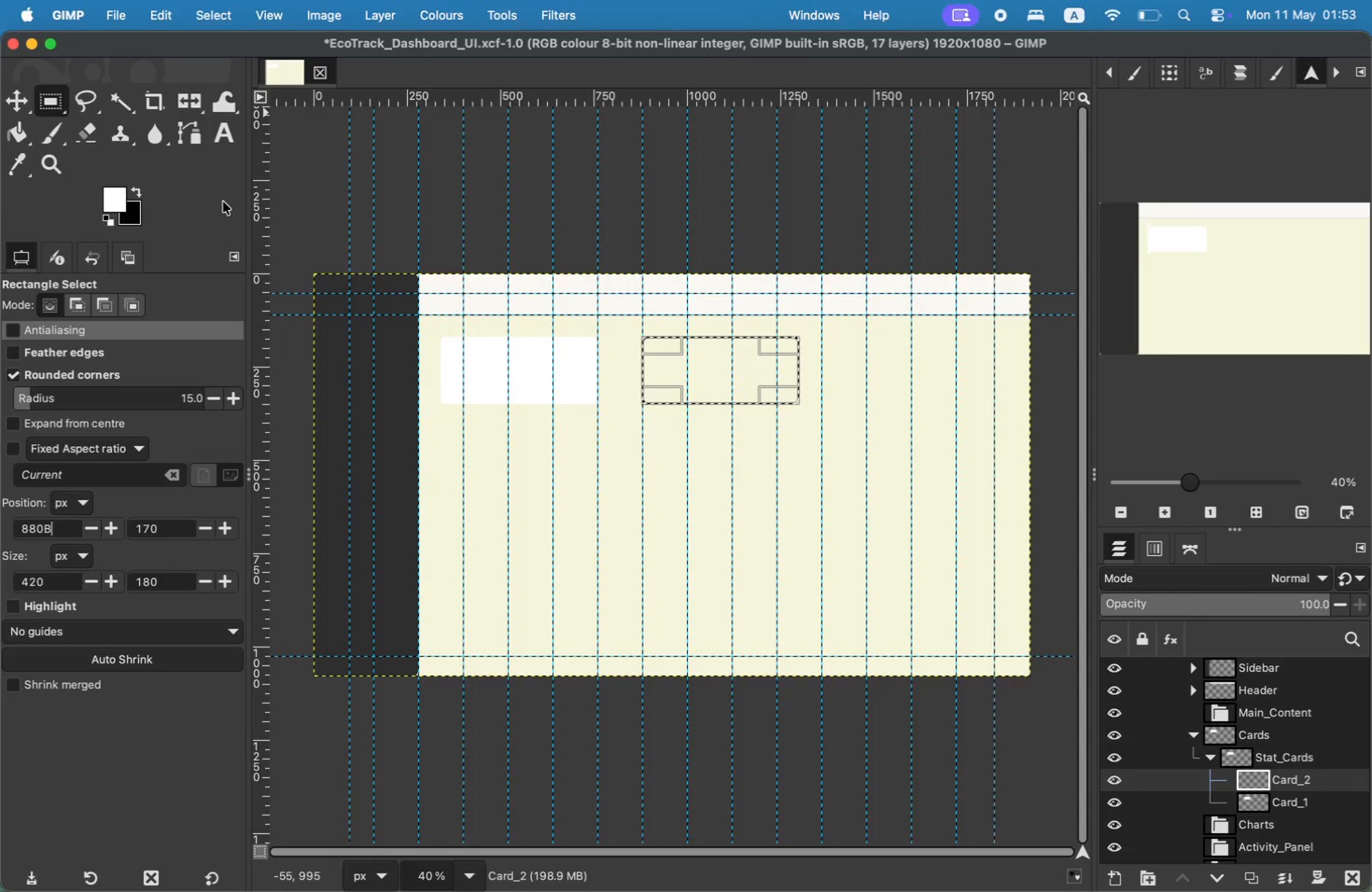 
wait(6.29)
 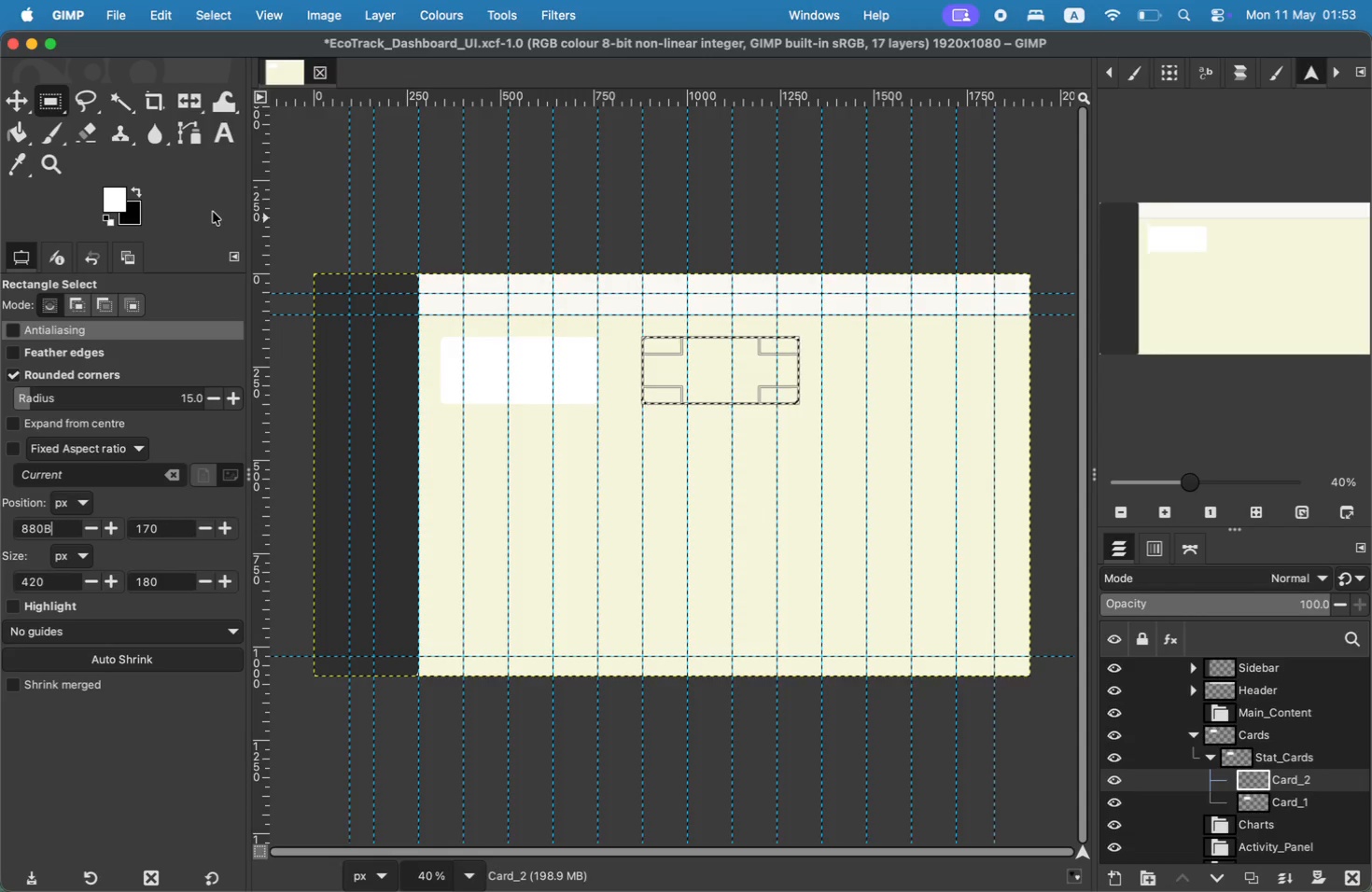 
key(Shift+B)
 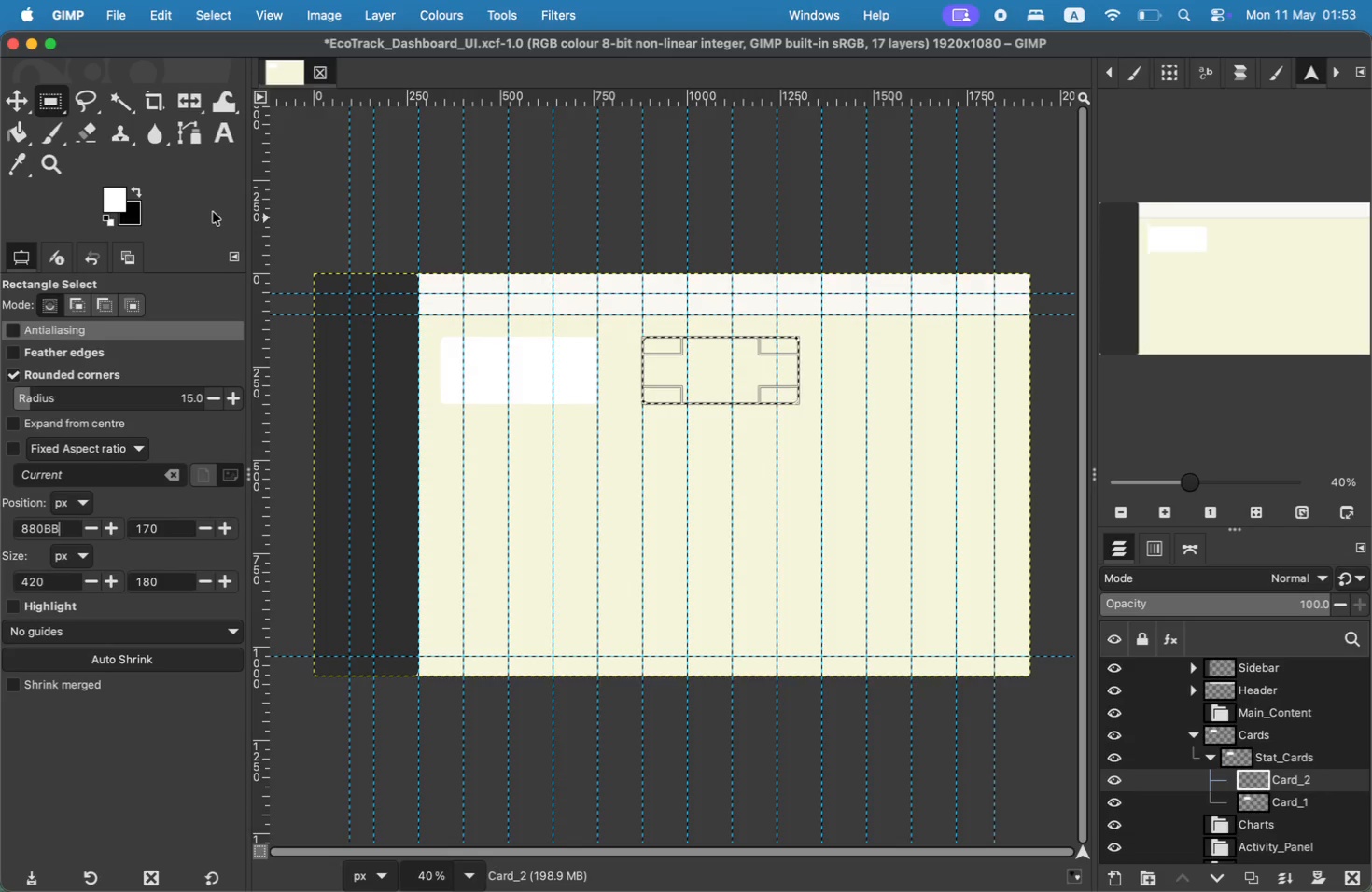 
key(Backspace)
 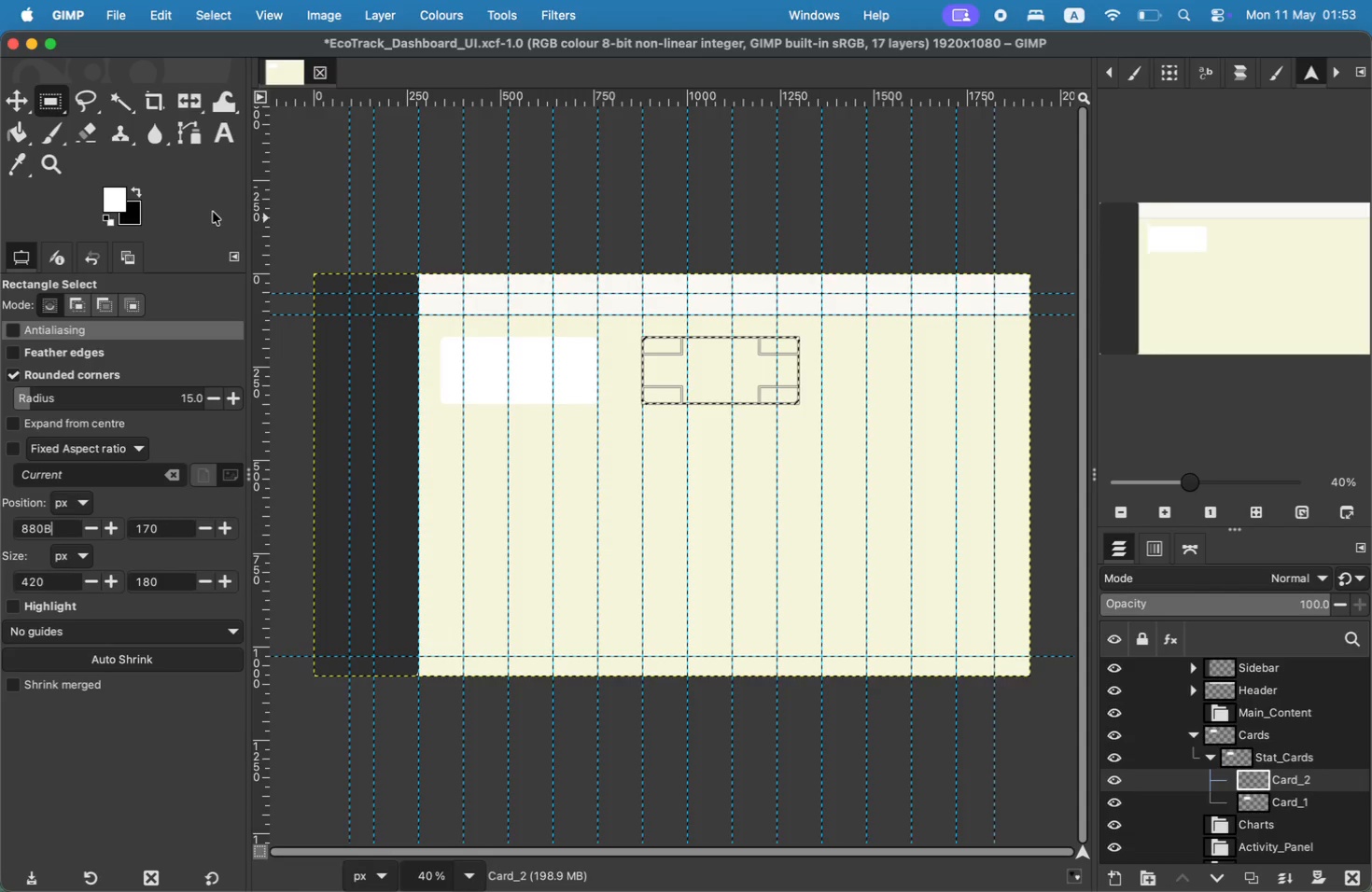 
key(Backspace)
 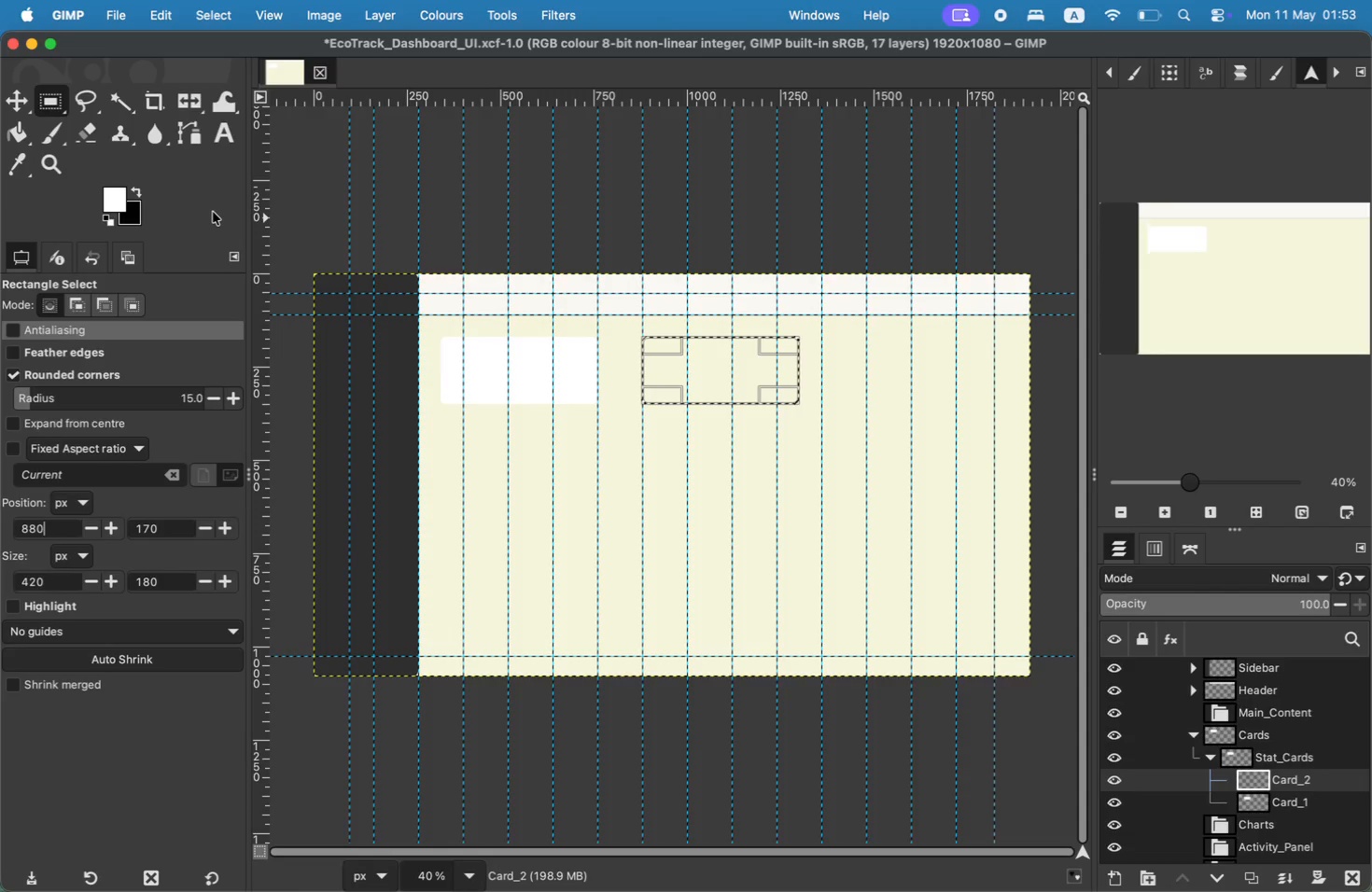 
left_click([213, 212])
 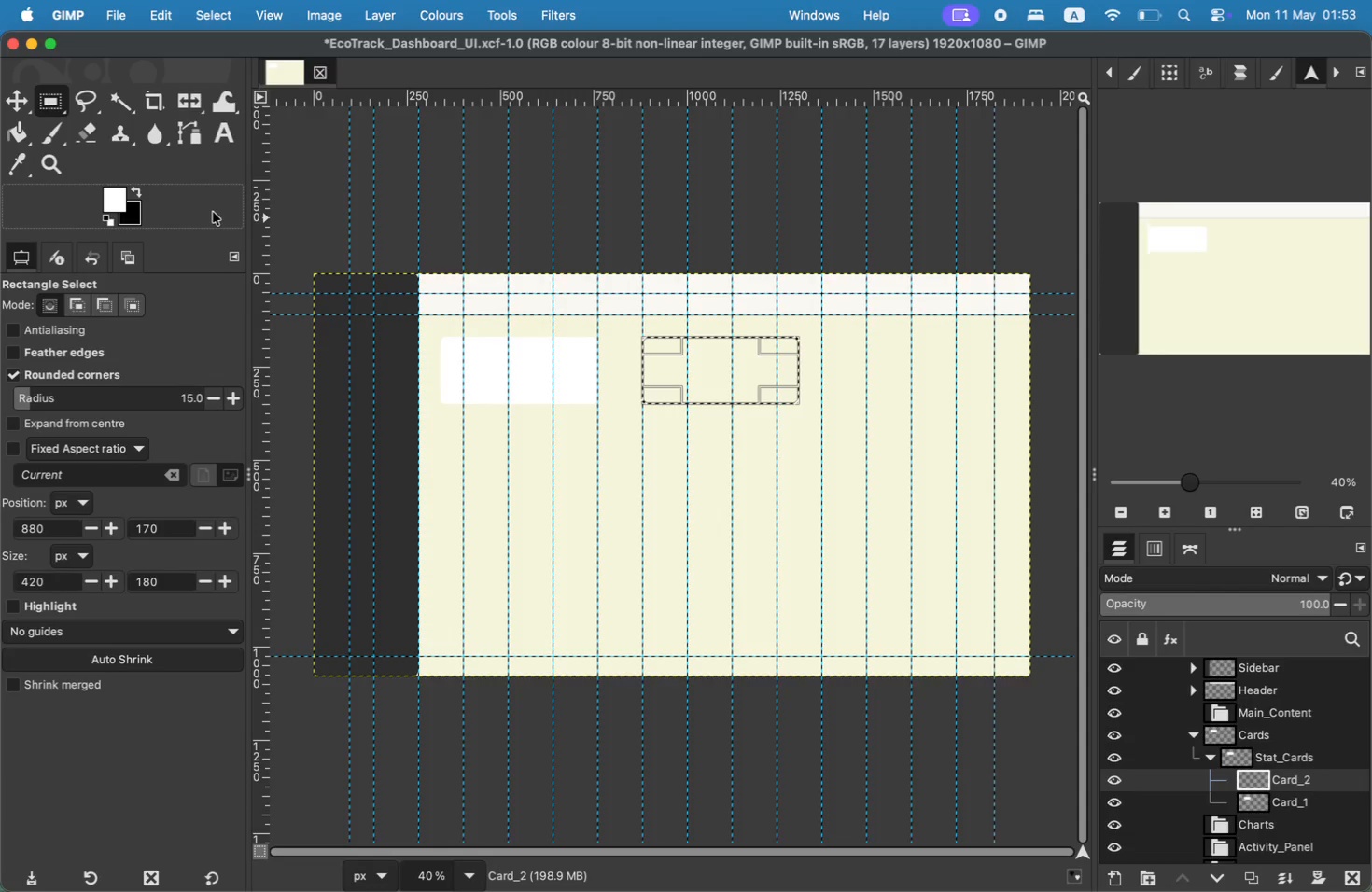 
key(Shift+B)
 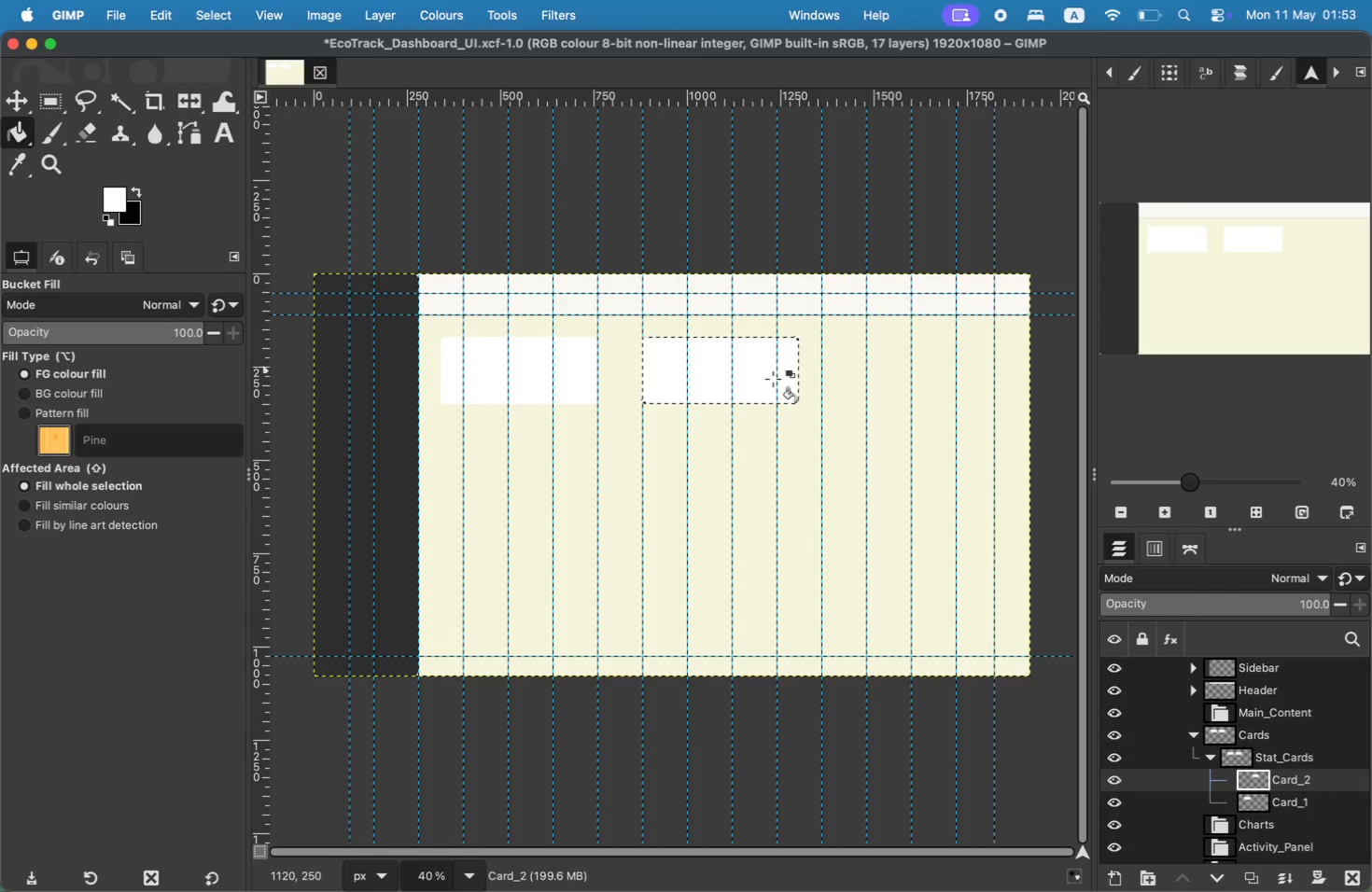 
left_click([1120, 879])
 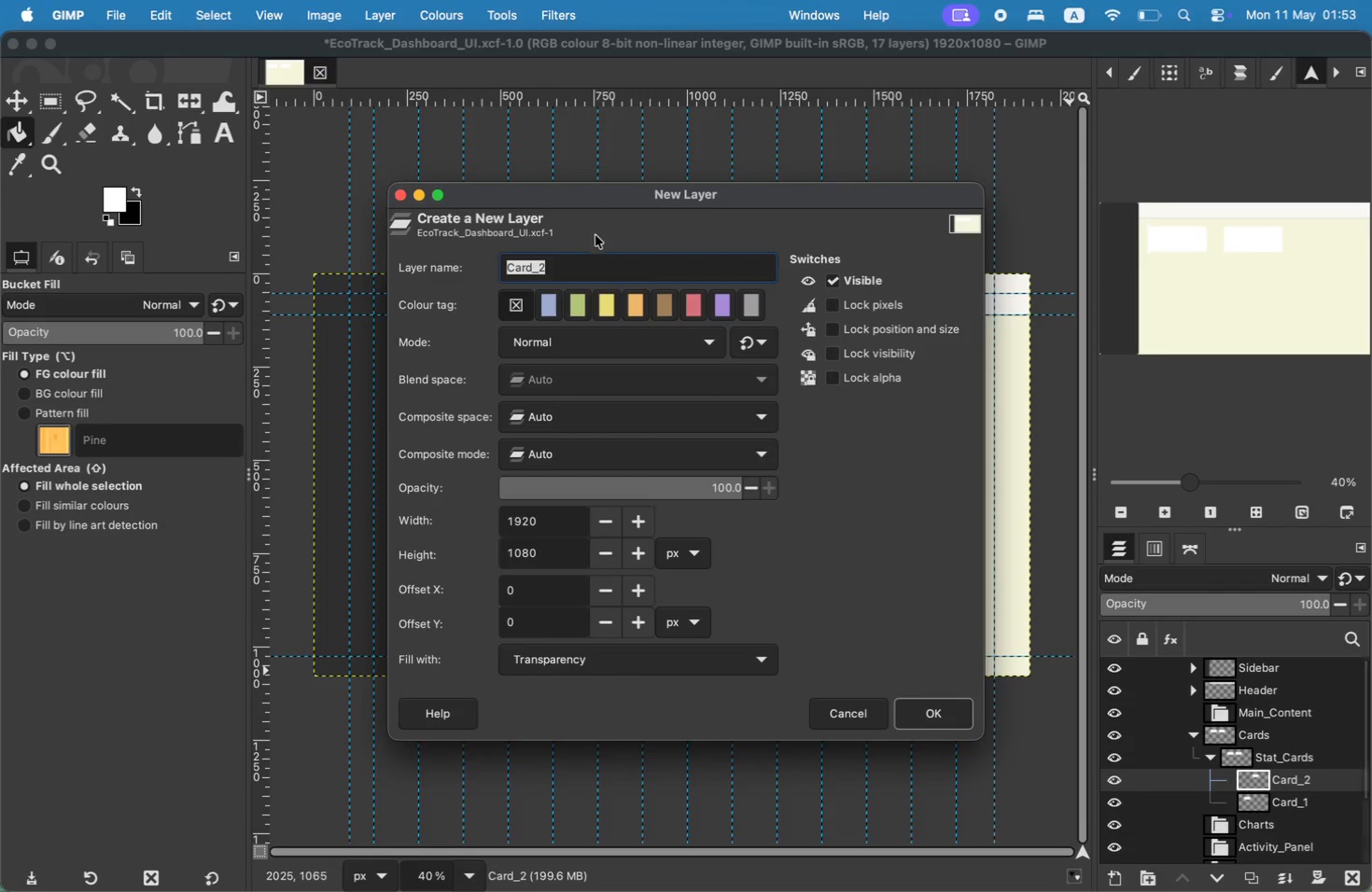 
key(ArrowRight)
 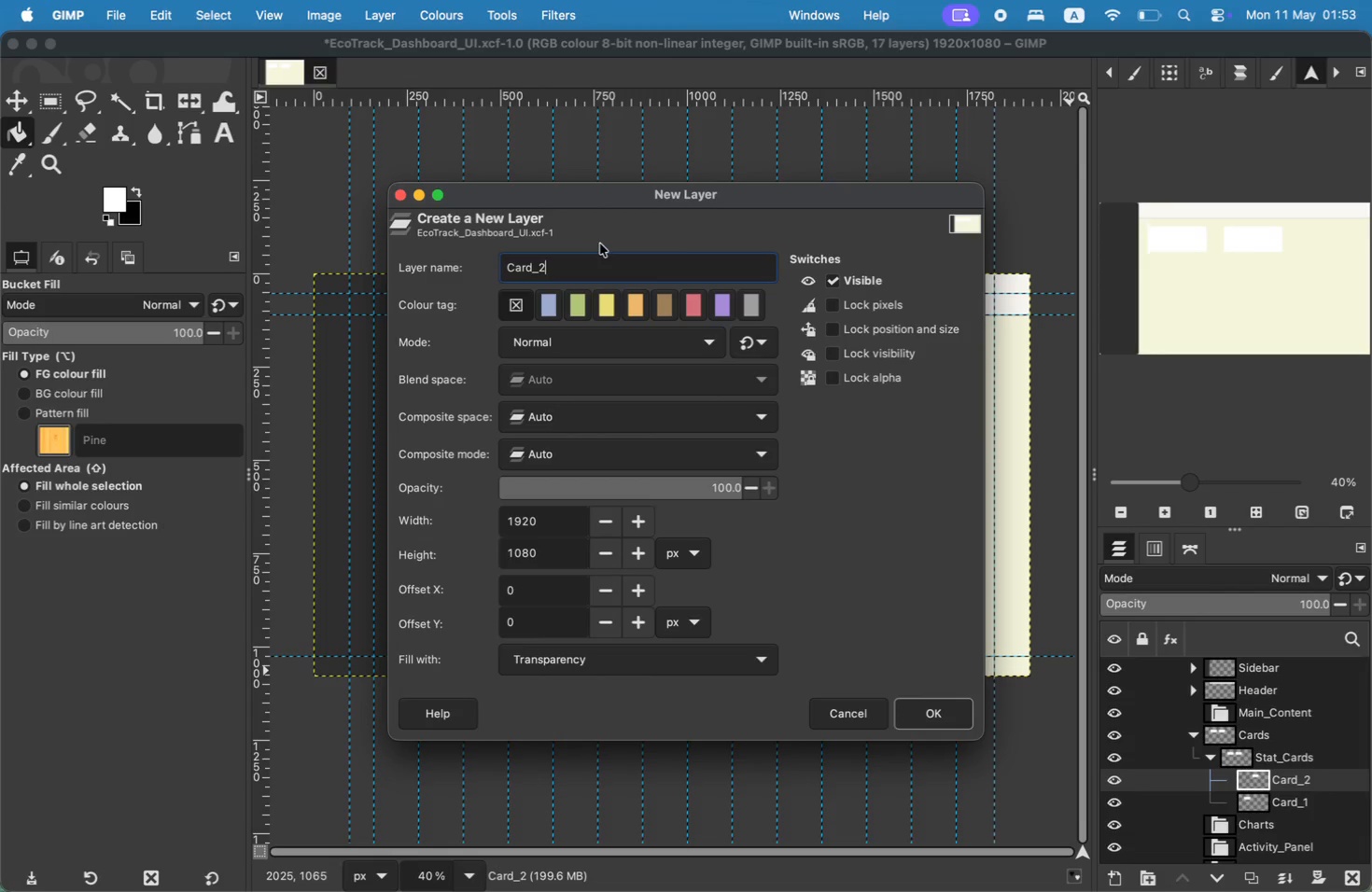 
key(Backspace)
 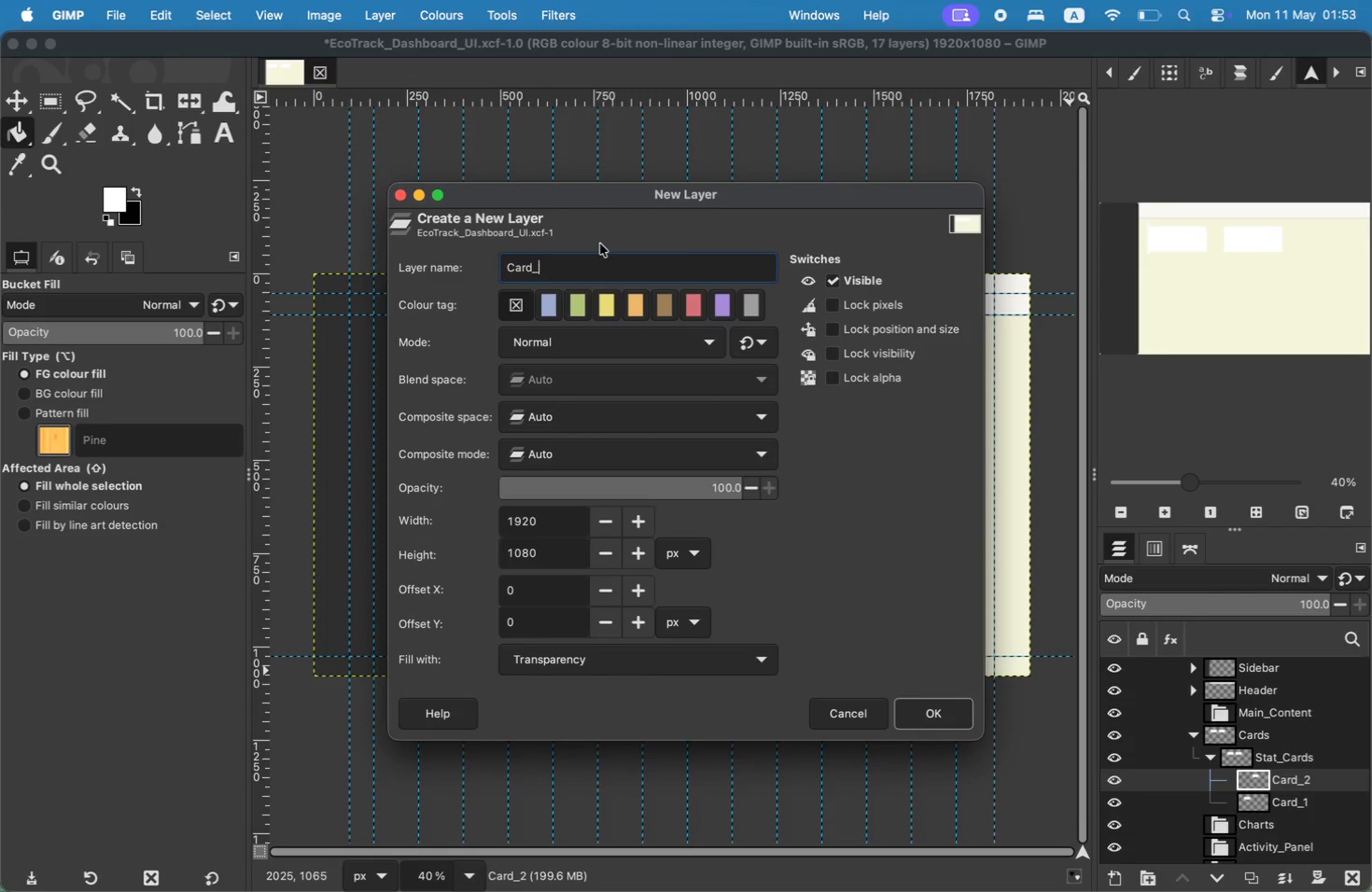 
key(3)
 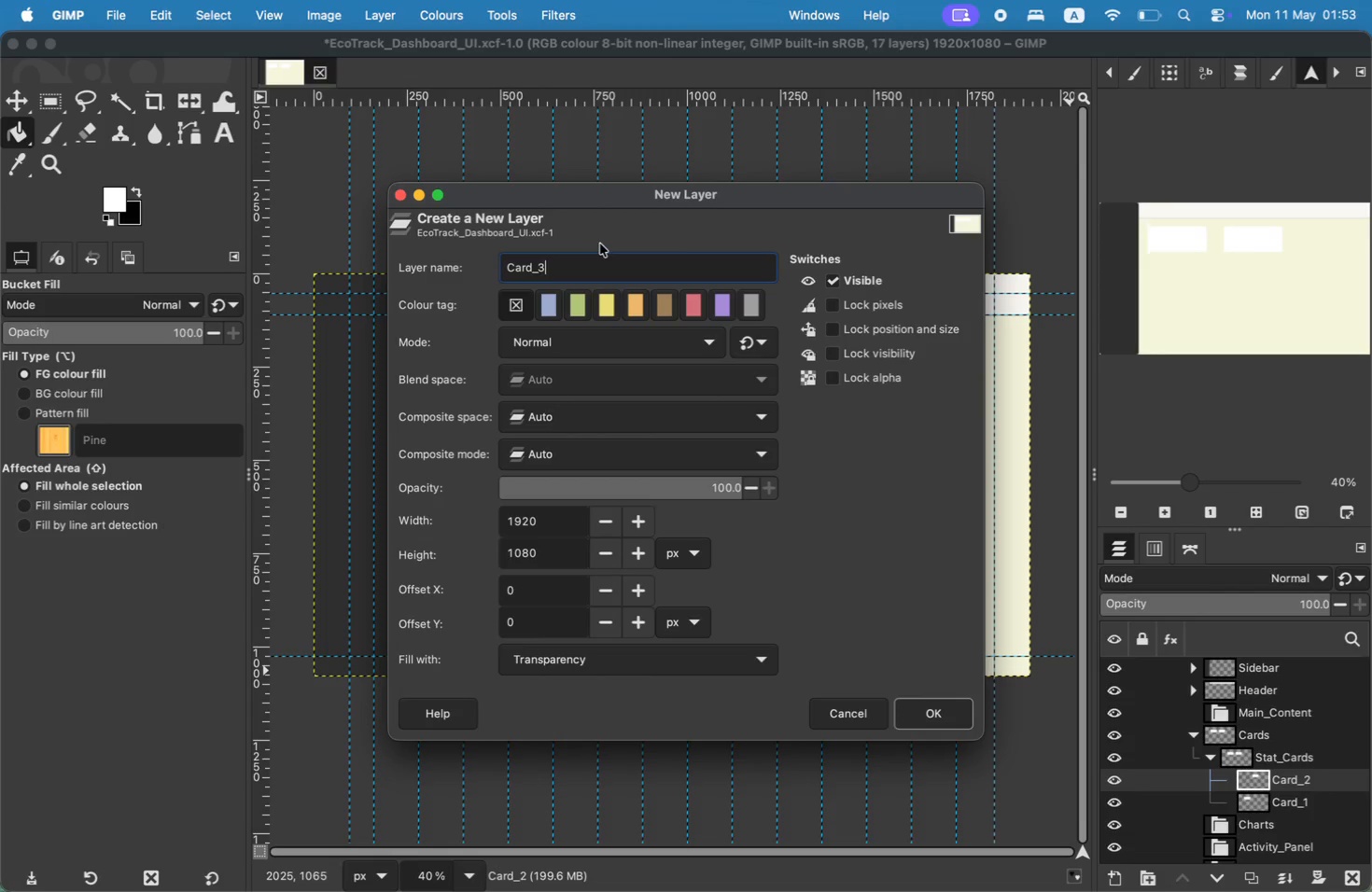 
key(Enter)
 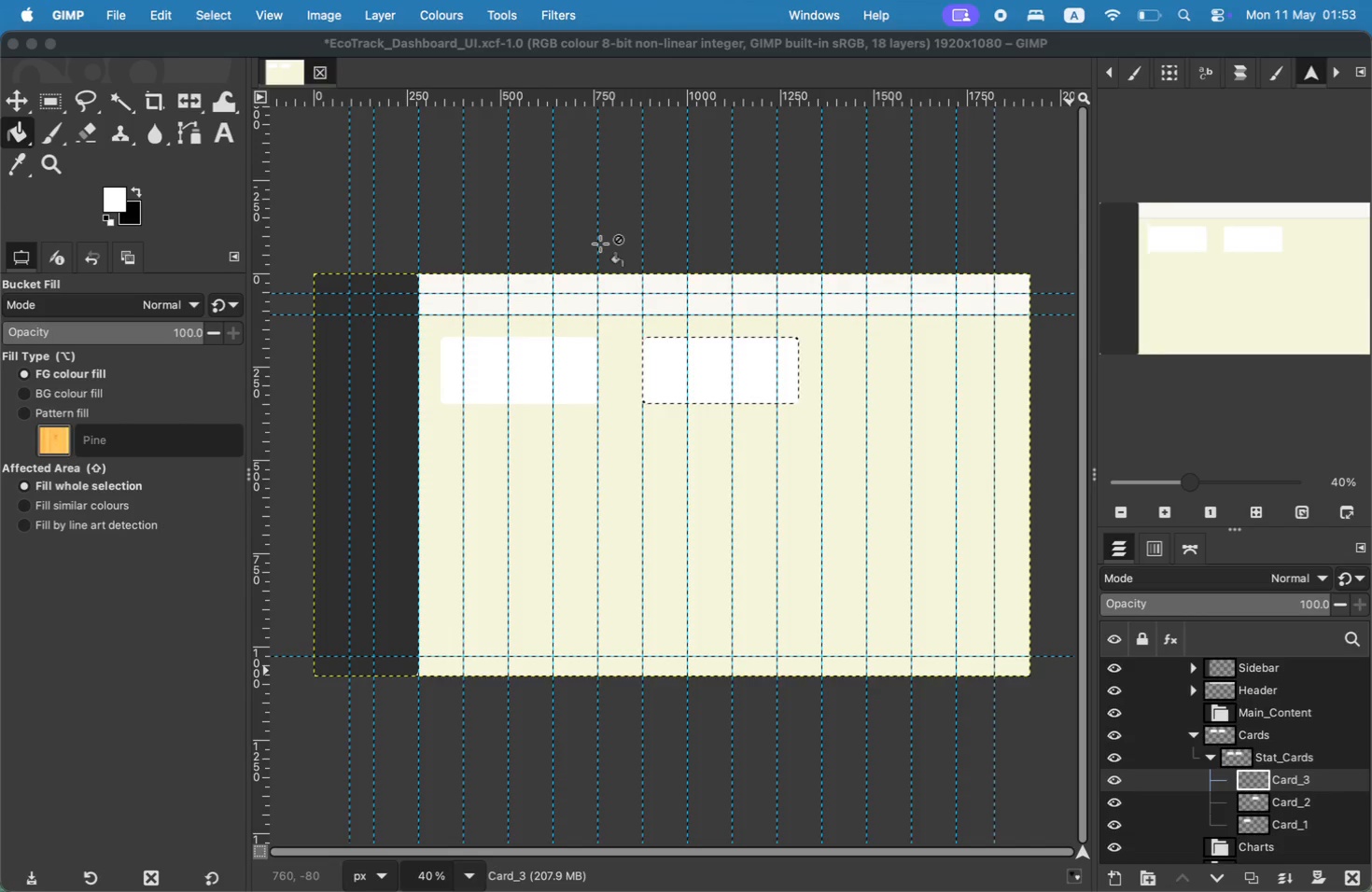 
left_click_drag(start_coordinate=[837, 348], to_coordinate=[842, 387])
 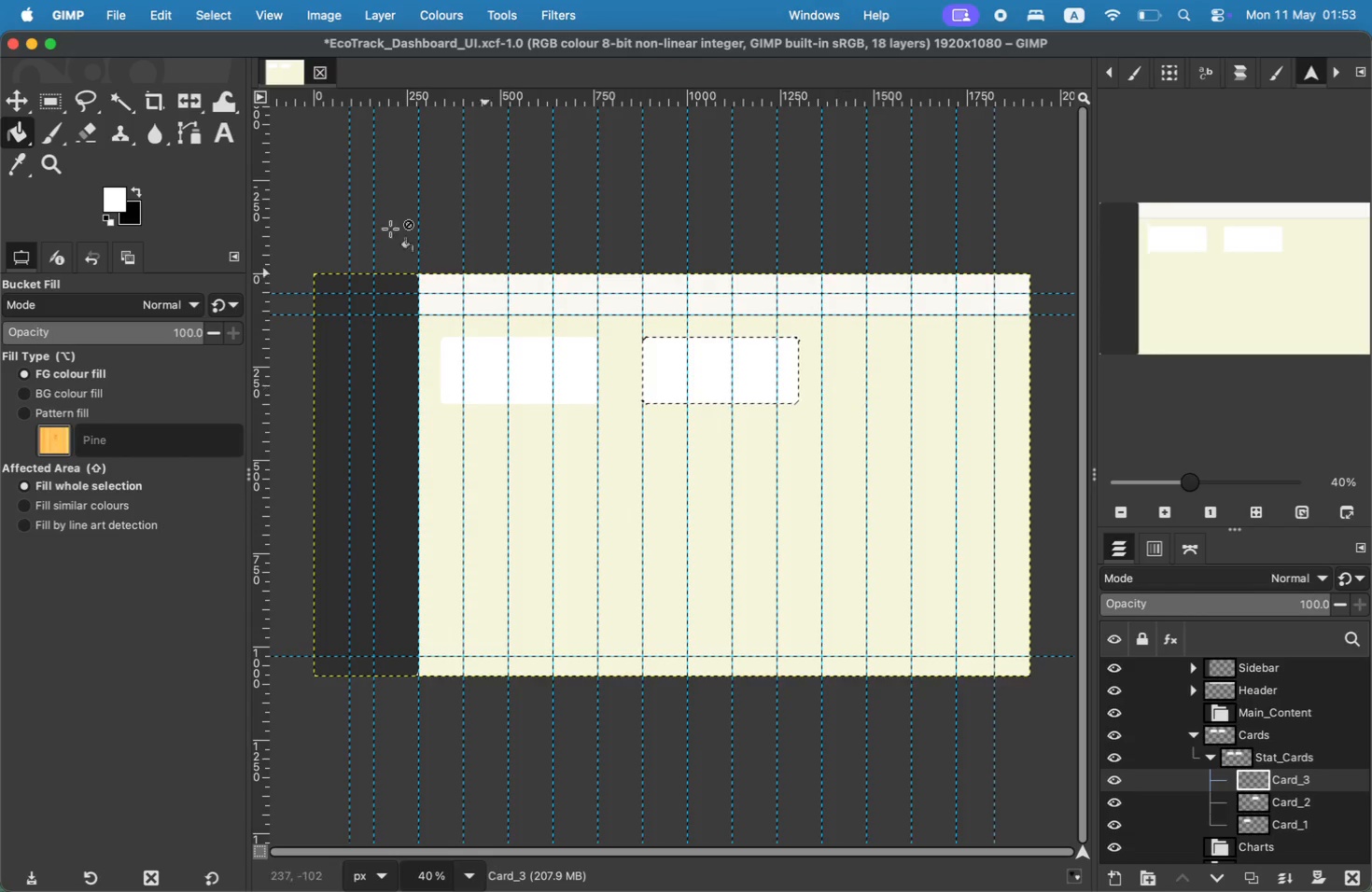 
key(Meta+Z)
 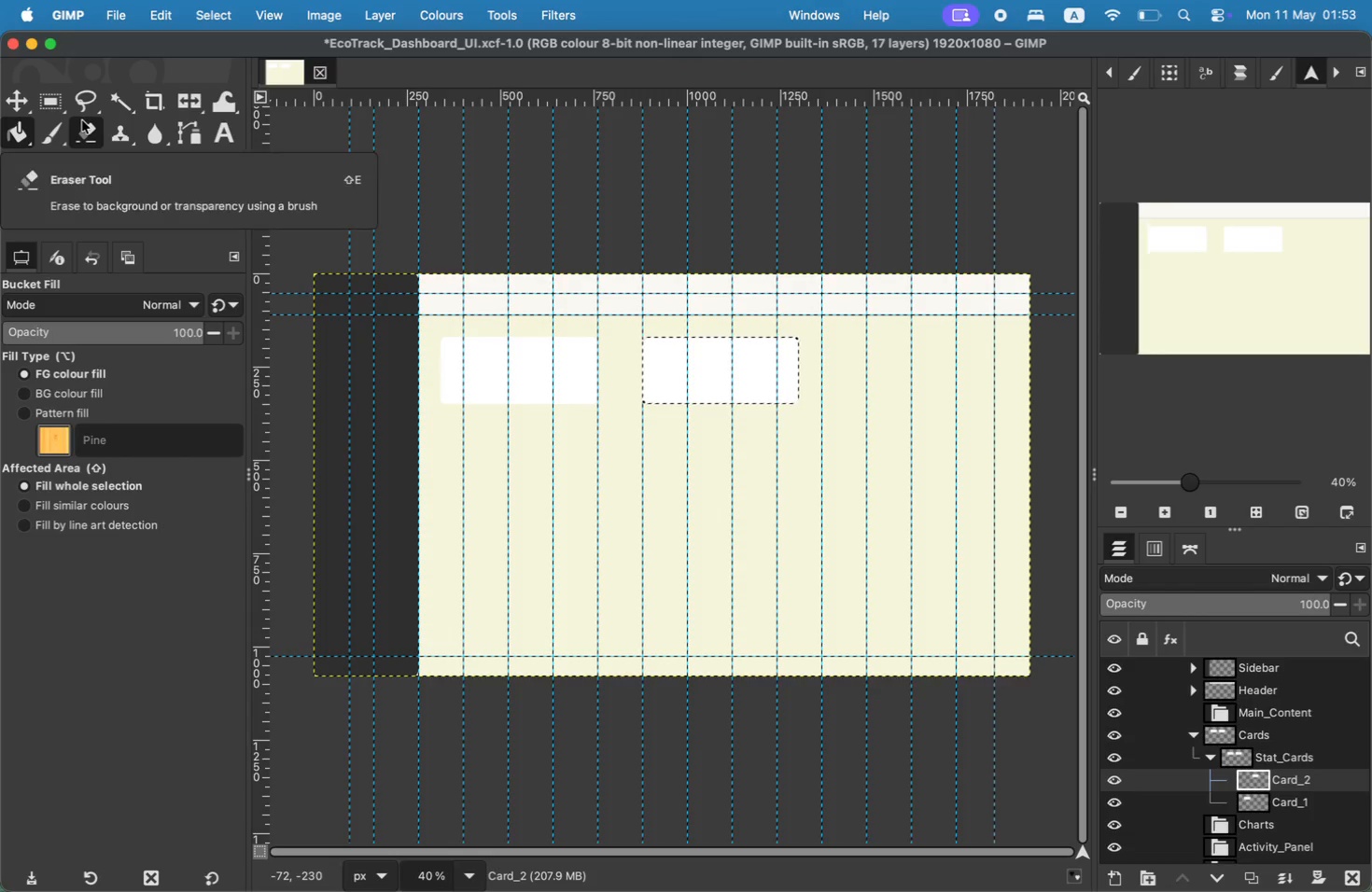 
key(Meta+Y)
 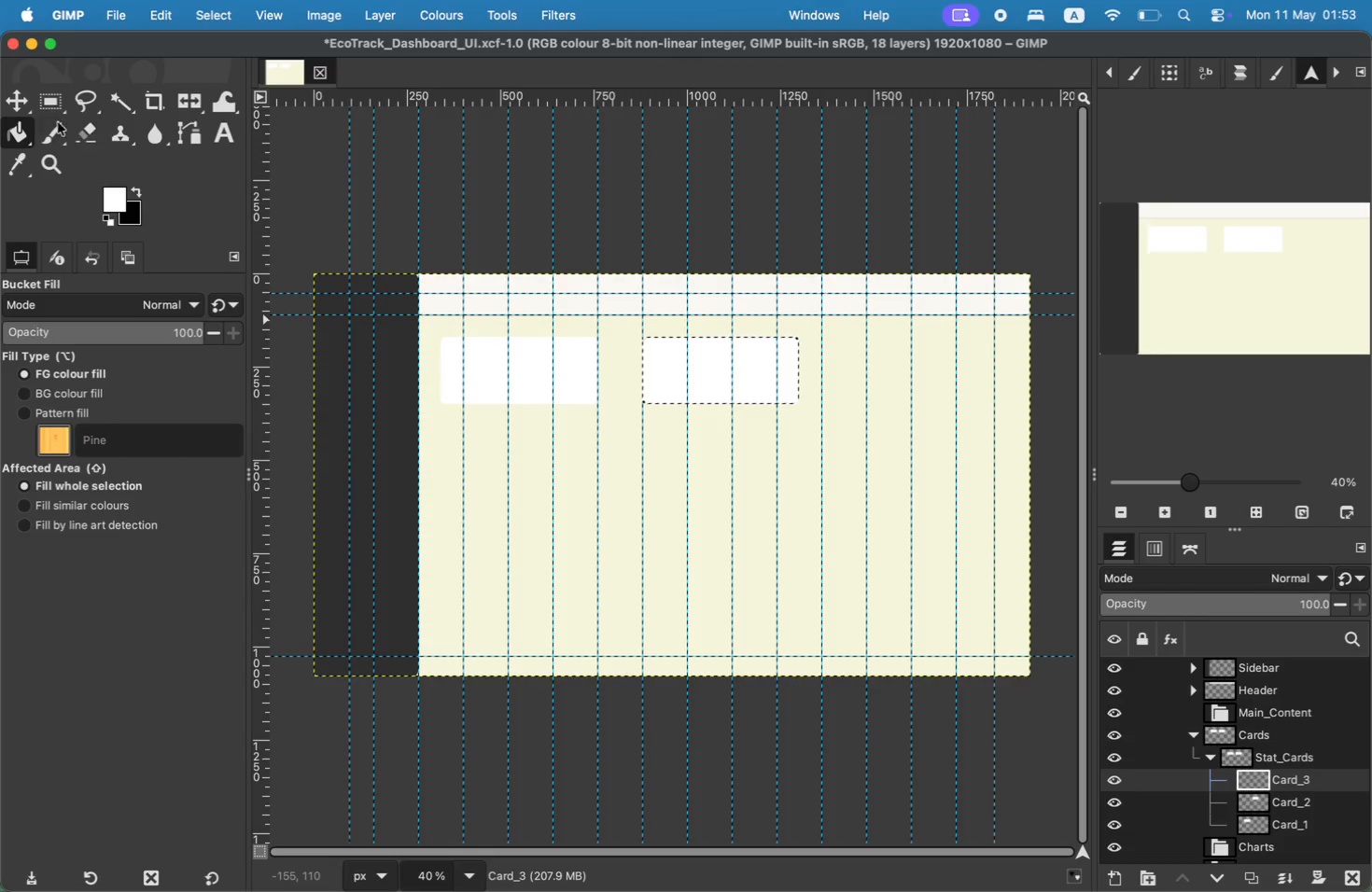 
left_click([49, 101])
 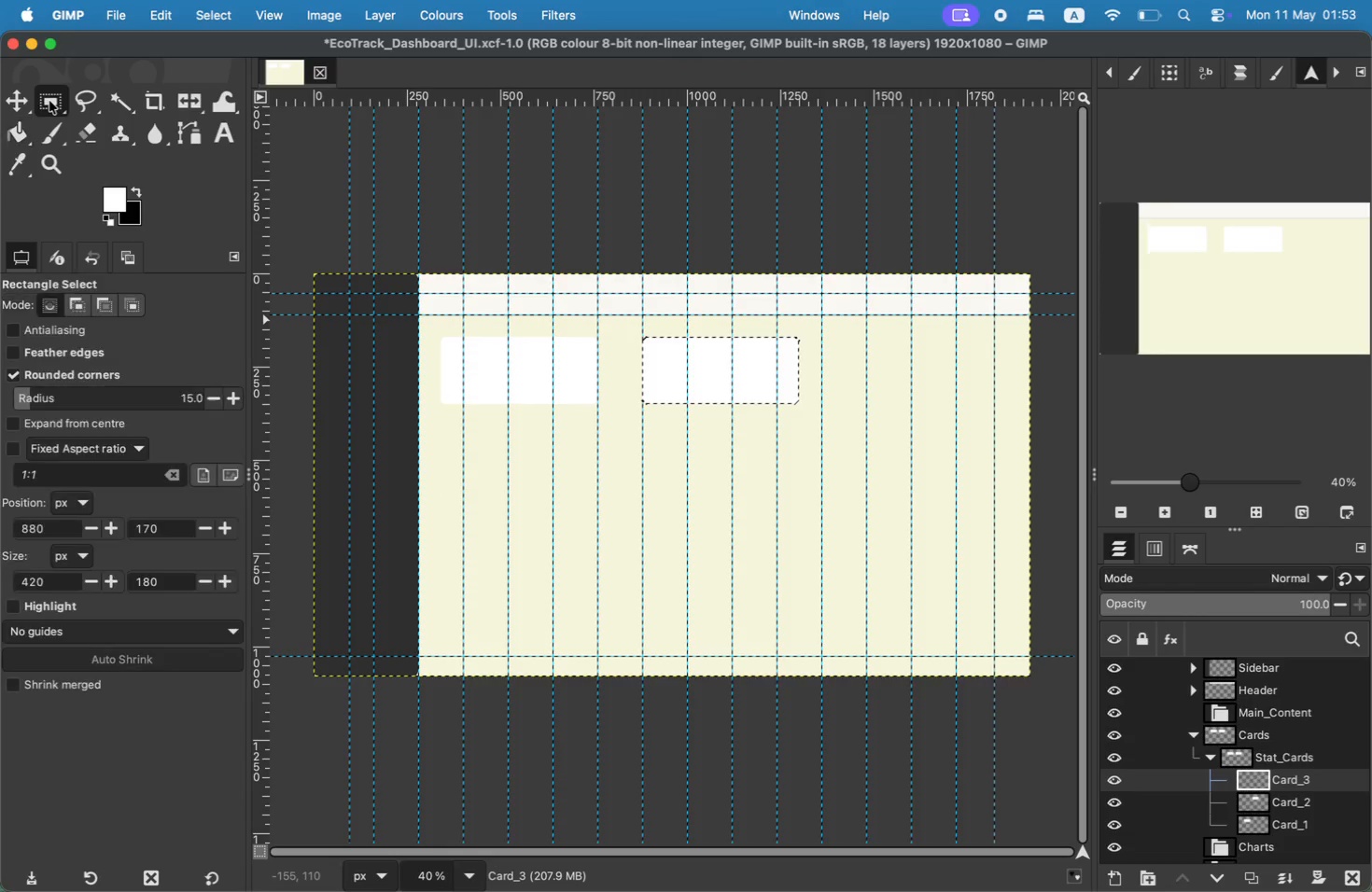 
left_click_drag(start_coordinate=[842, 345], to_coordinate=[995, 405])
 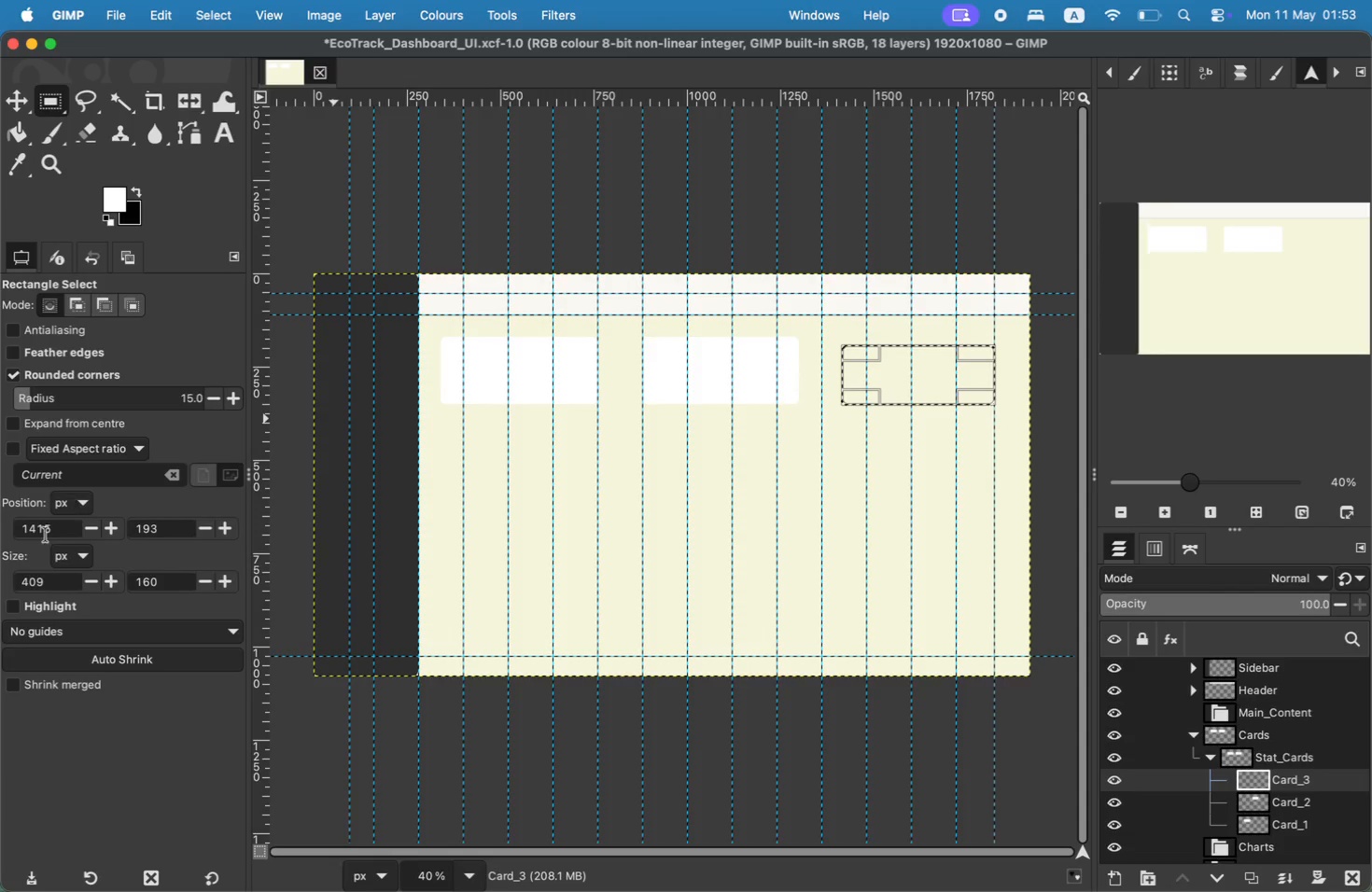 
type(420)
 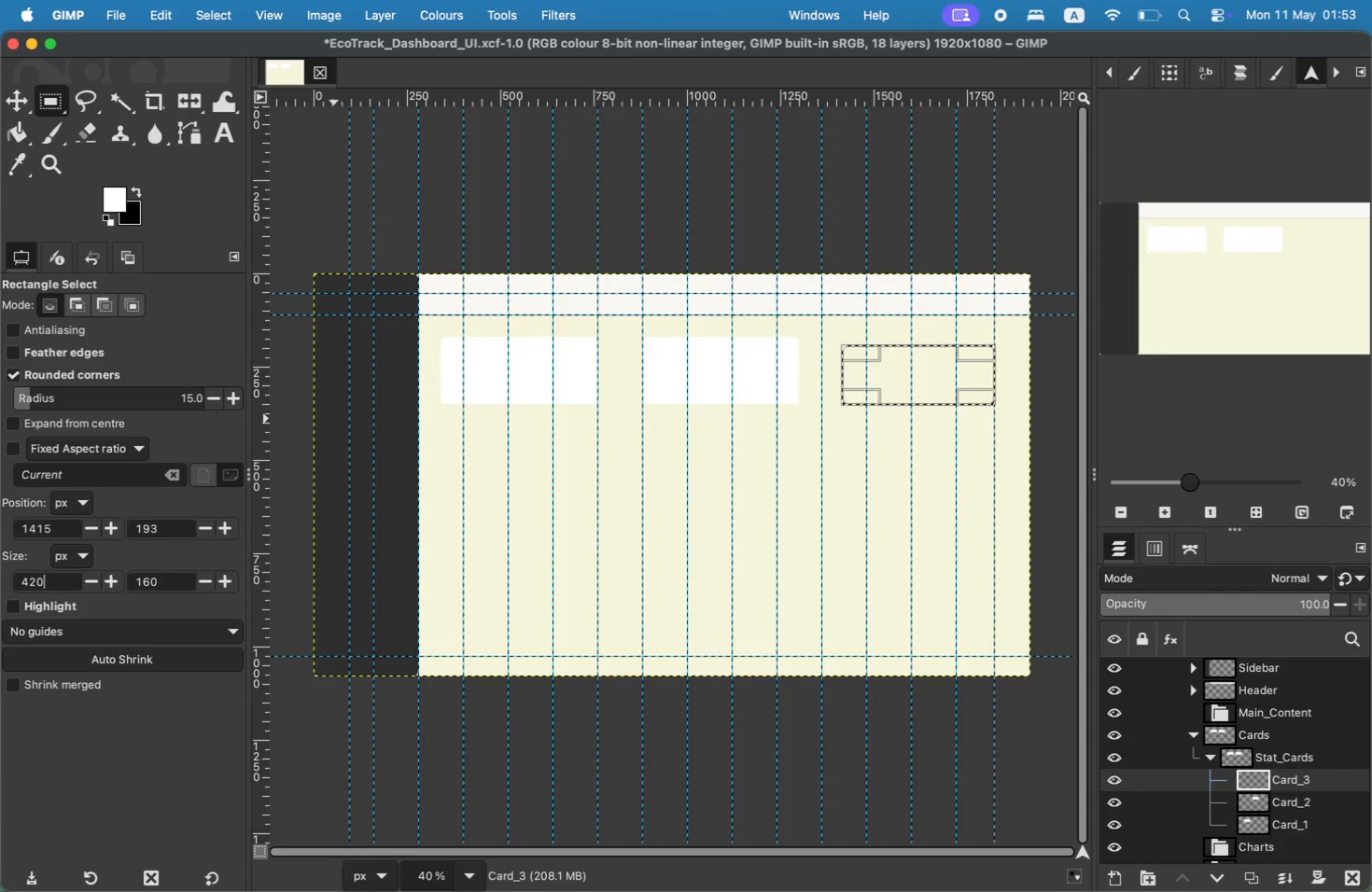 
double_click([153, 580])
 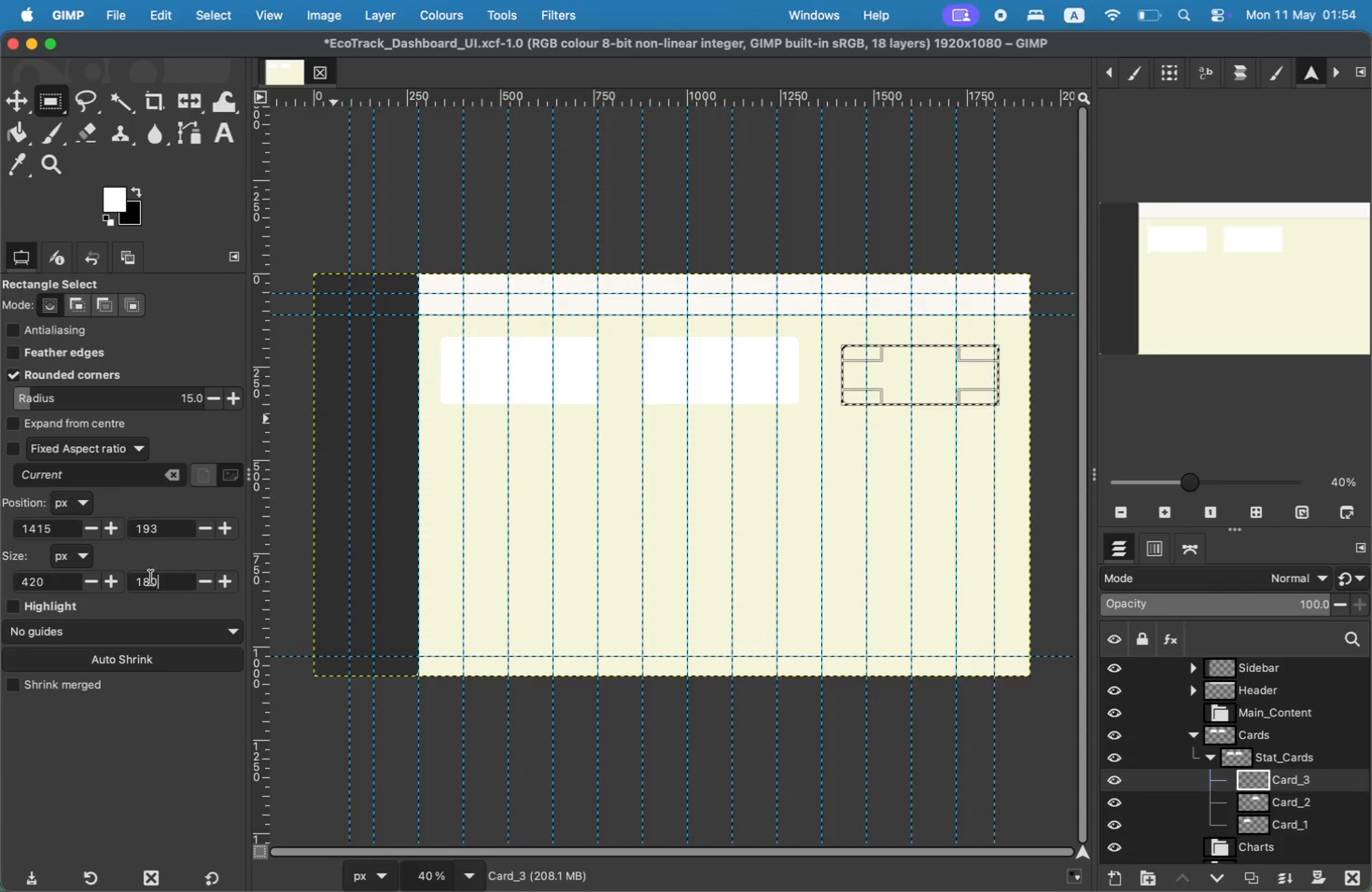 
type(180)
 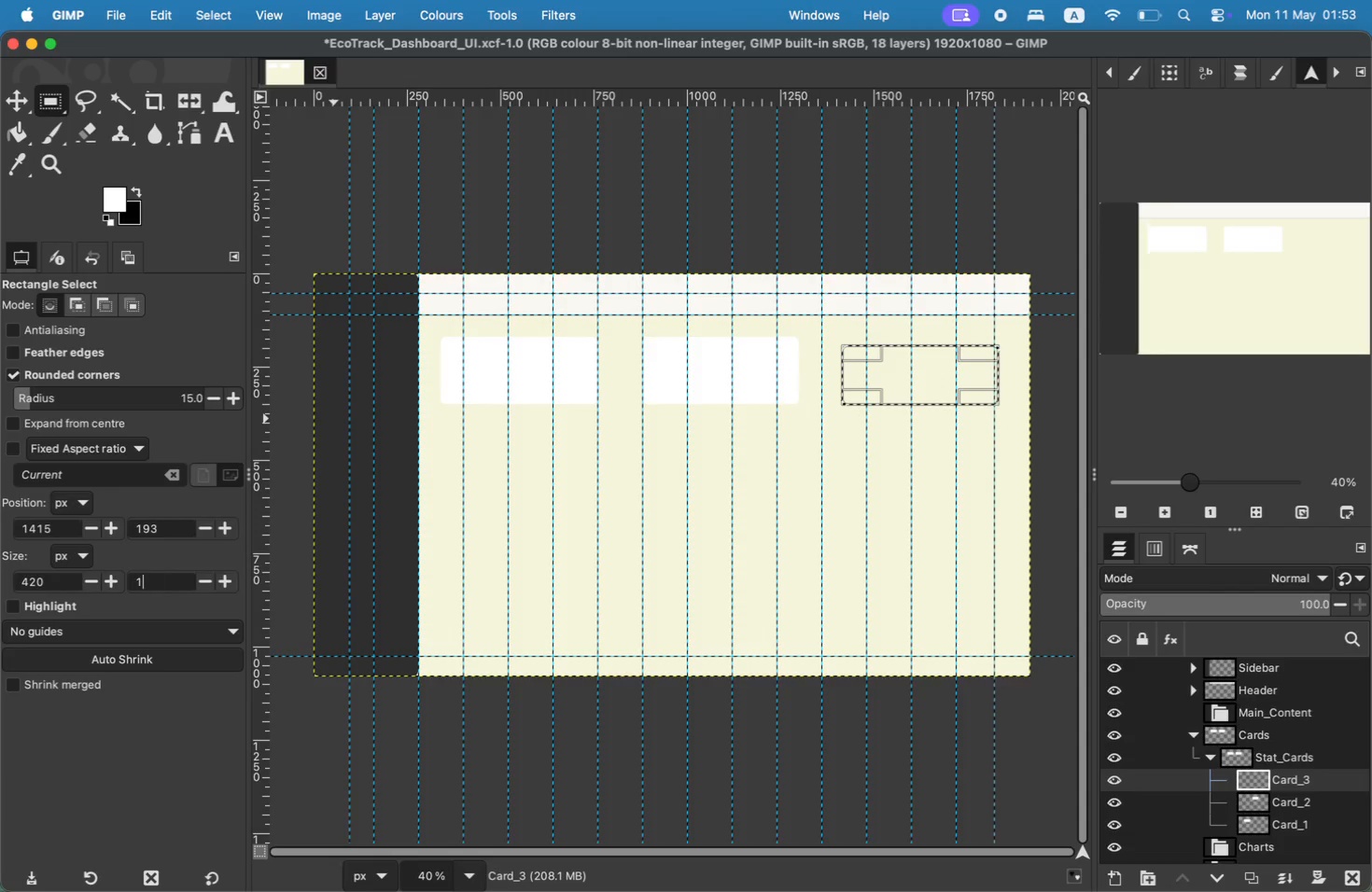 
type(170)
 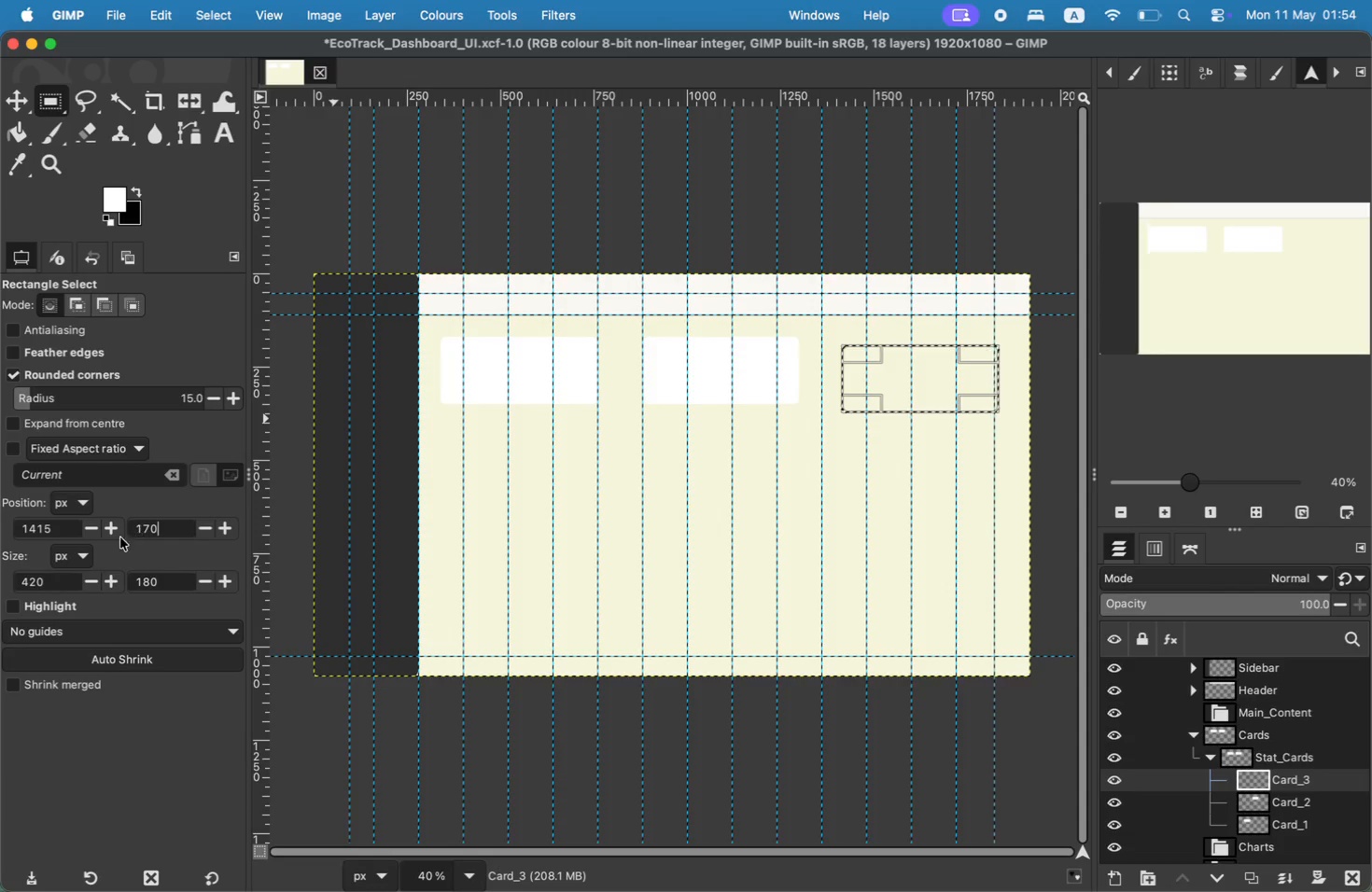 
left_click([169, 578])
 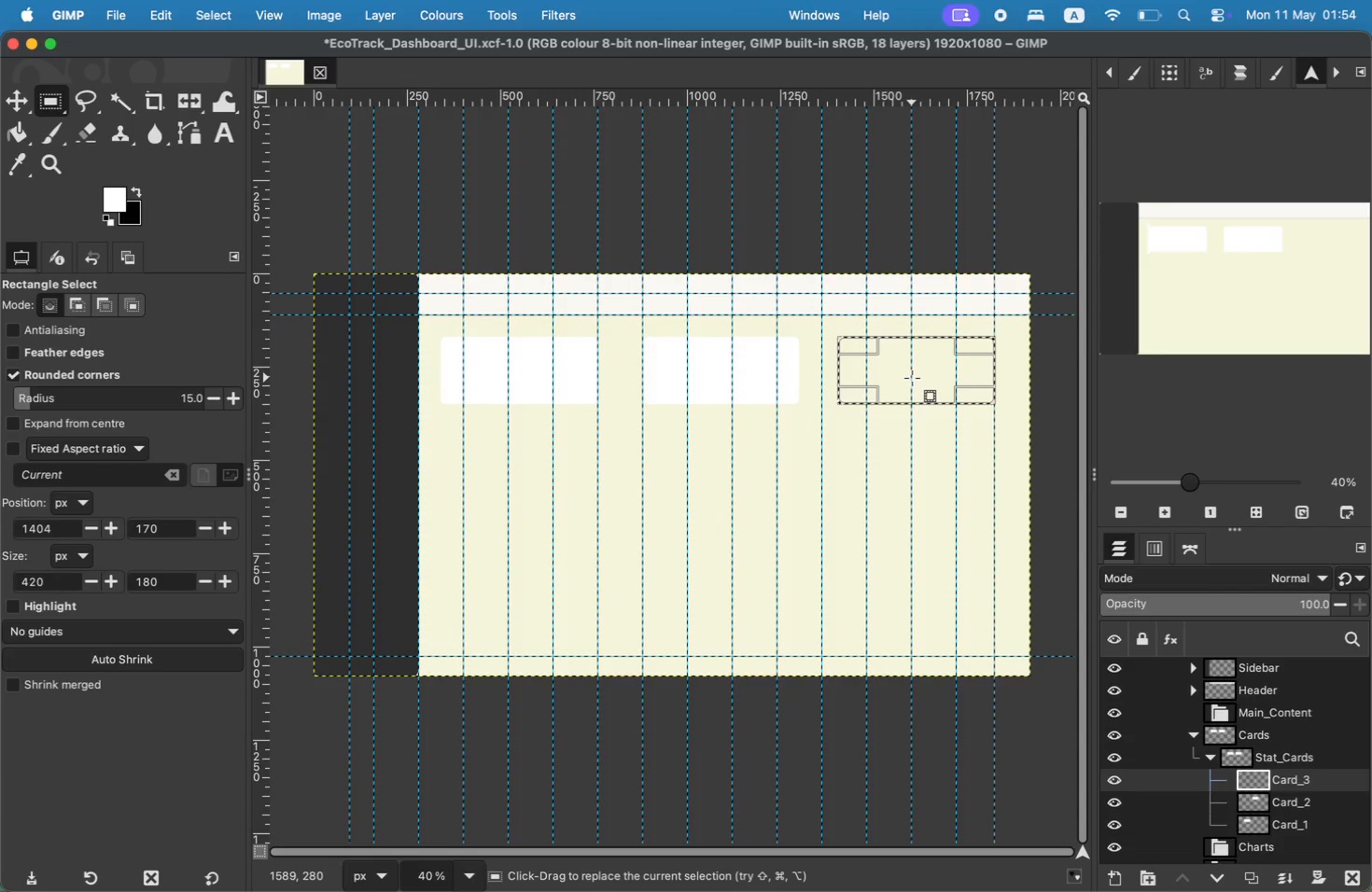 
wait(15.48)
 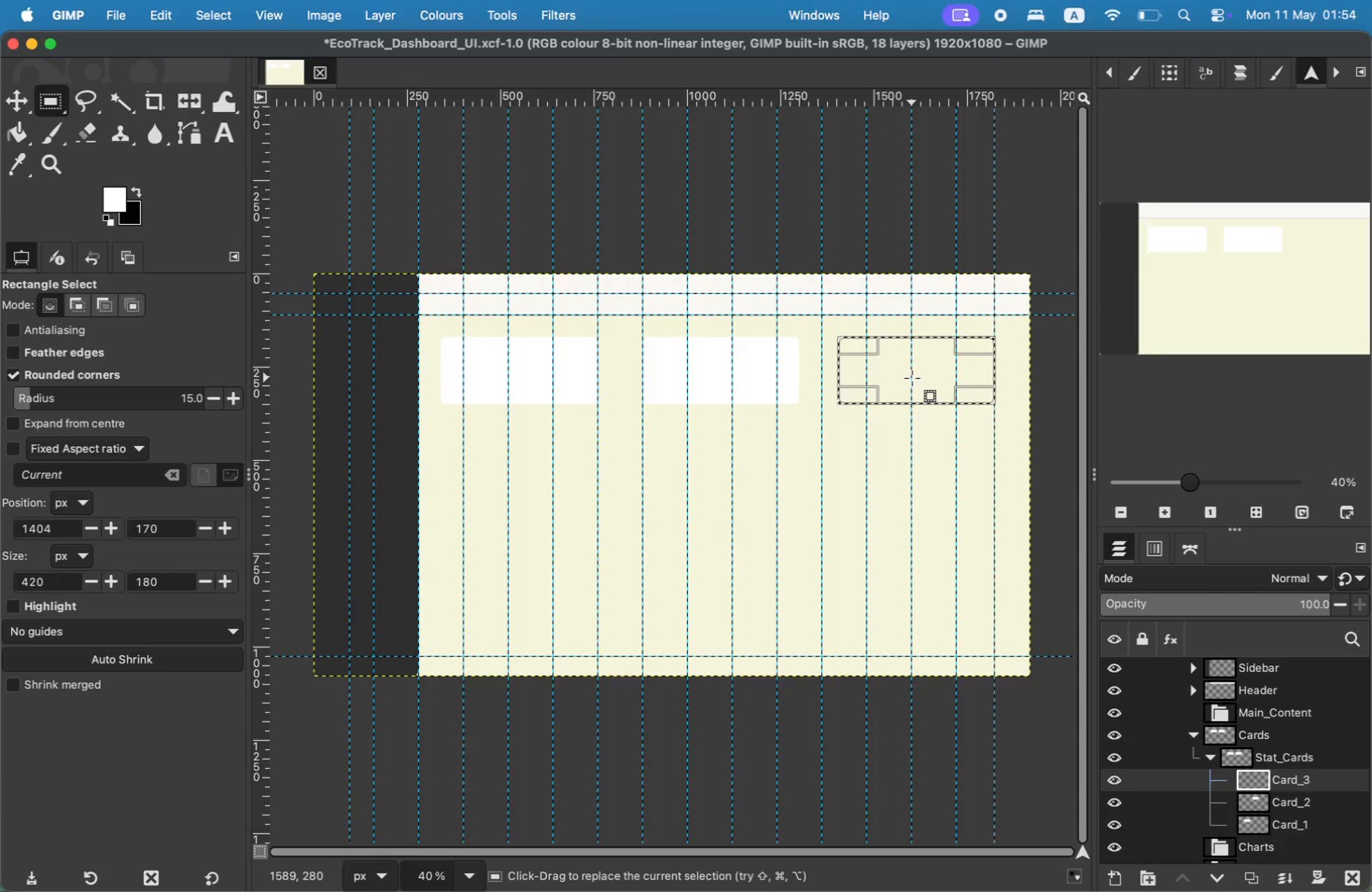 
left_click([16, 134])
 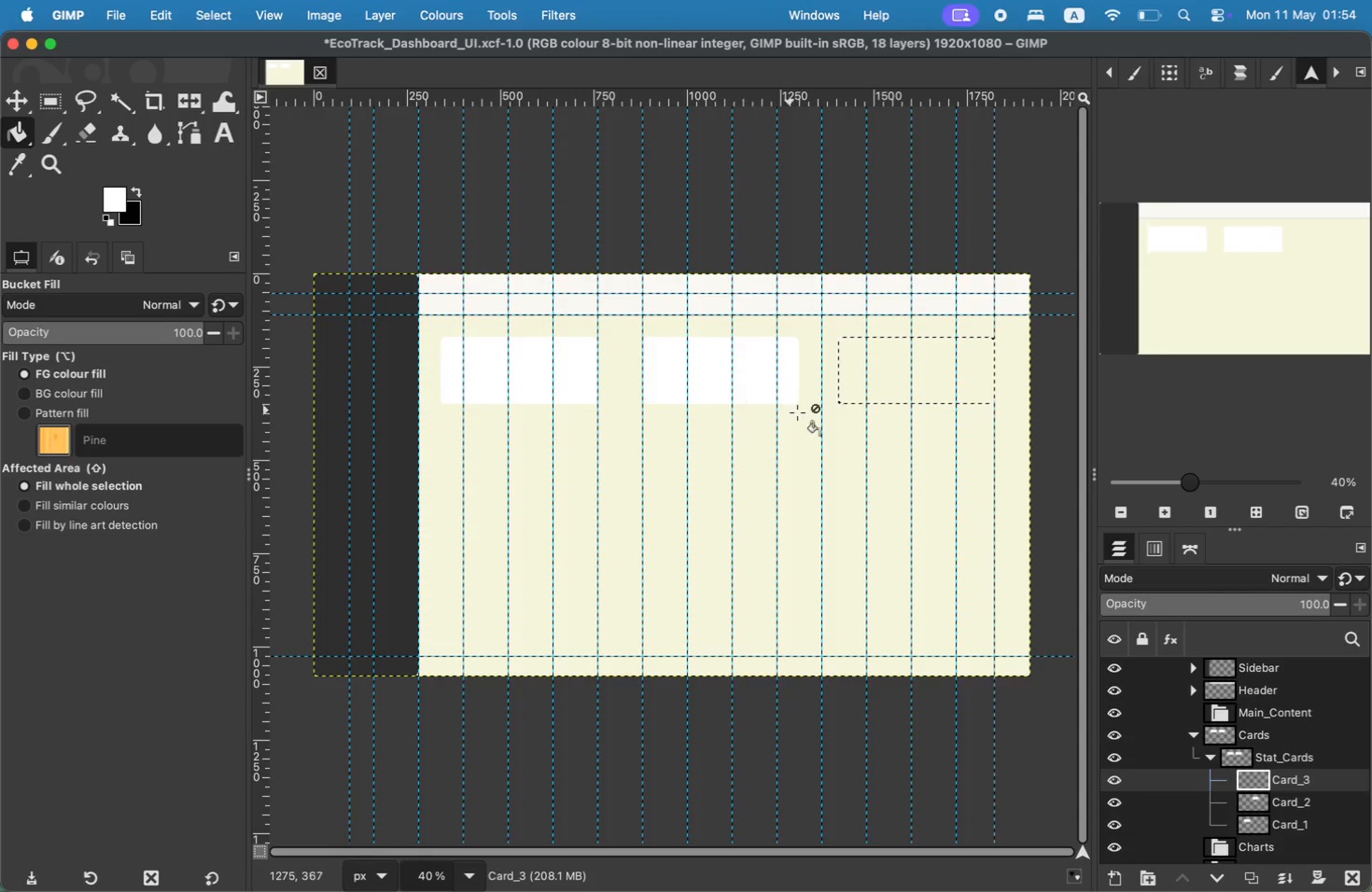 
left_click([886, 380])
 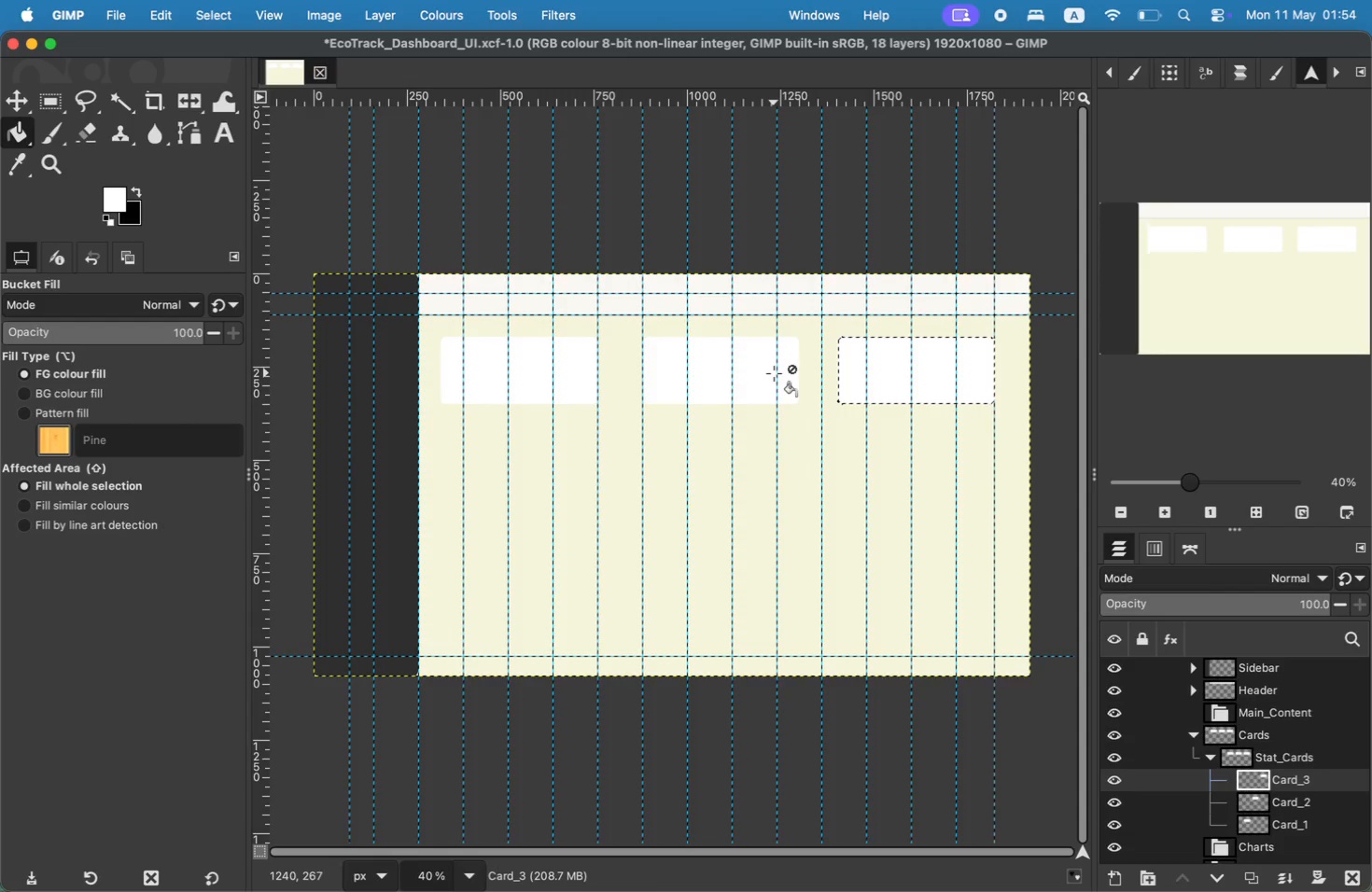 
wait(5.19)
 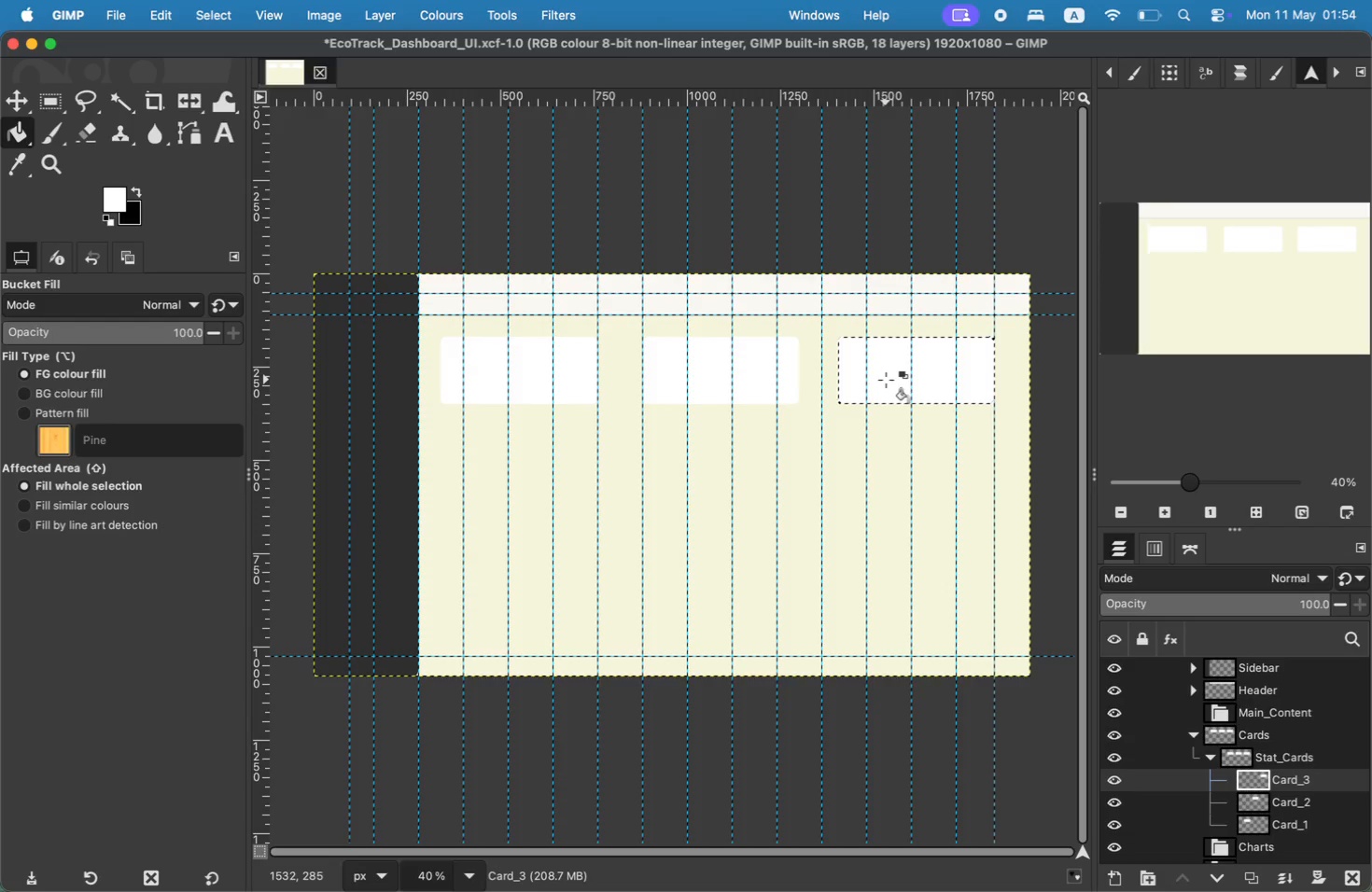 
left_click([1291, 808])
 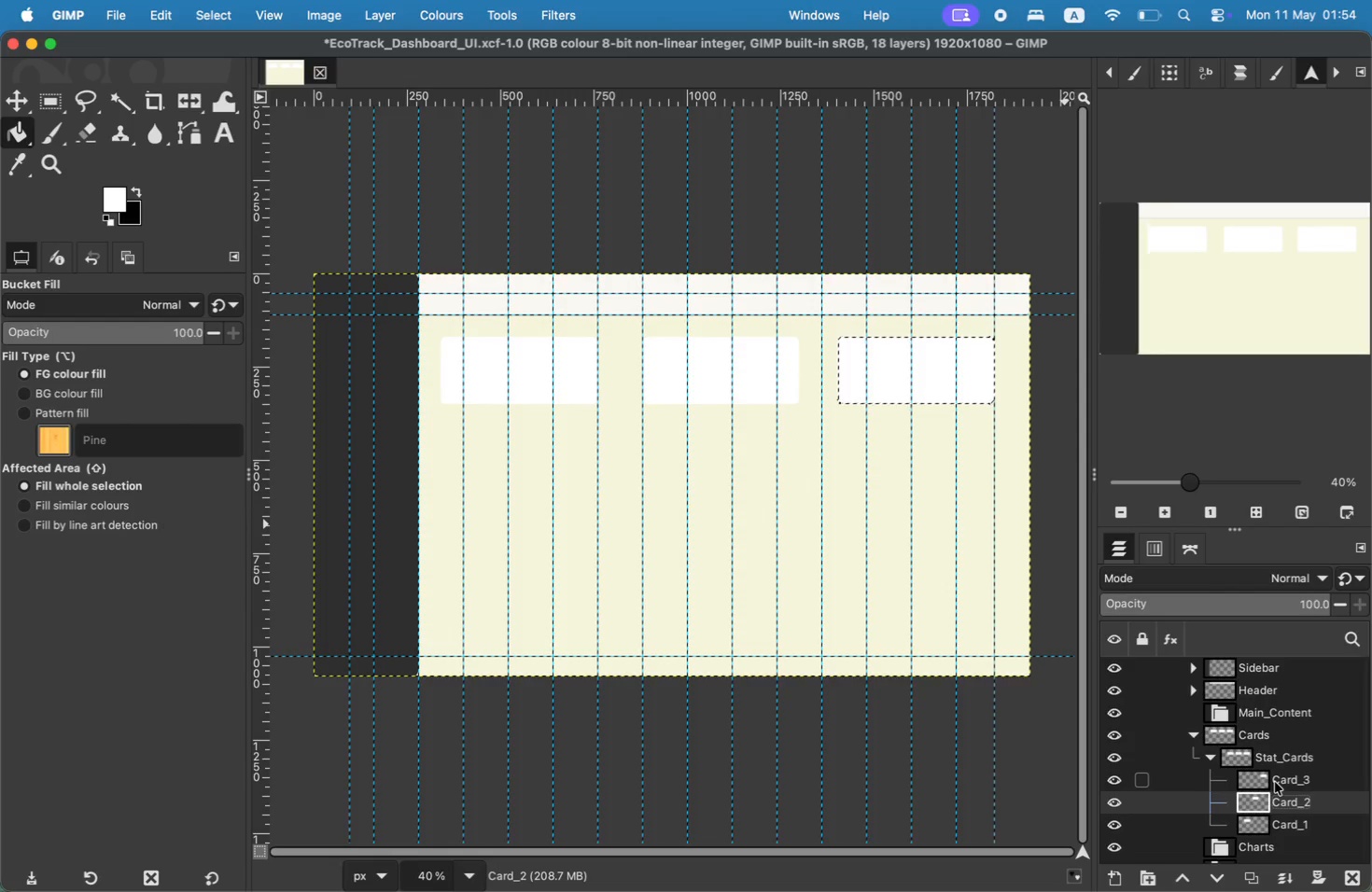 
wait(8.4)
 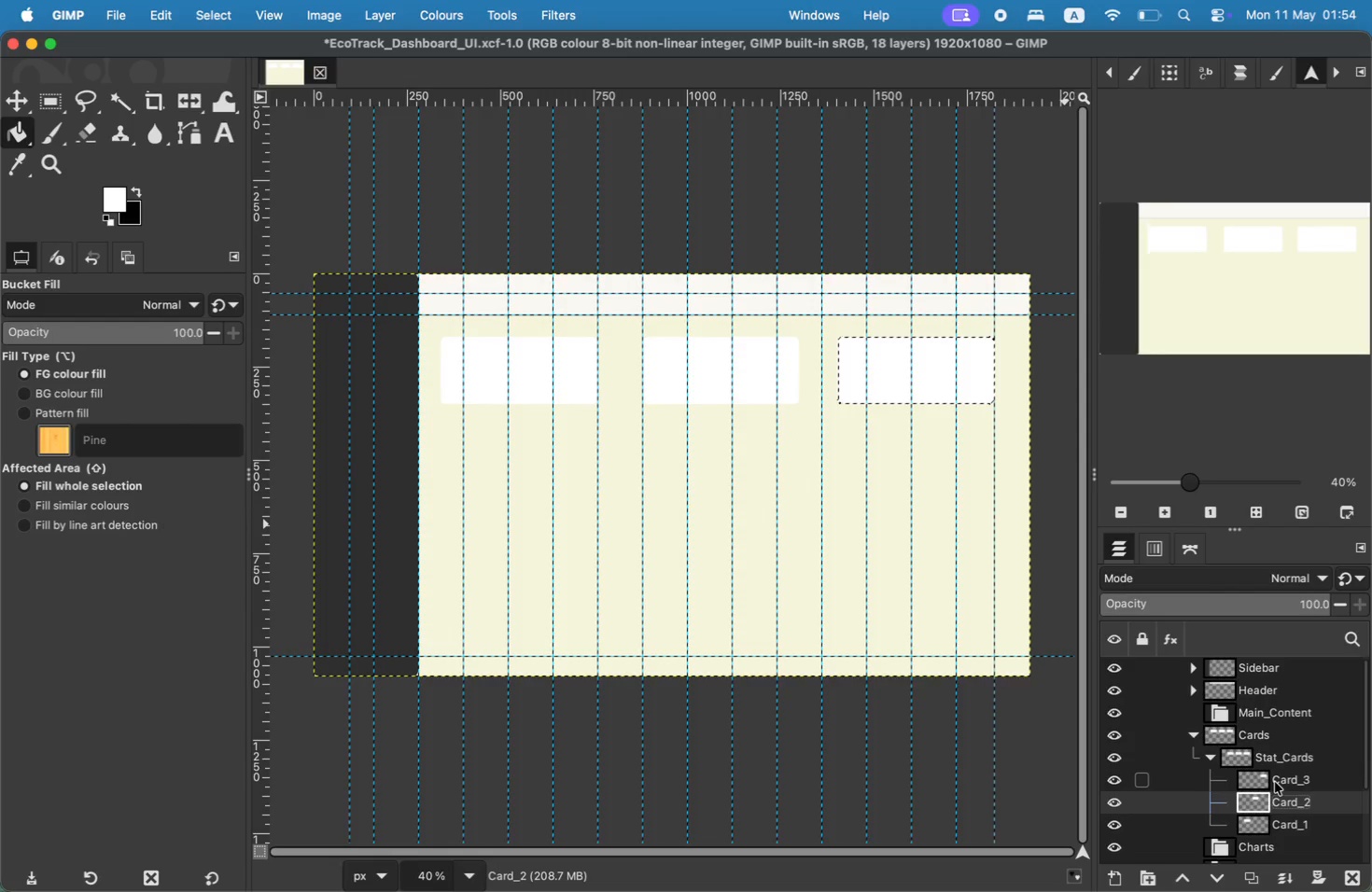 
key(Meta+Z)
 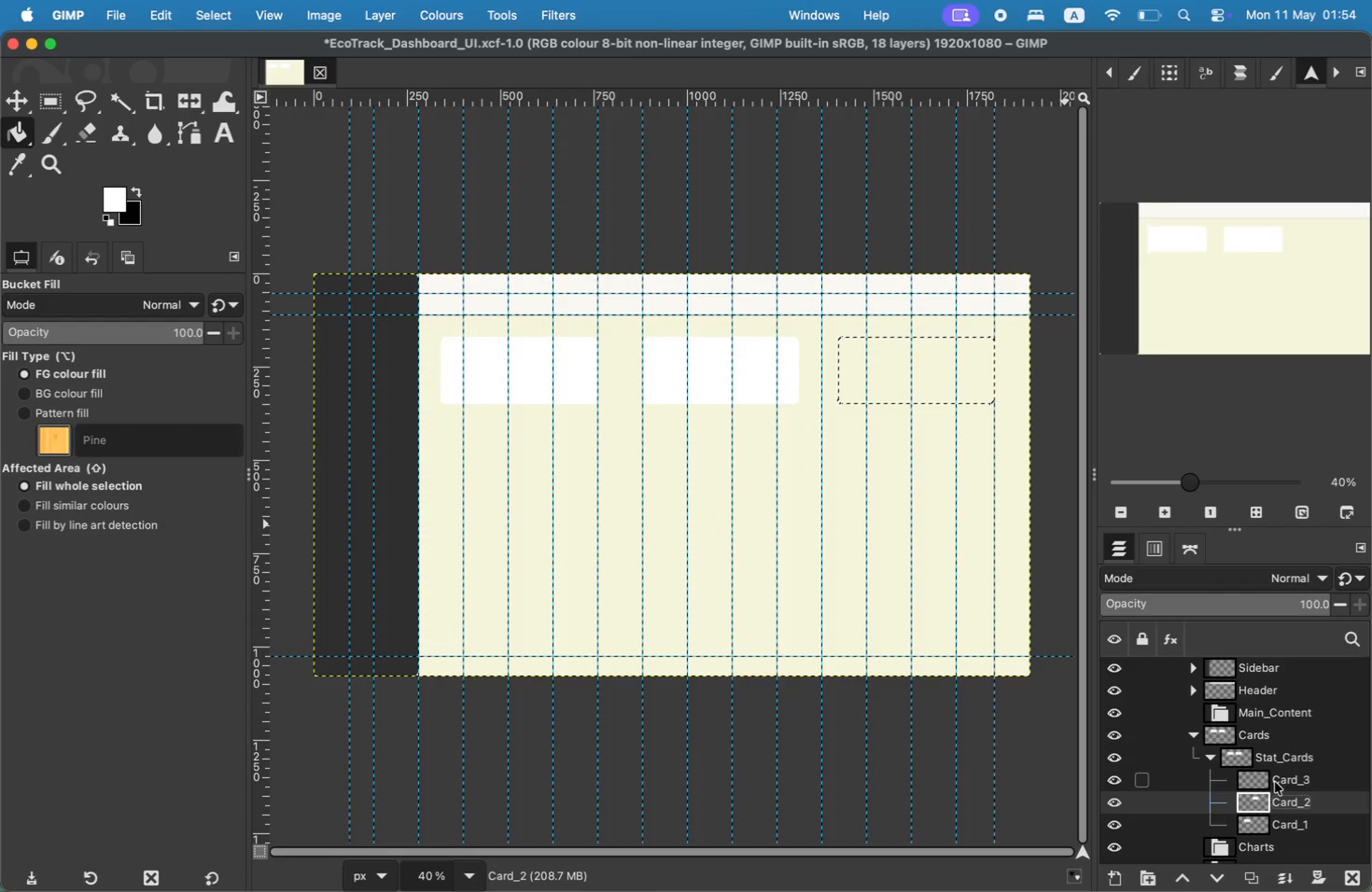 
key(Meta+Z)
 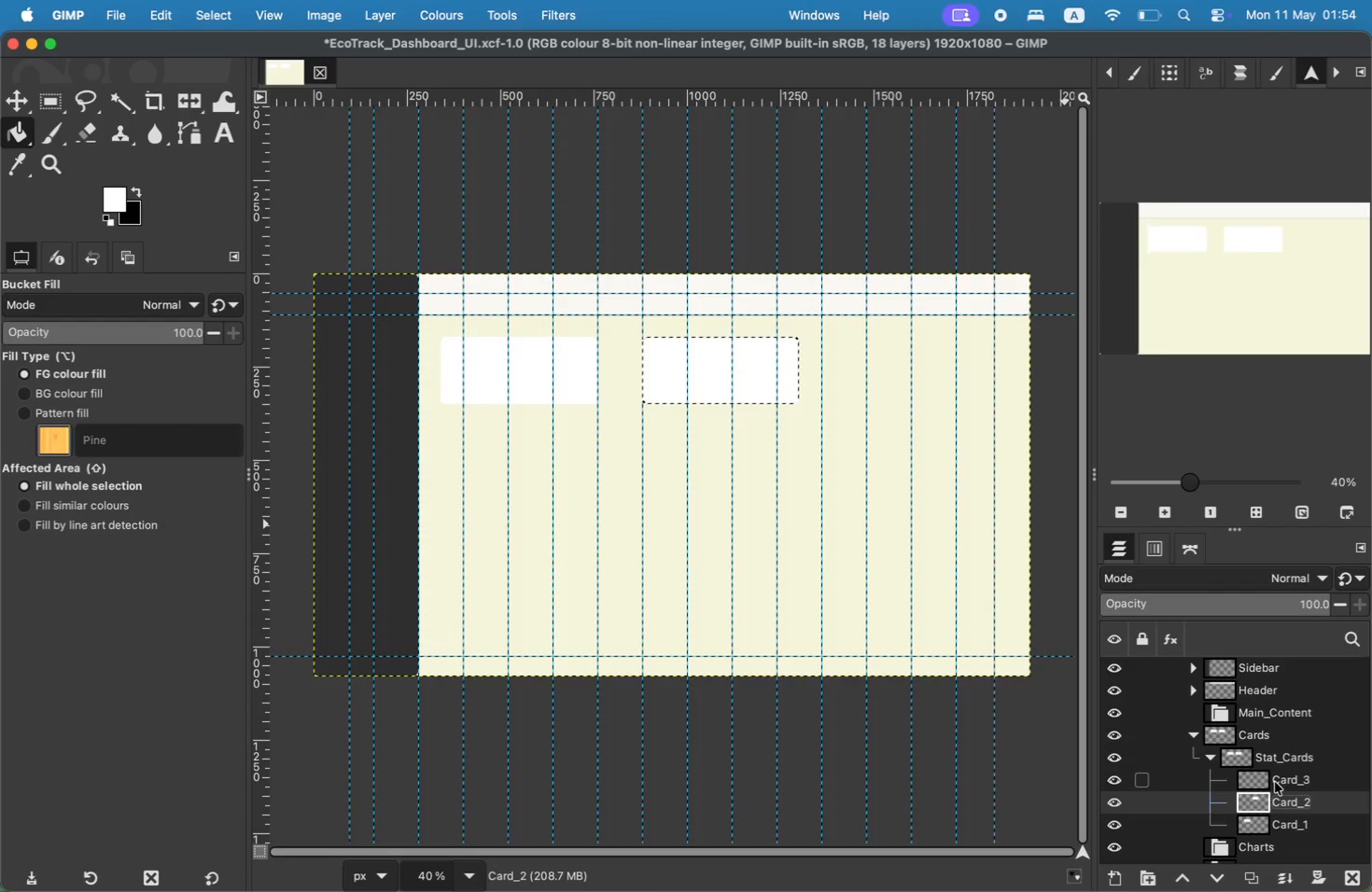 
key(Meta+Z)
 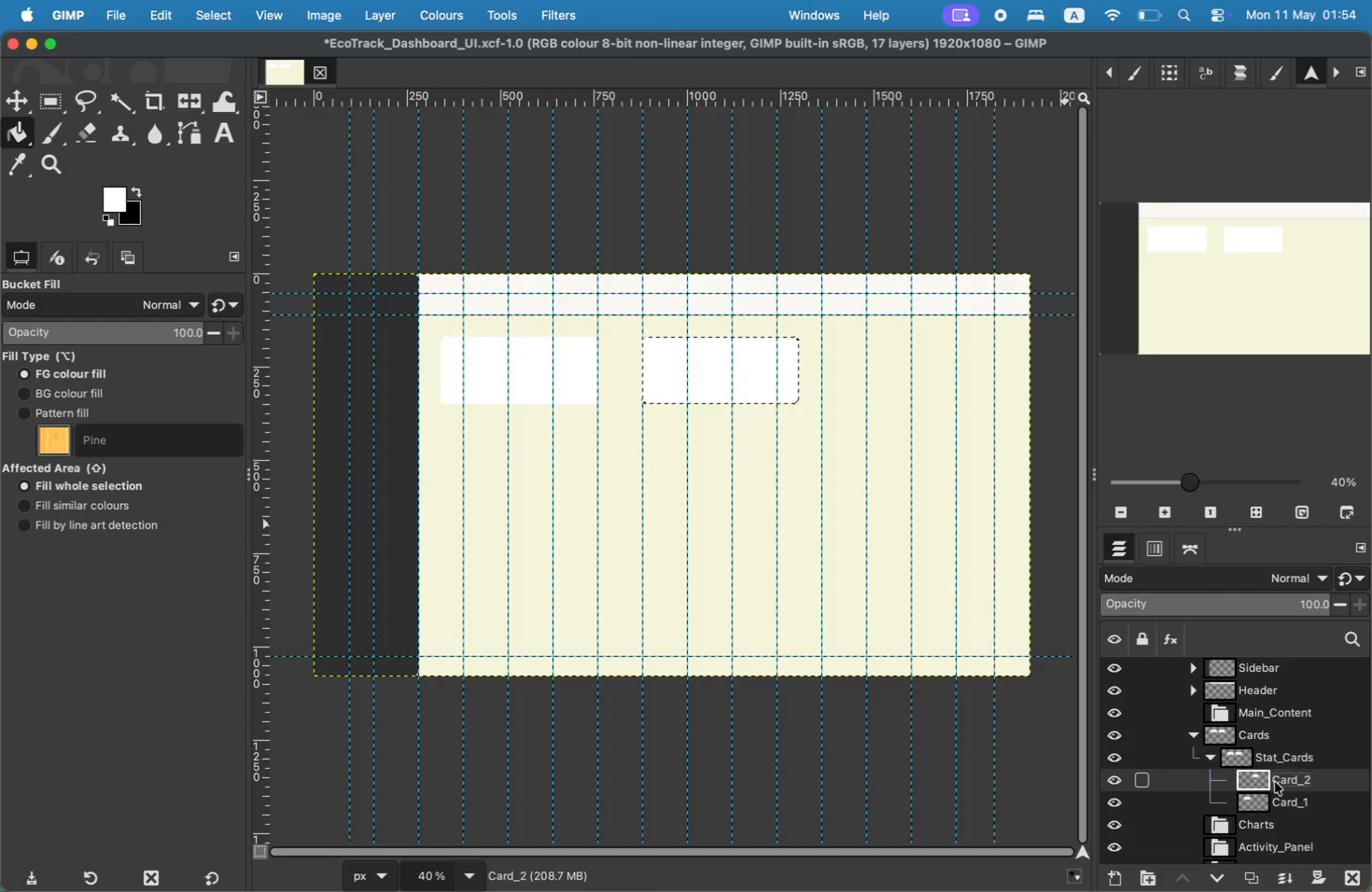 
key(Meta+Z)
 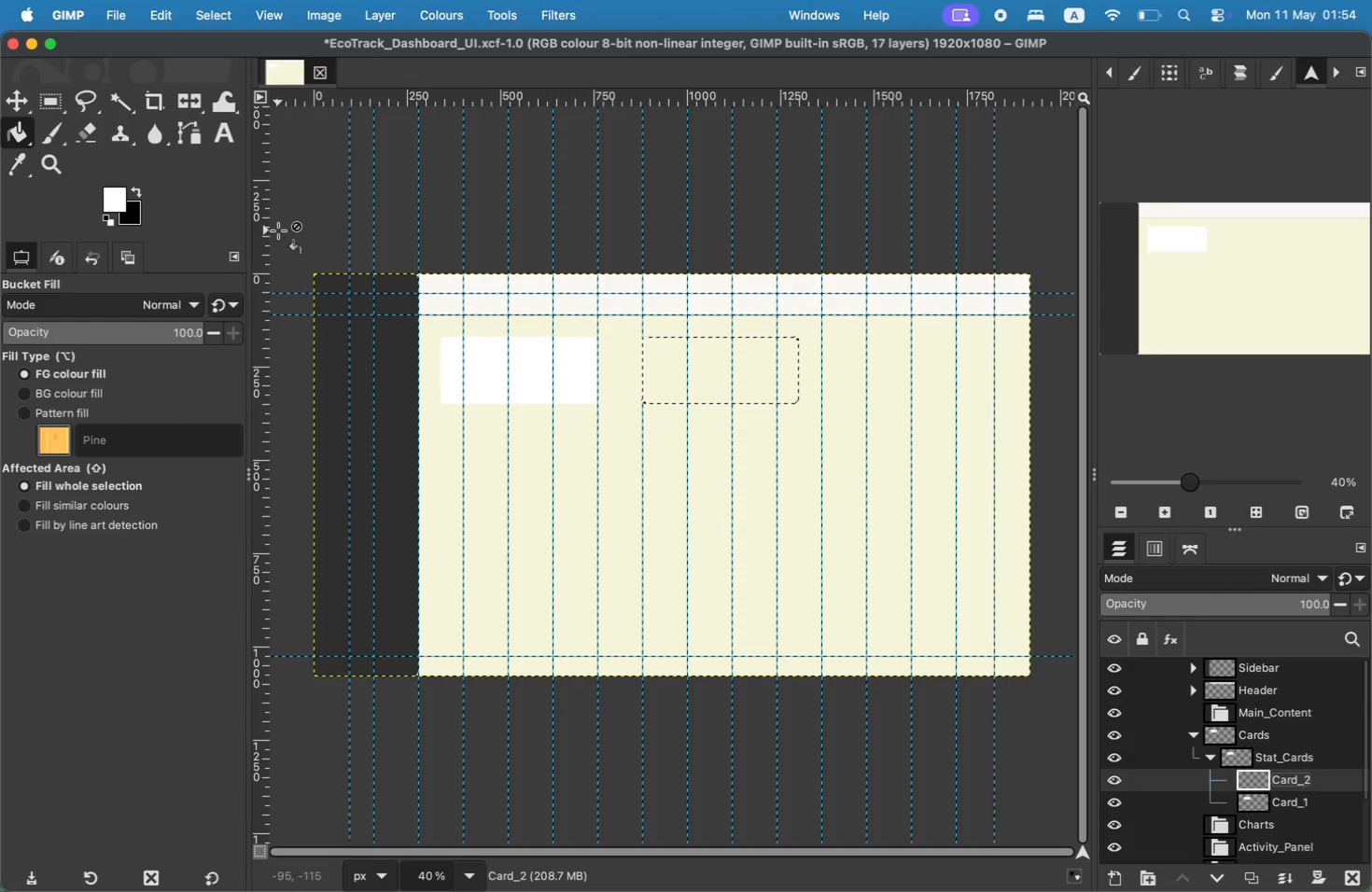 
left_click([24, 100])
 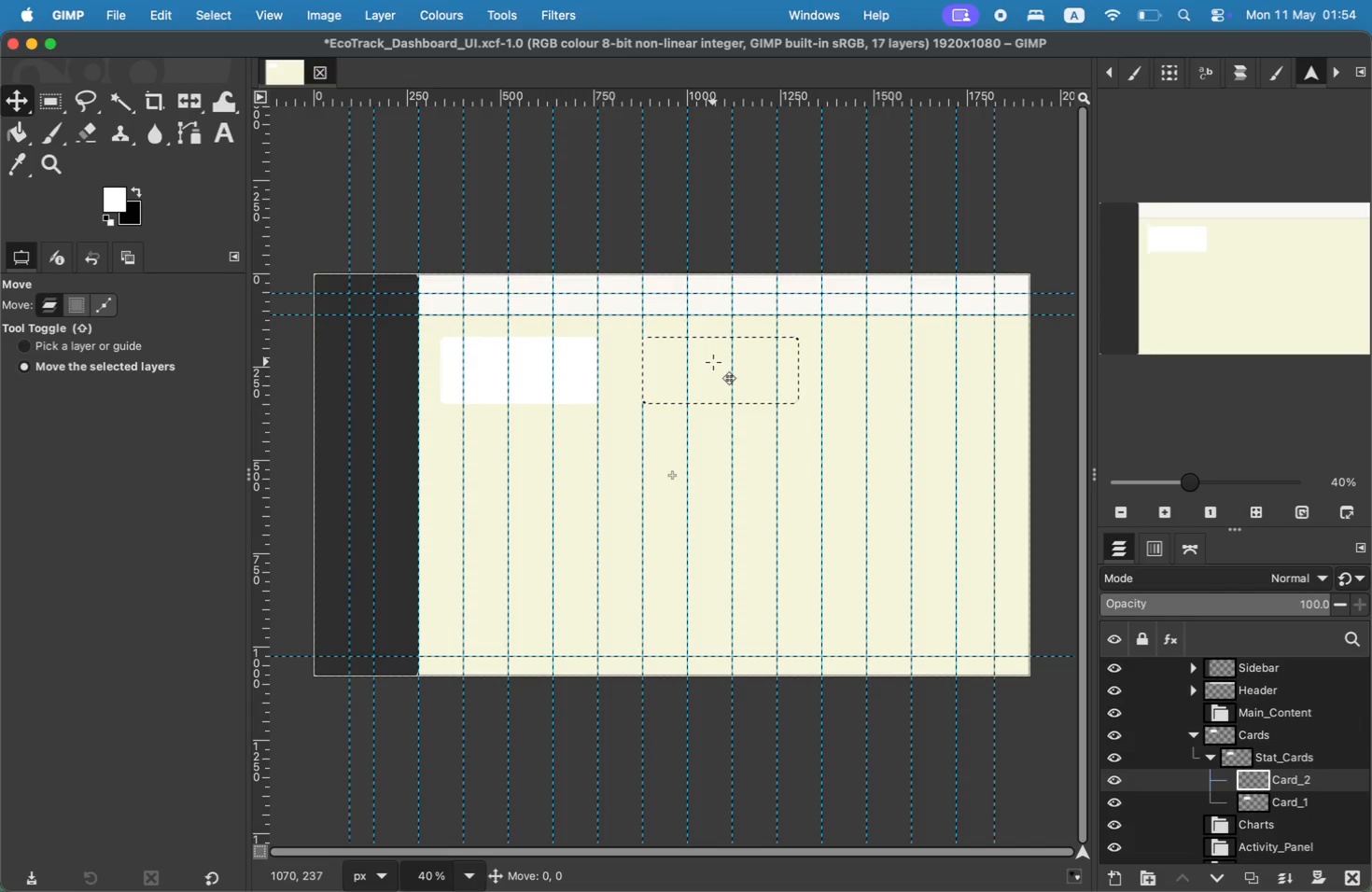 
key(Meta+Z)
 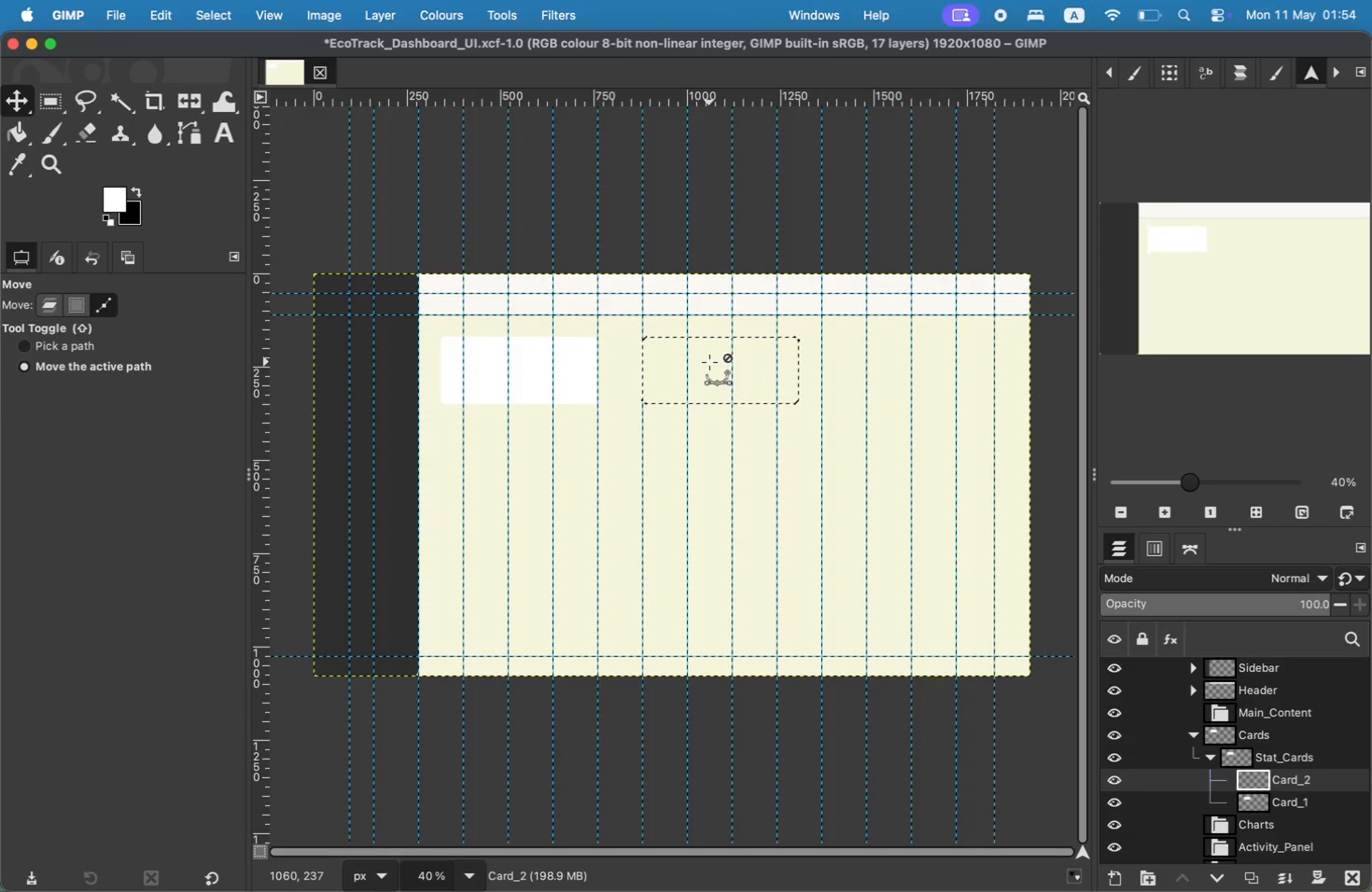 
key(Meta+Z)
 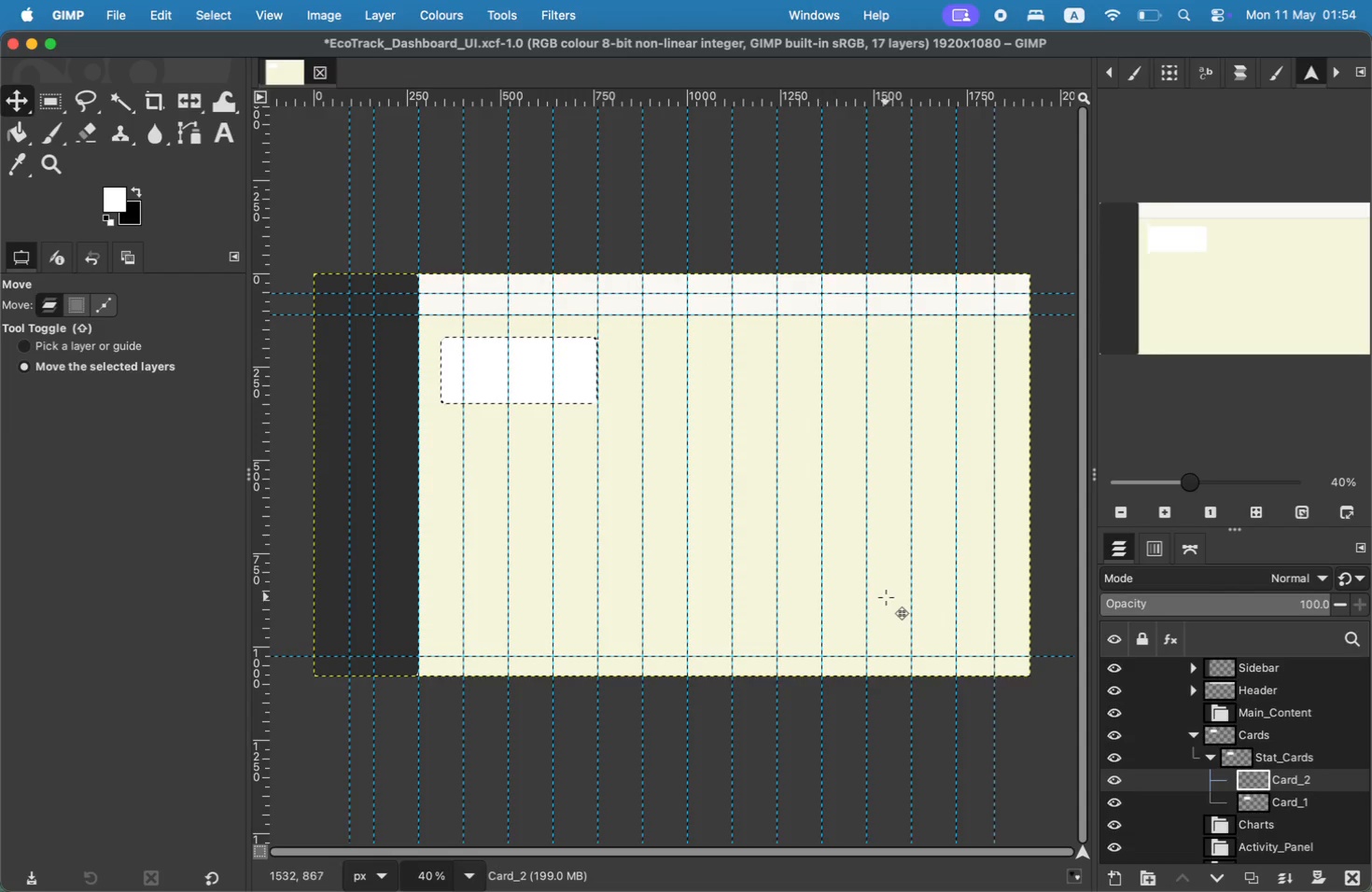 
left_click([1305, 786])
 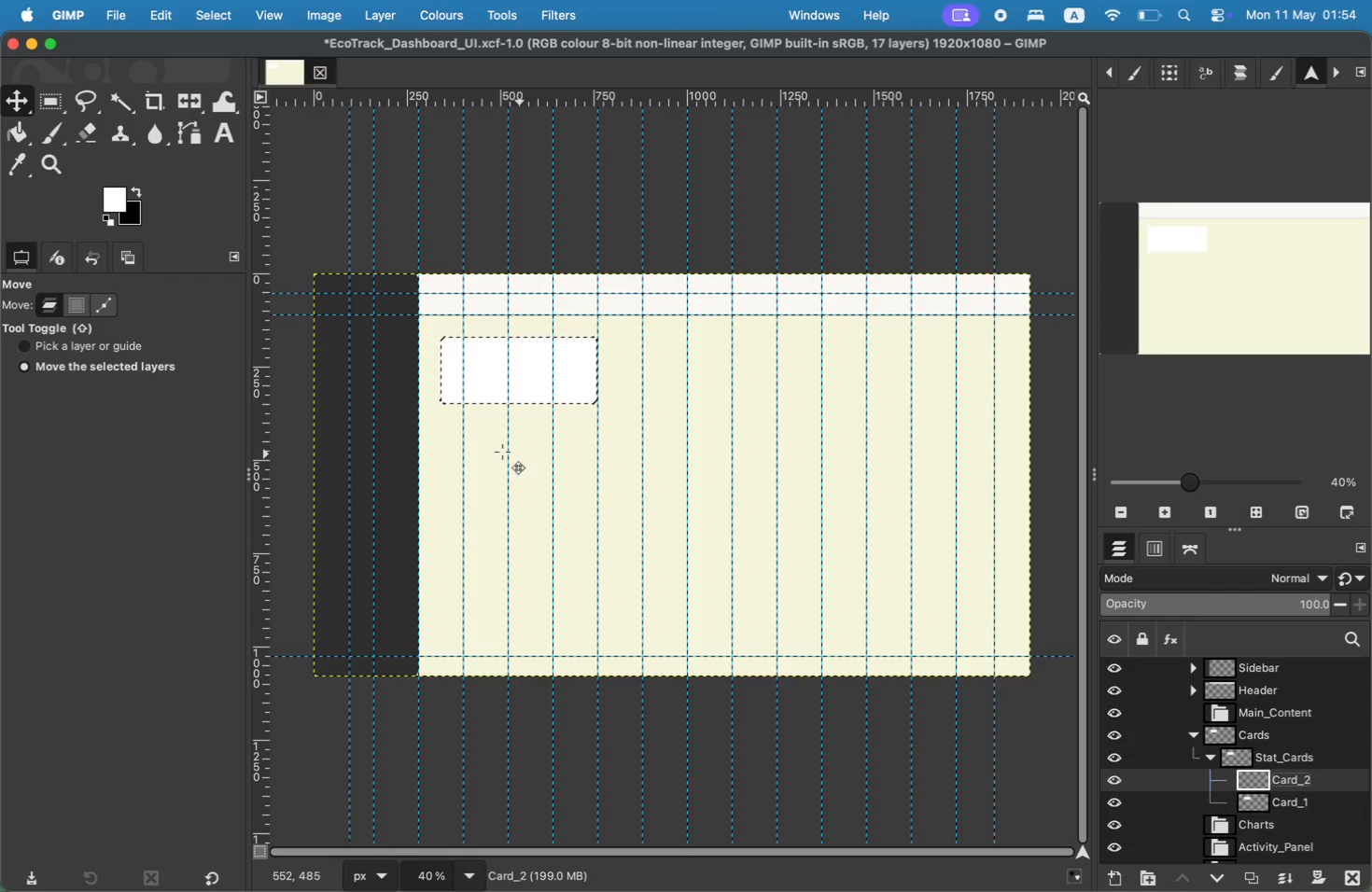 
key(R)
 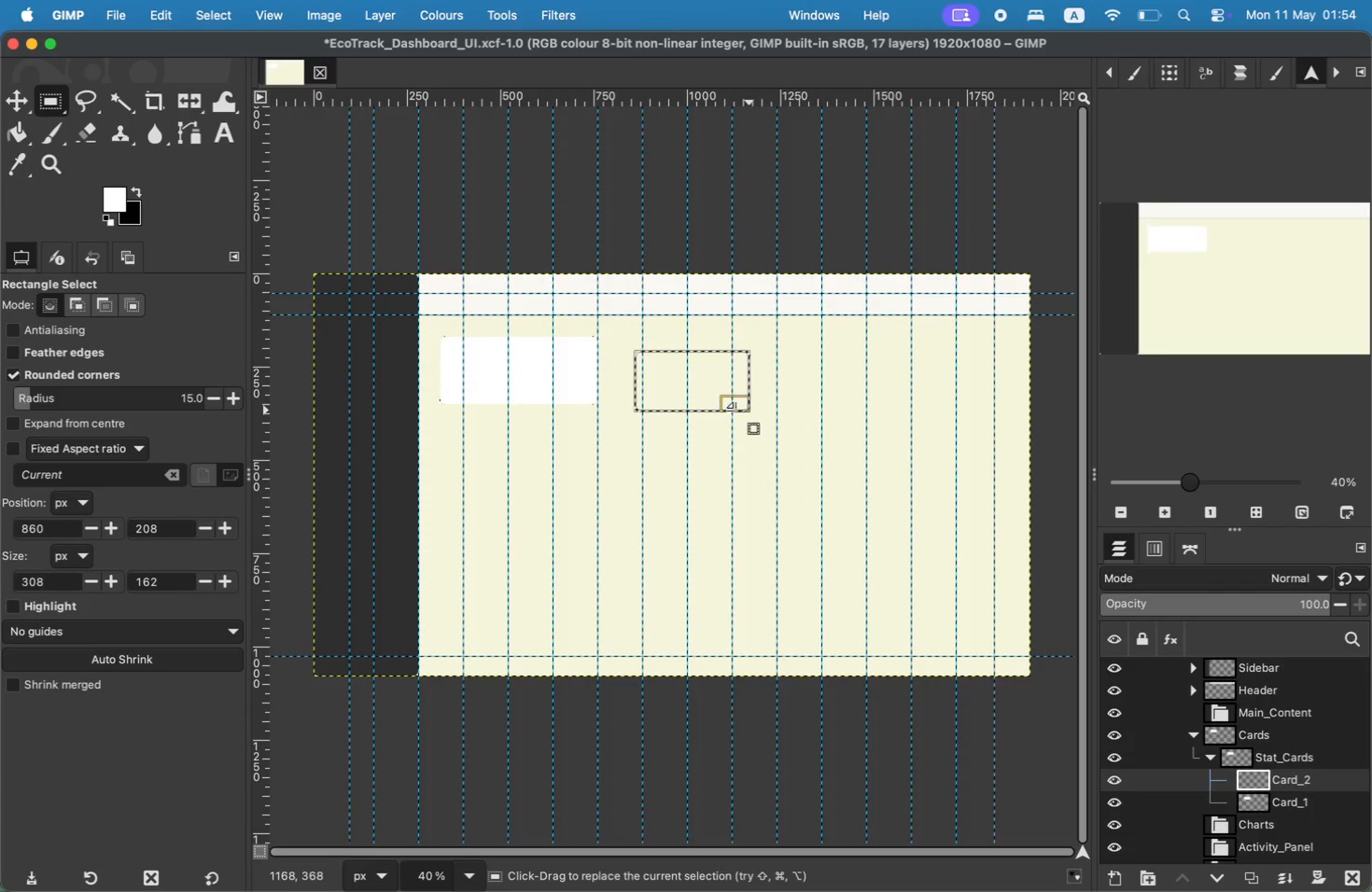 
left_click_drag(start_coordinate=[635, 351], to_coordinate=[749, 411])
 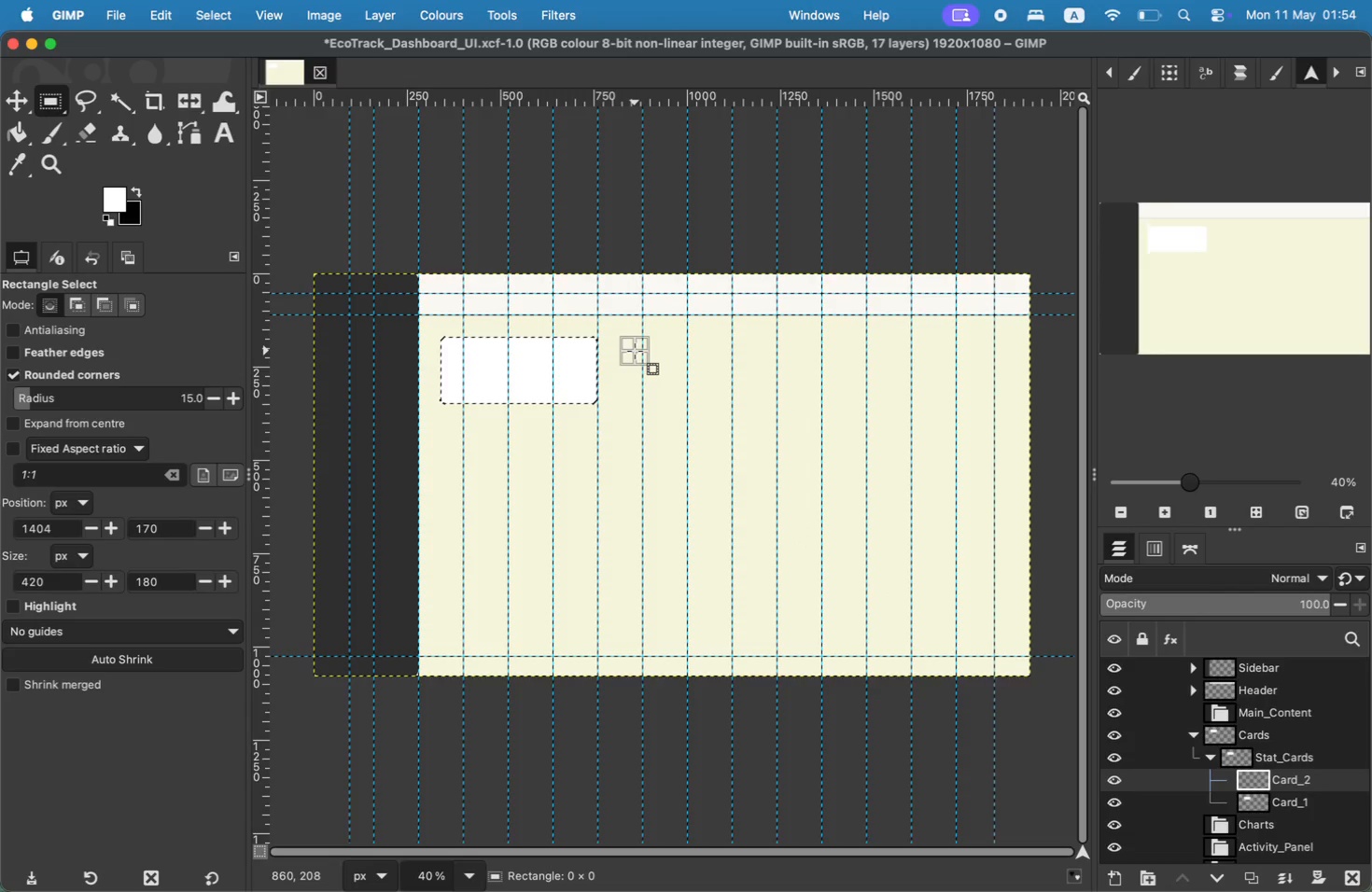 
double_click([55, 588])
 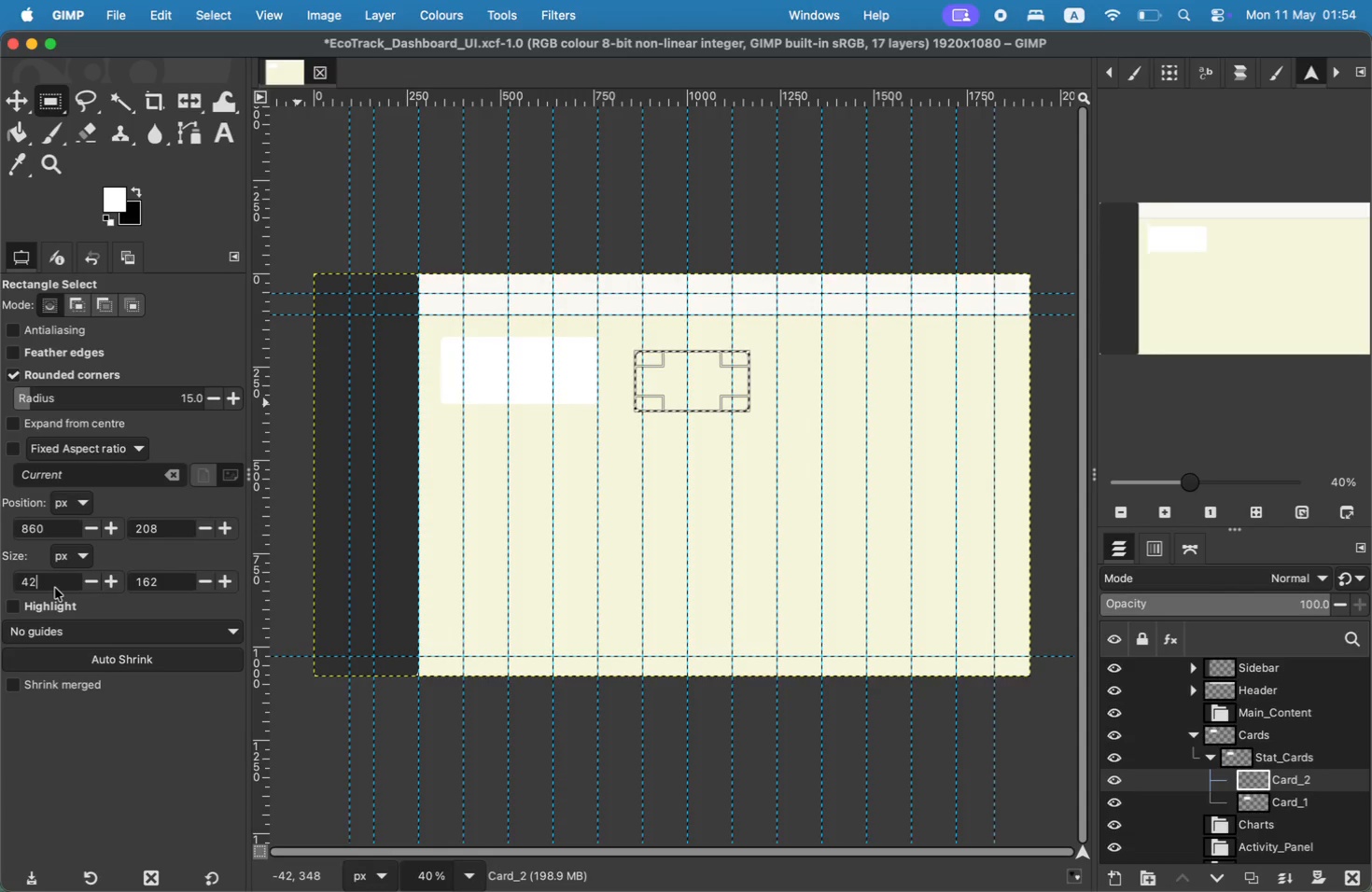 
type(420)
 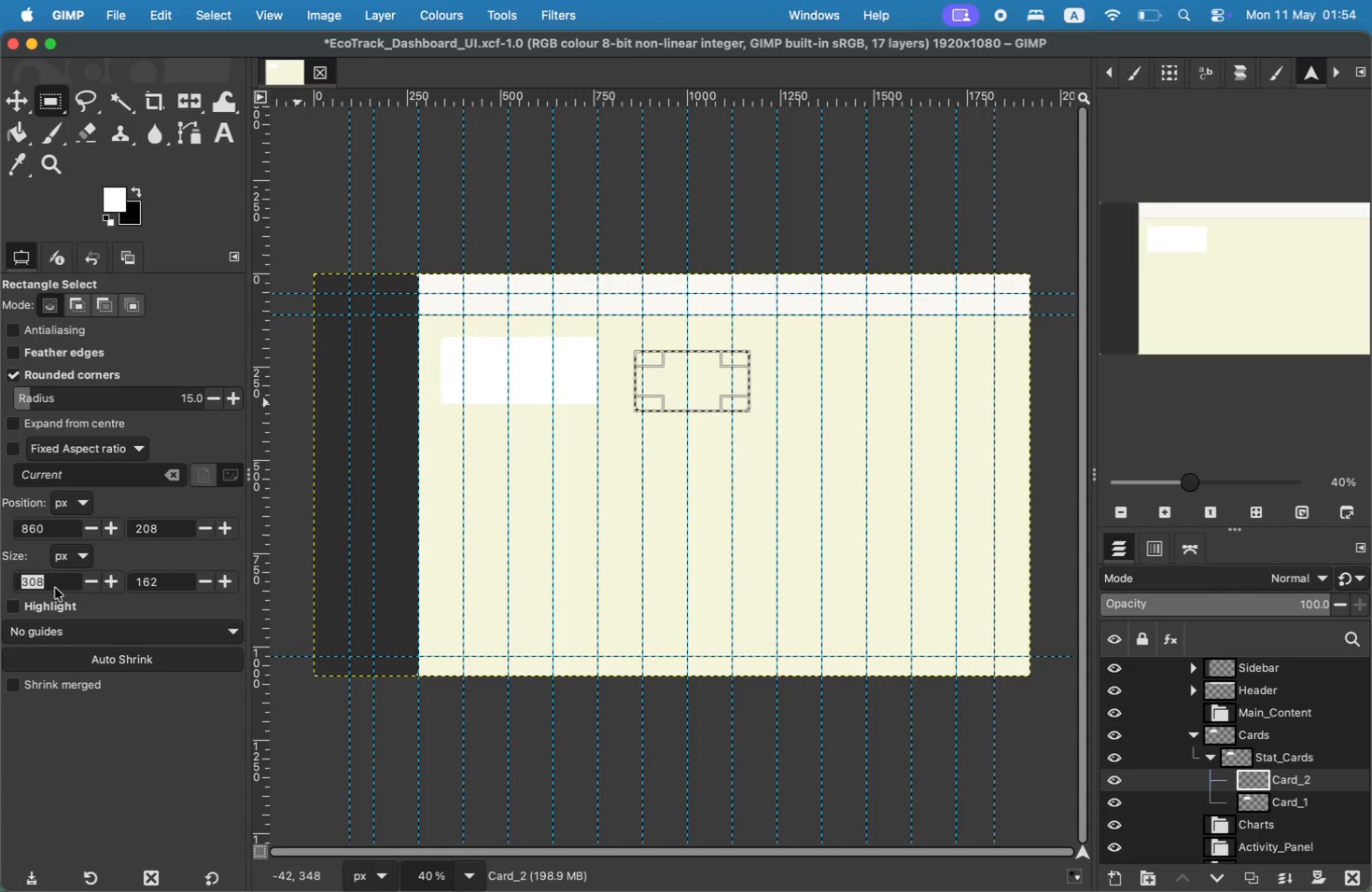 
double_click([161, 582])
 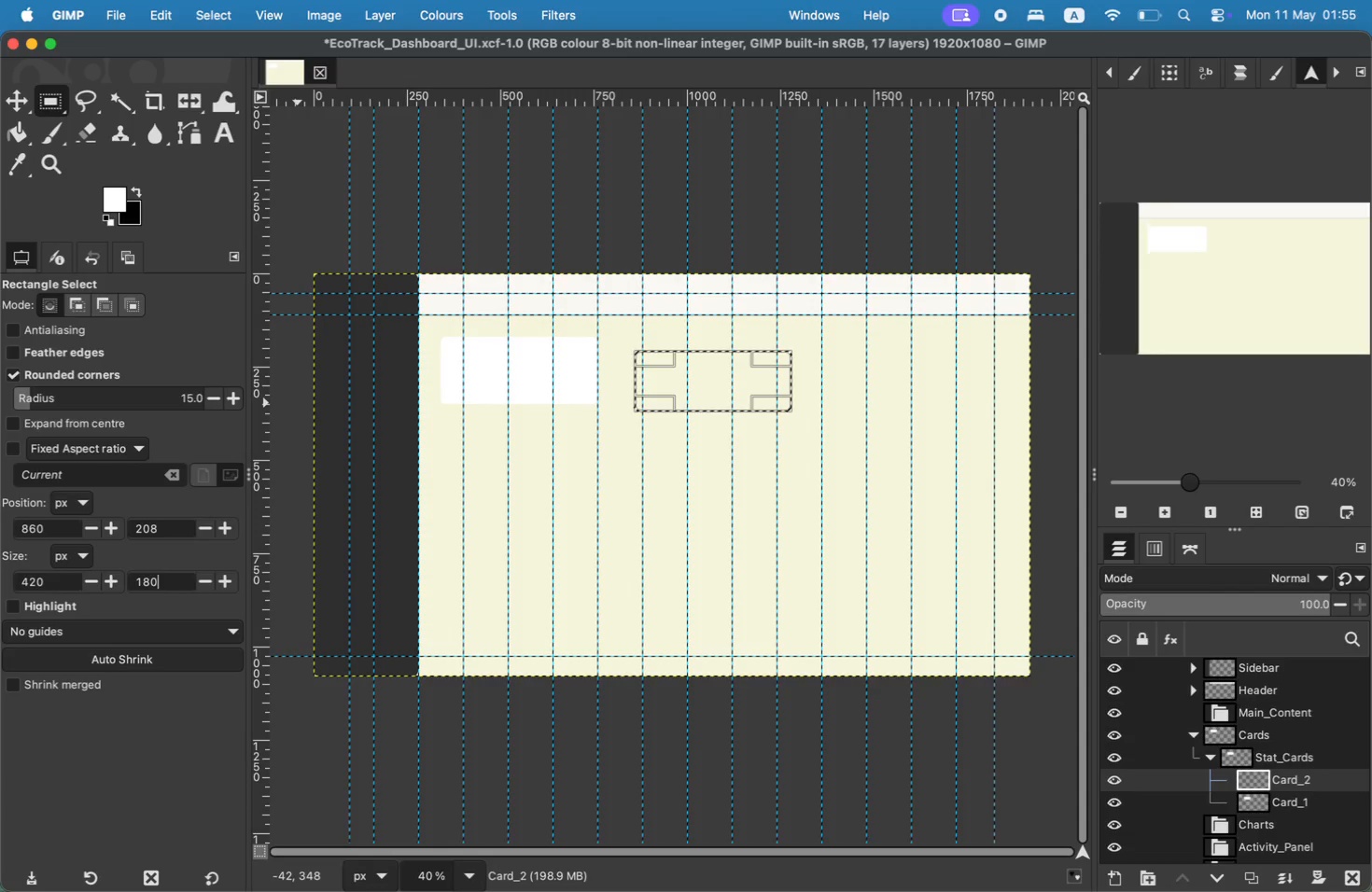 
type(180)
 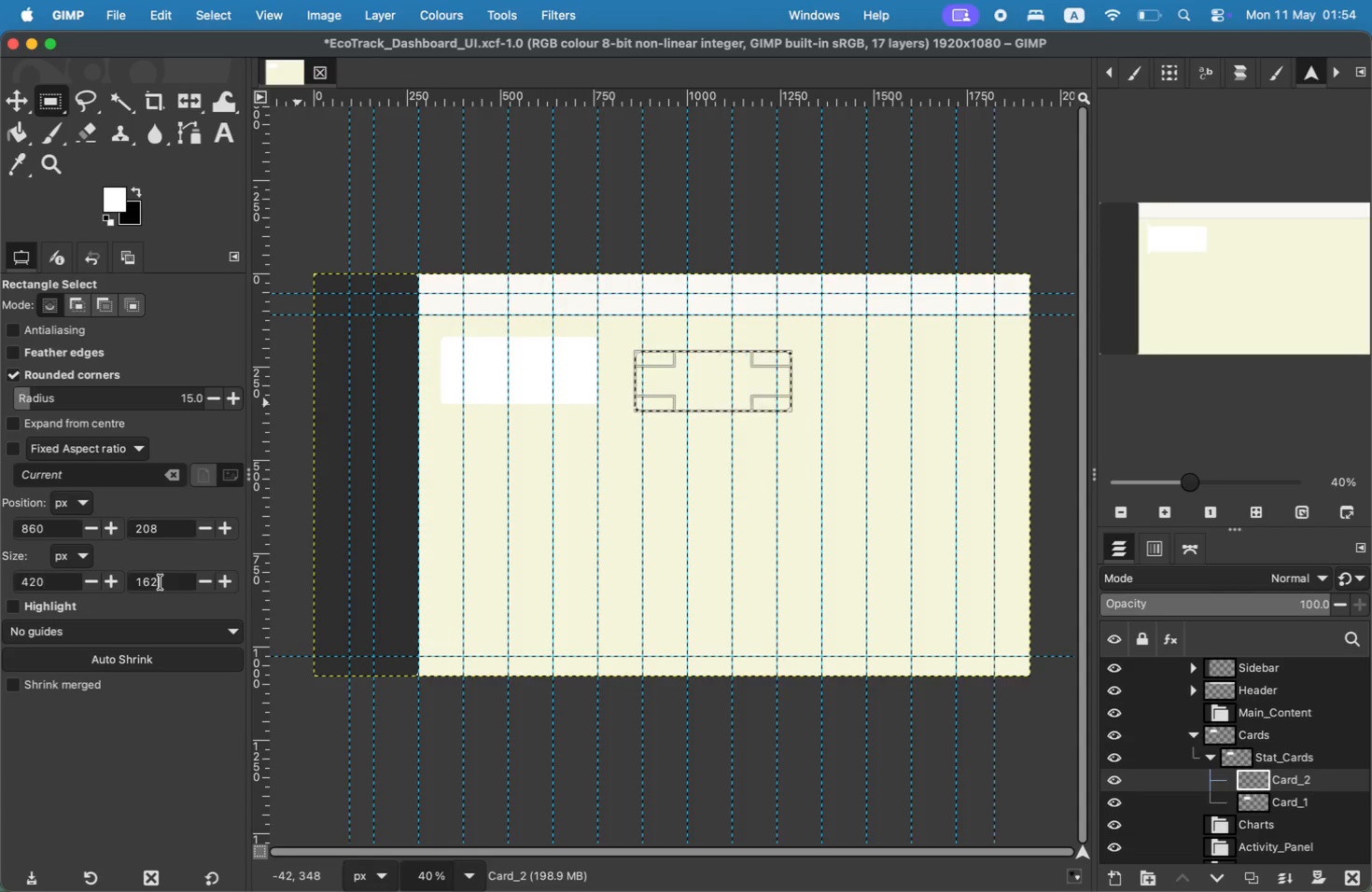 
left_click([154, 537])
 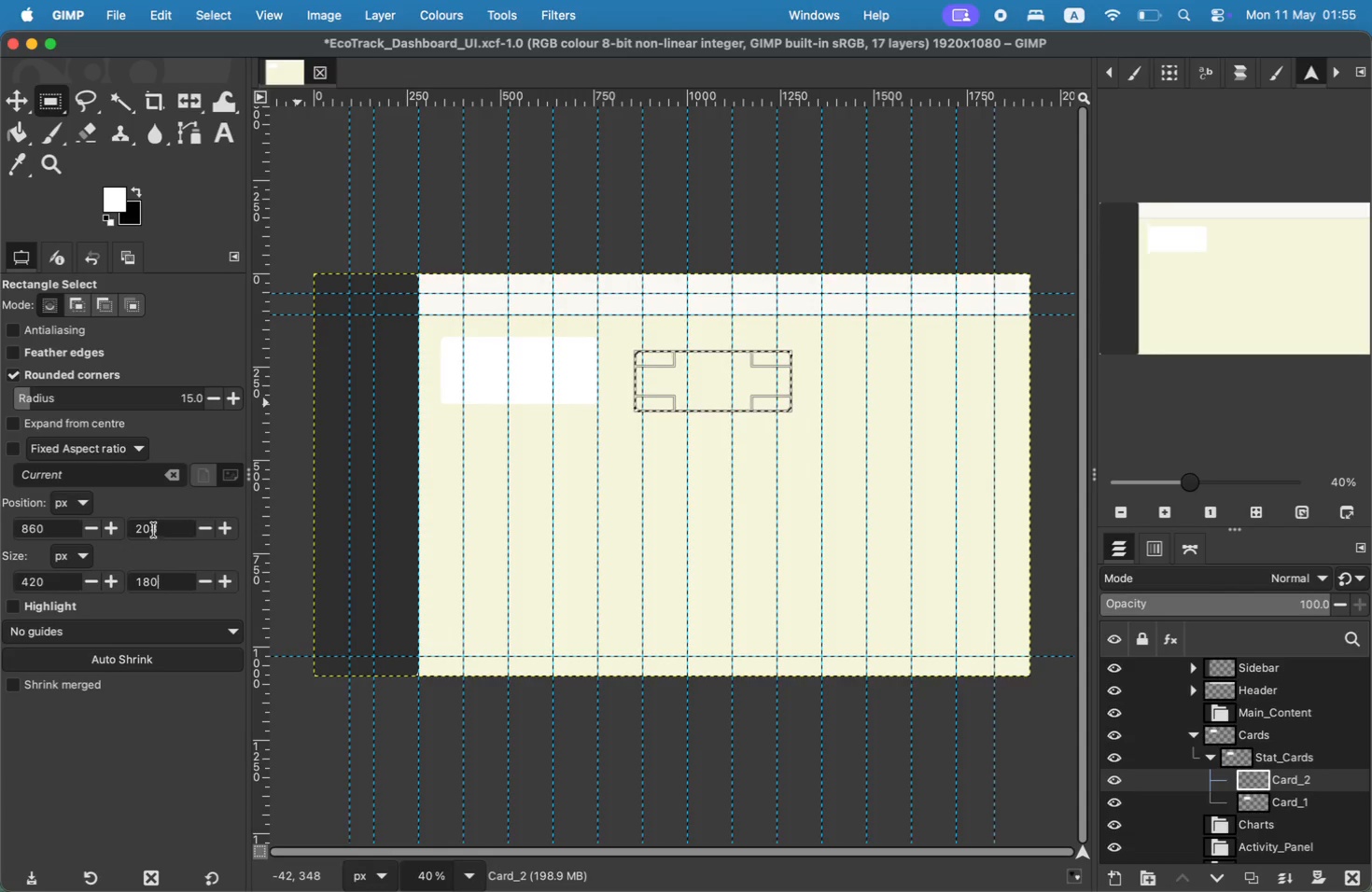 
double_click([154, 528])
 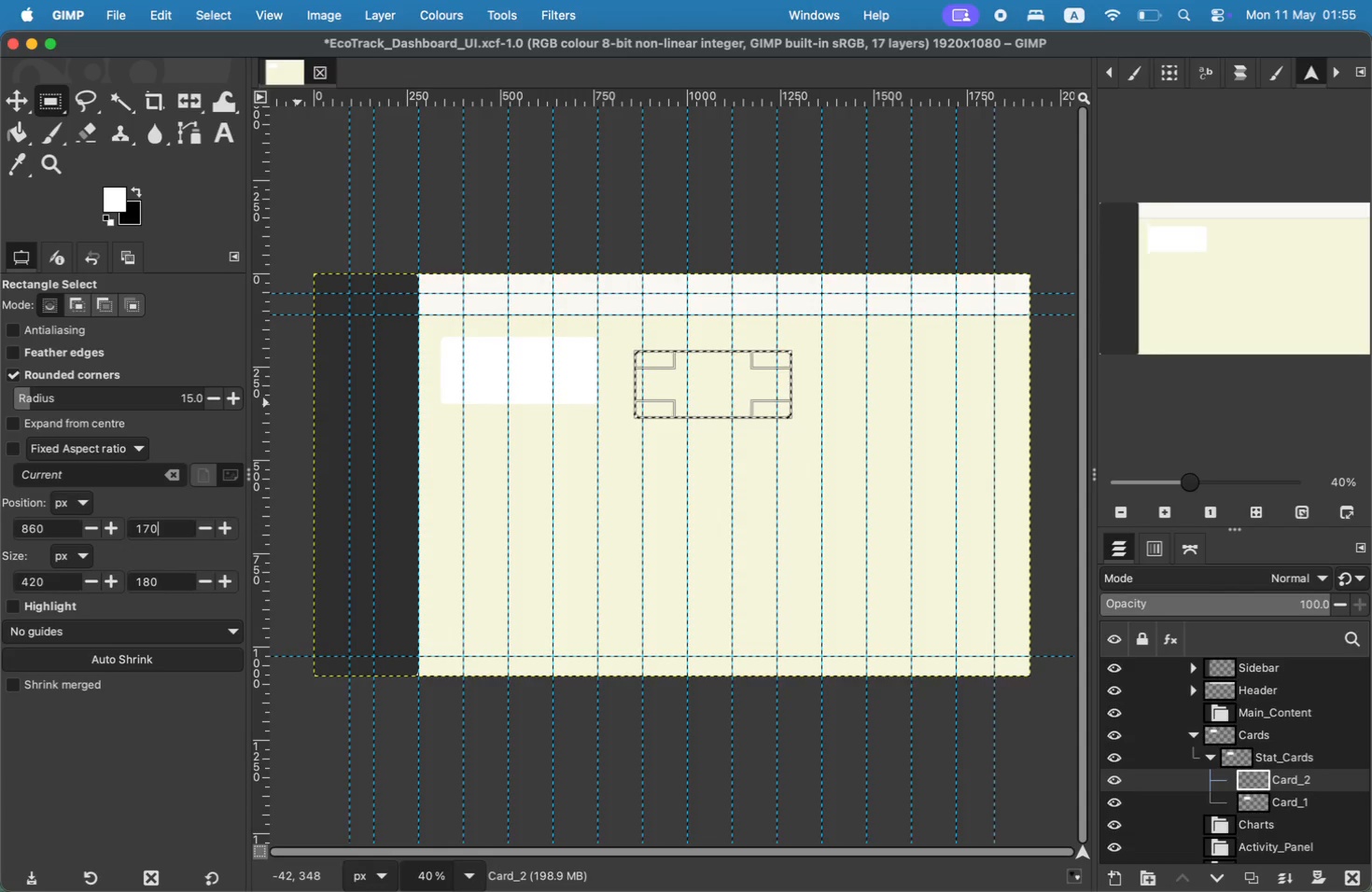 
type(170)
 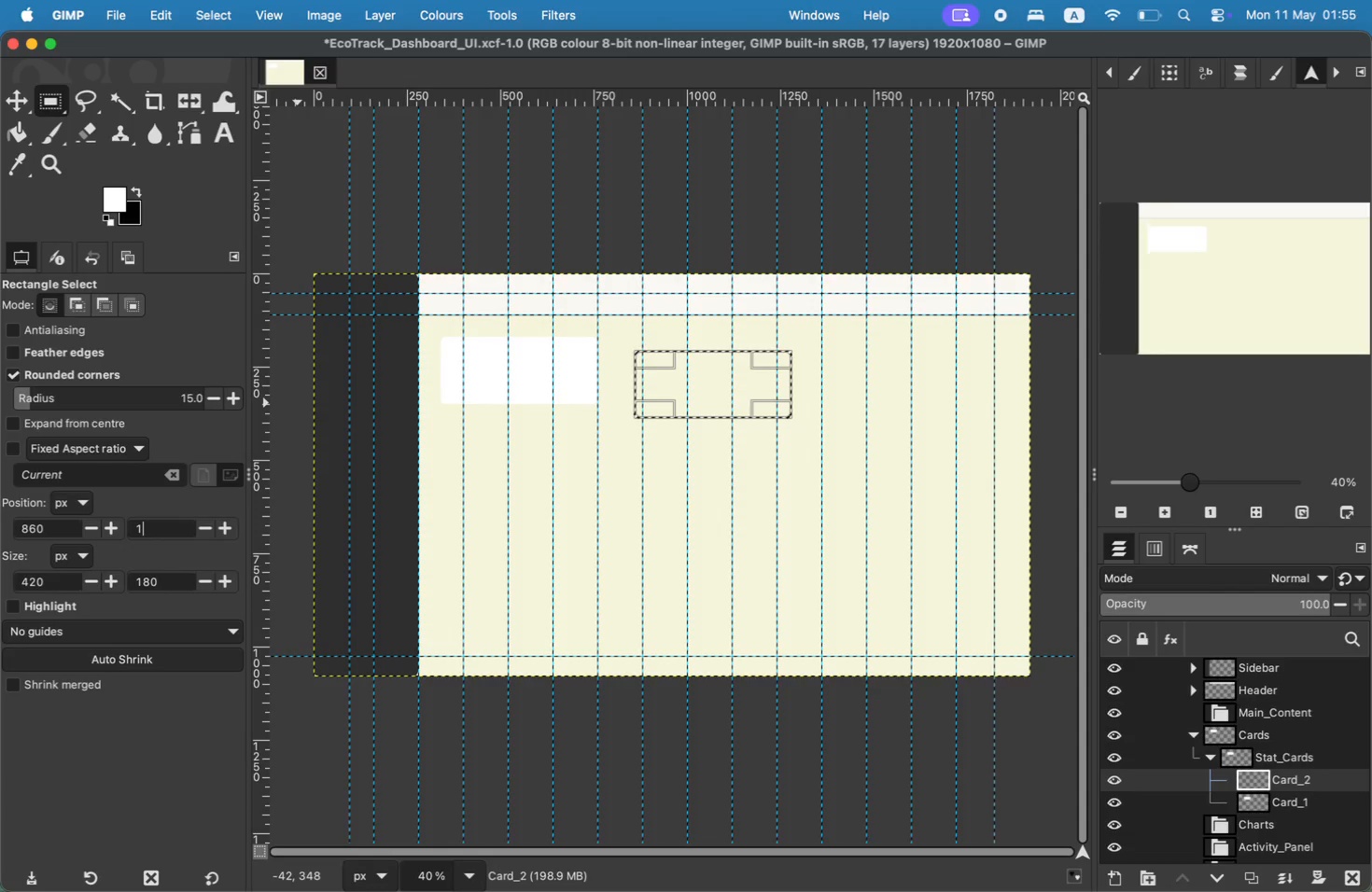 
left_click([159, 586])
 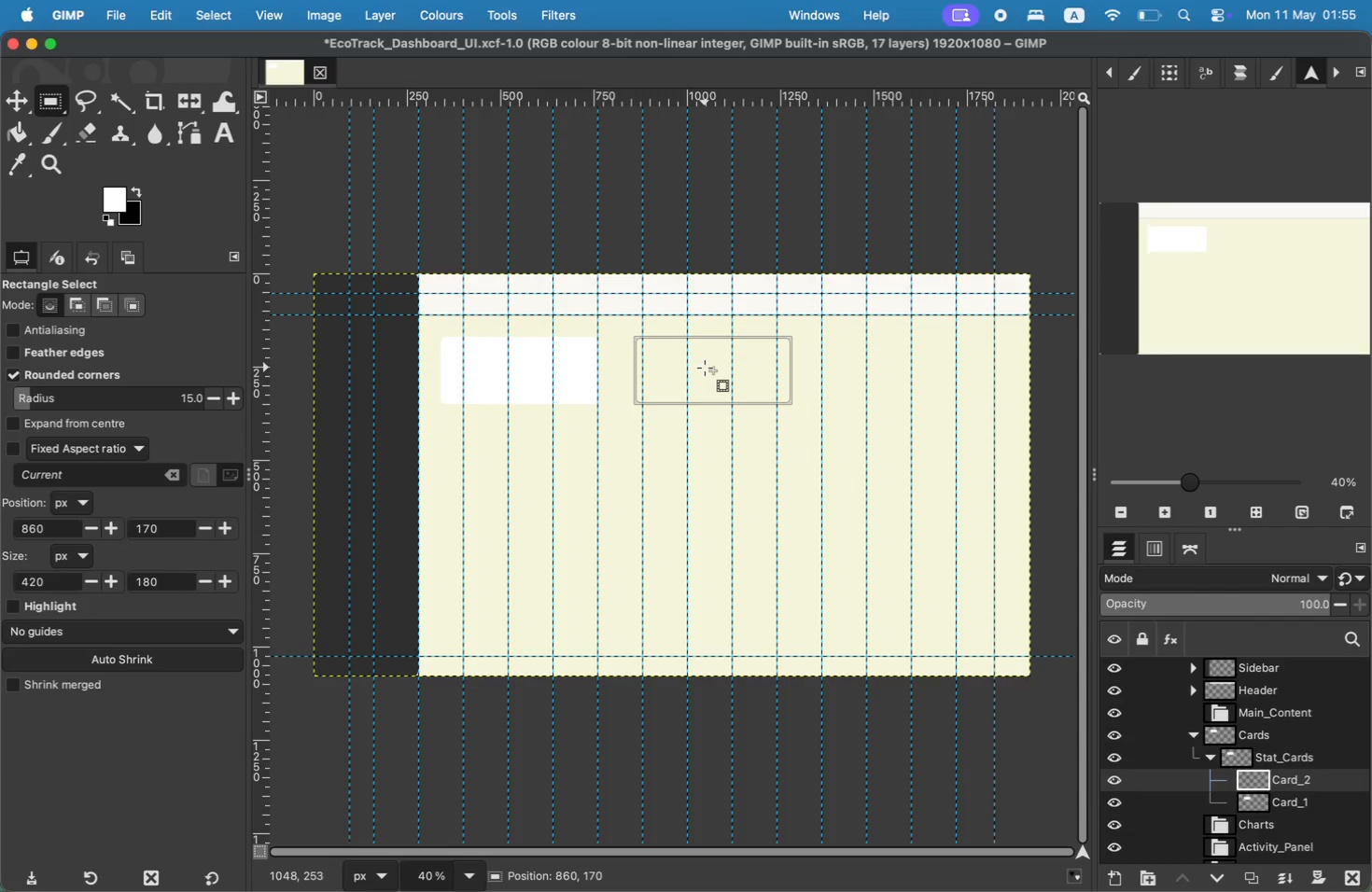 
left_click([705, 368])
 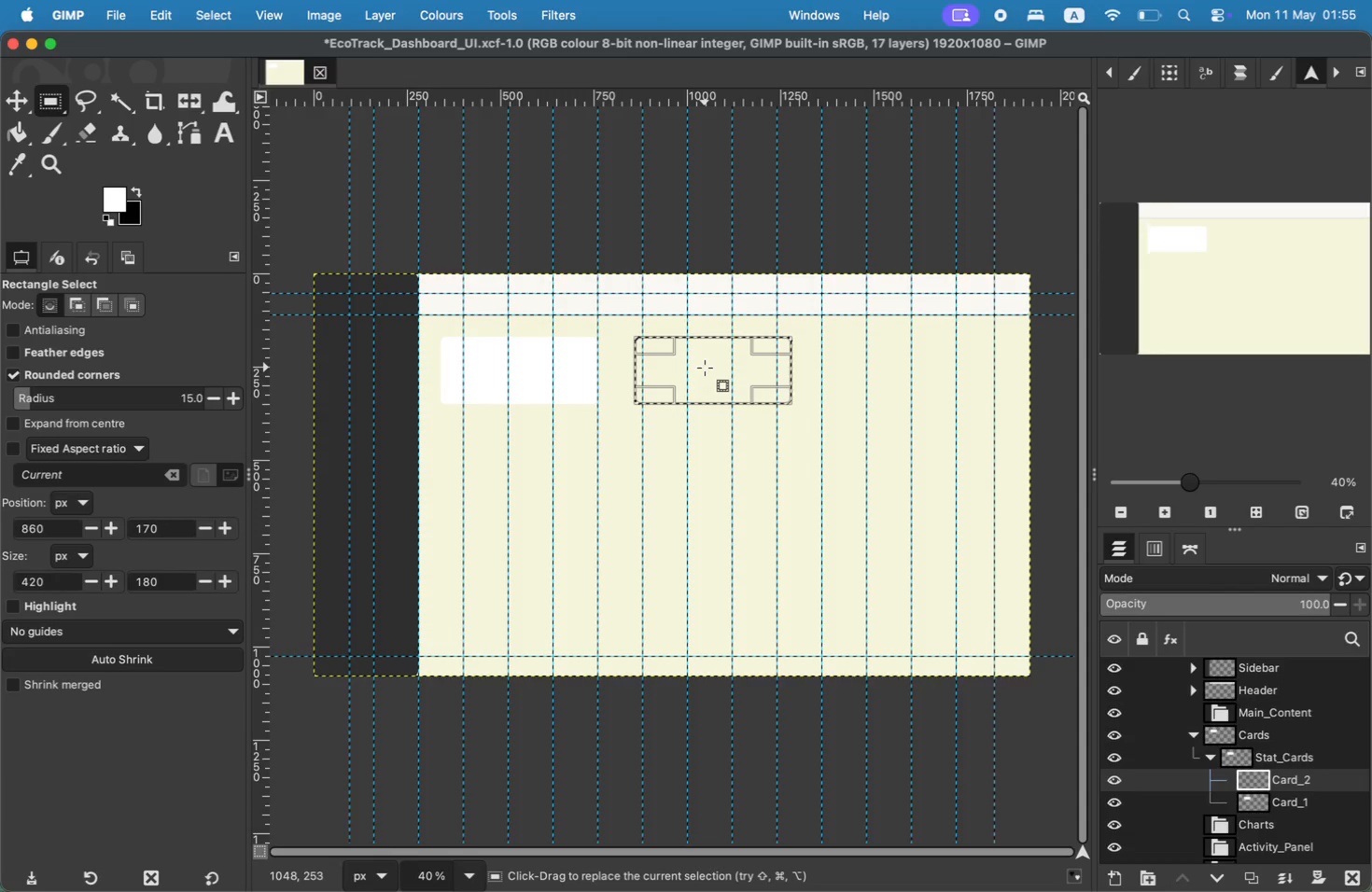 
wait(5.55)
 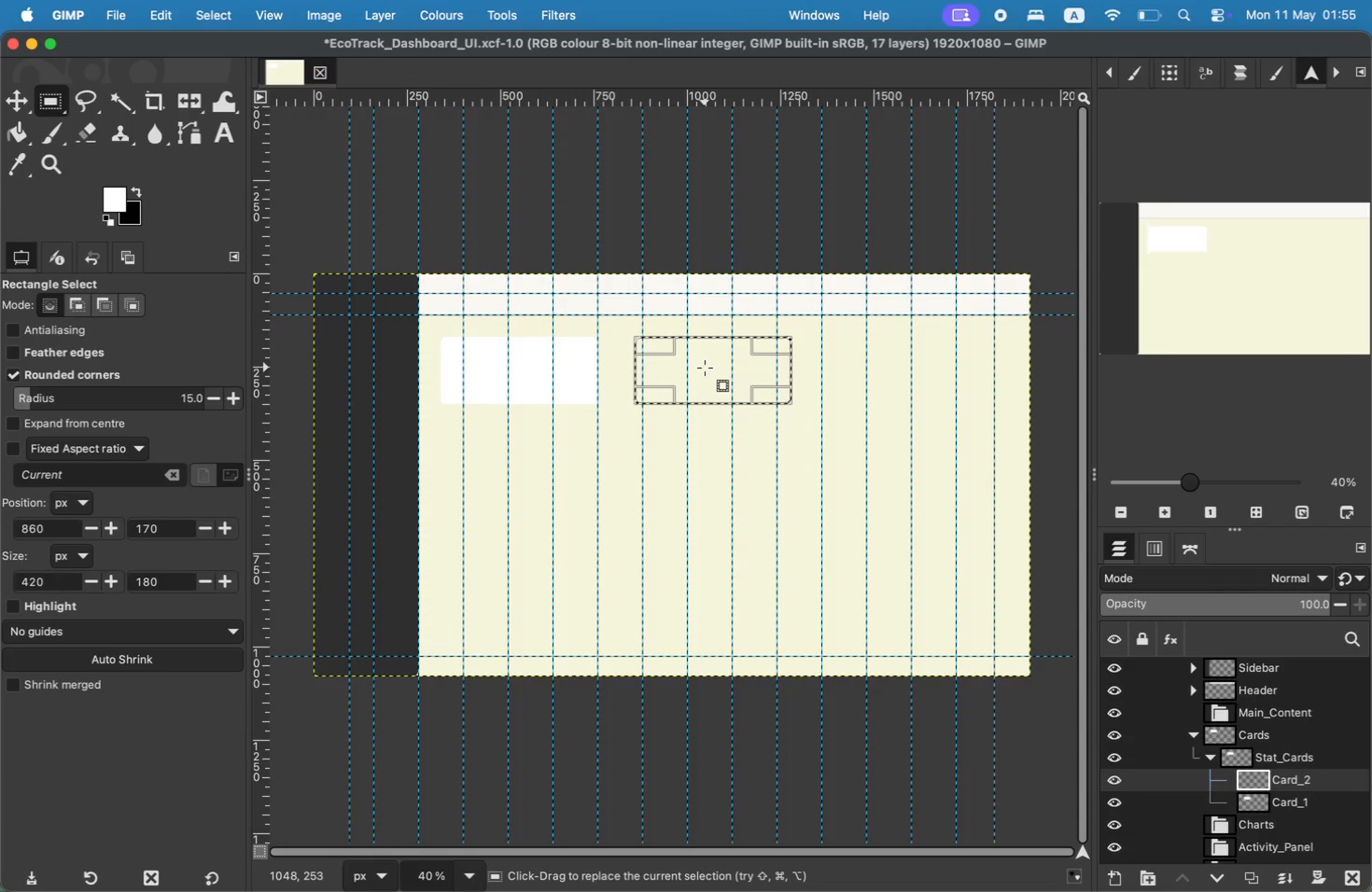 
left_click([185, 134])
 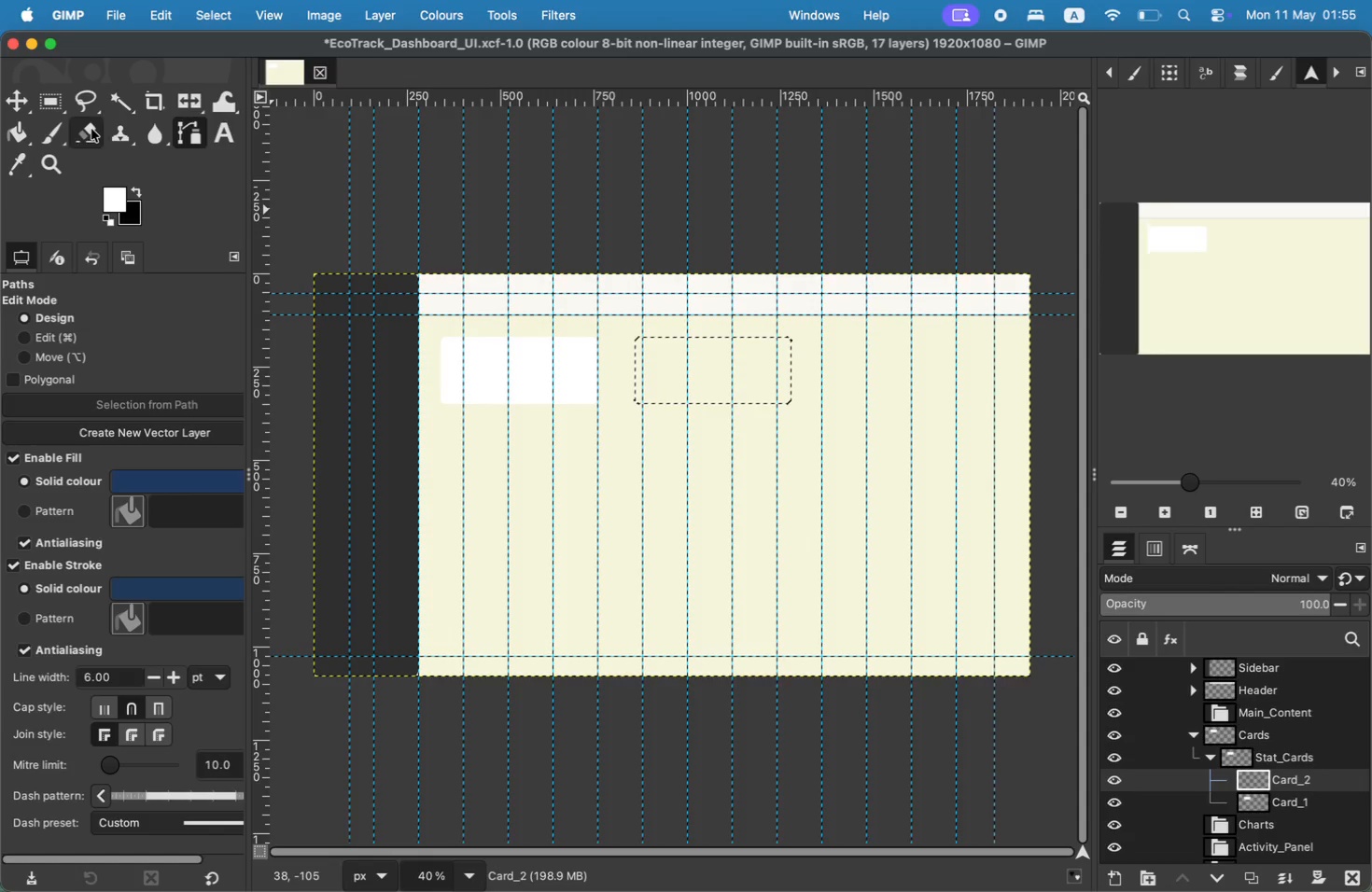 
left_click([21, 143])
 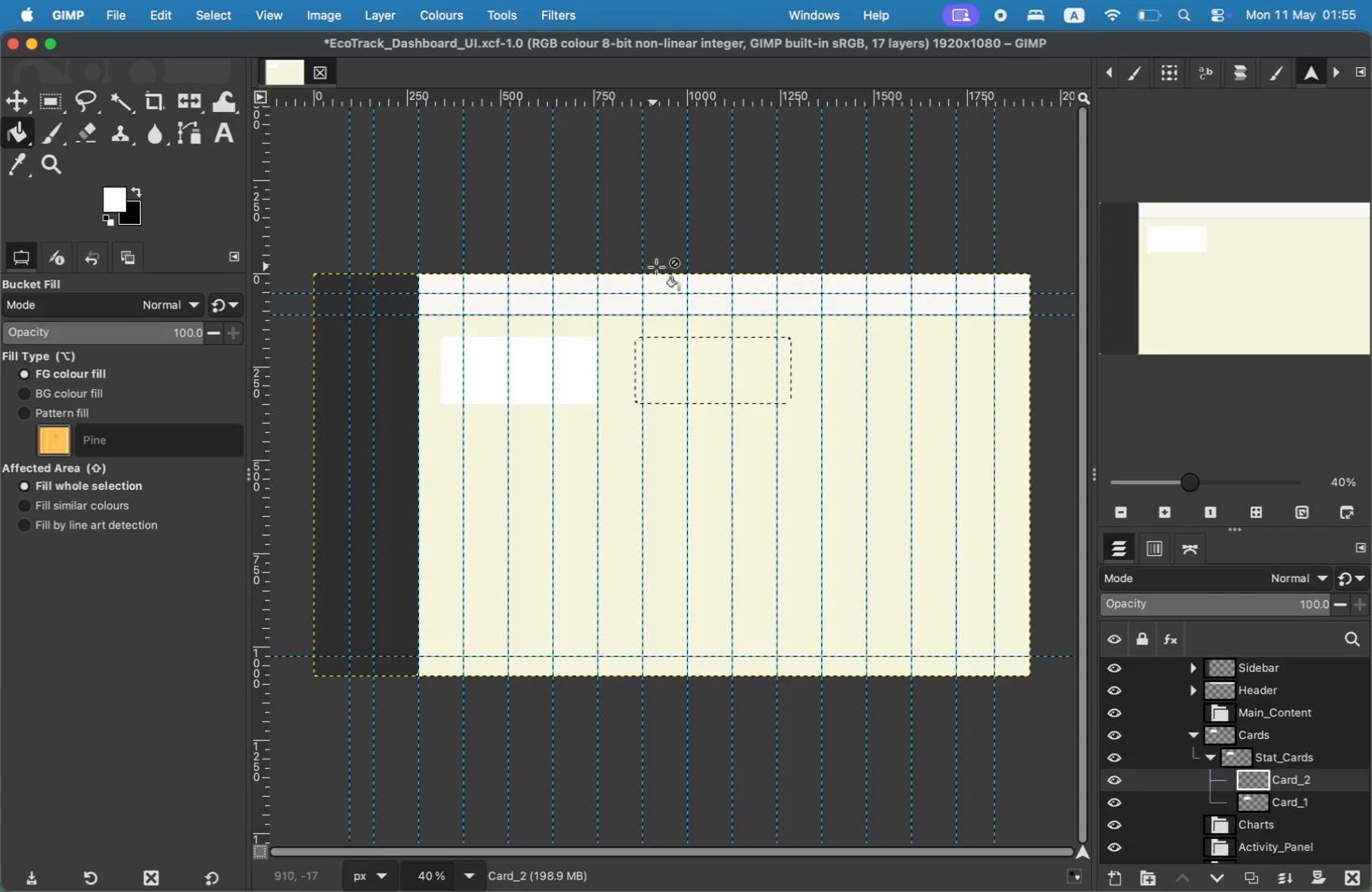 
left_click([726, 383])
 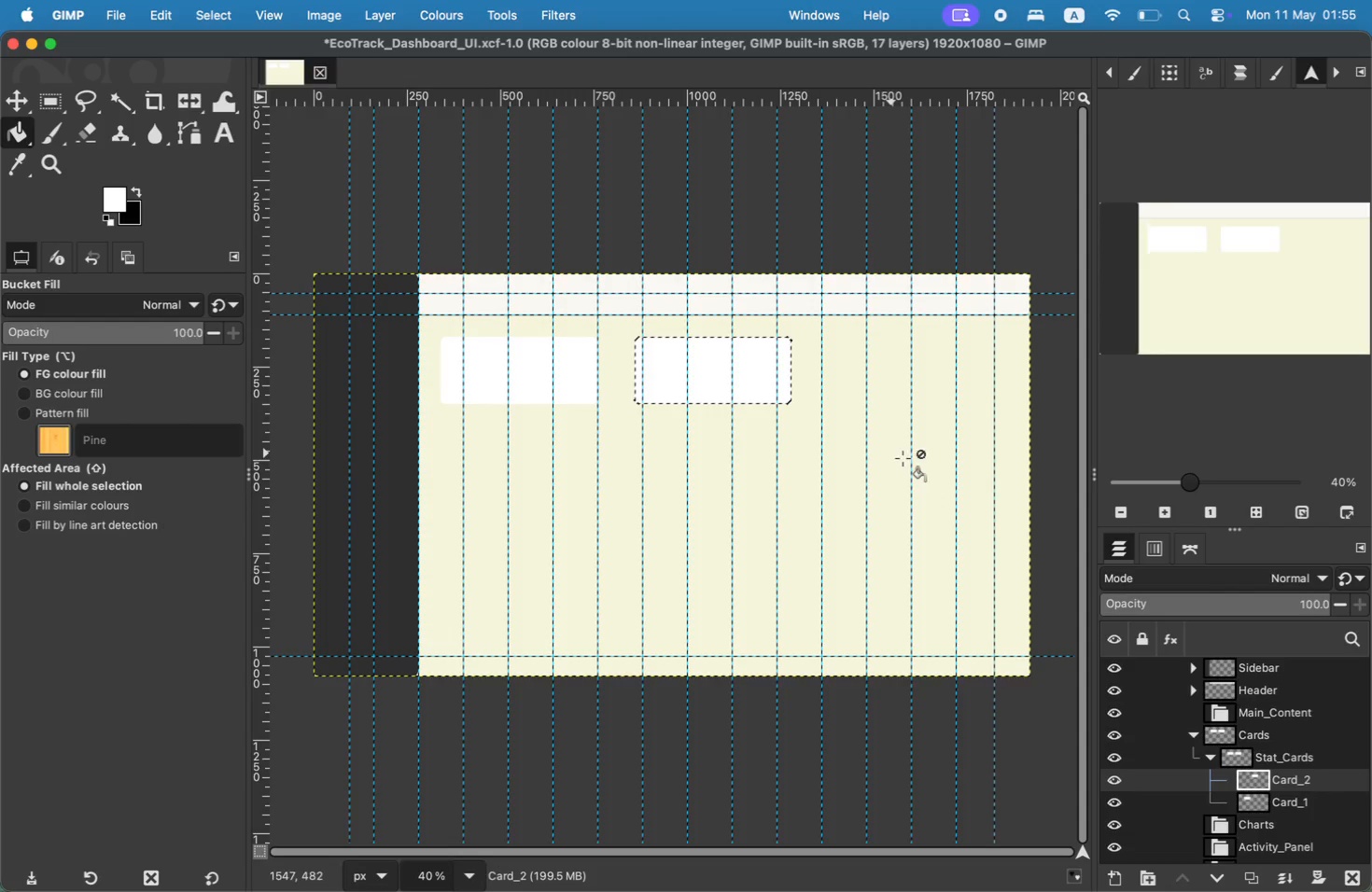 
wait(6.0)
 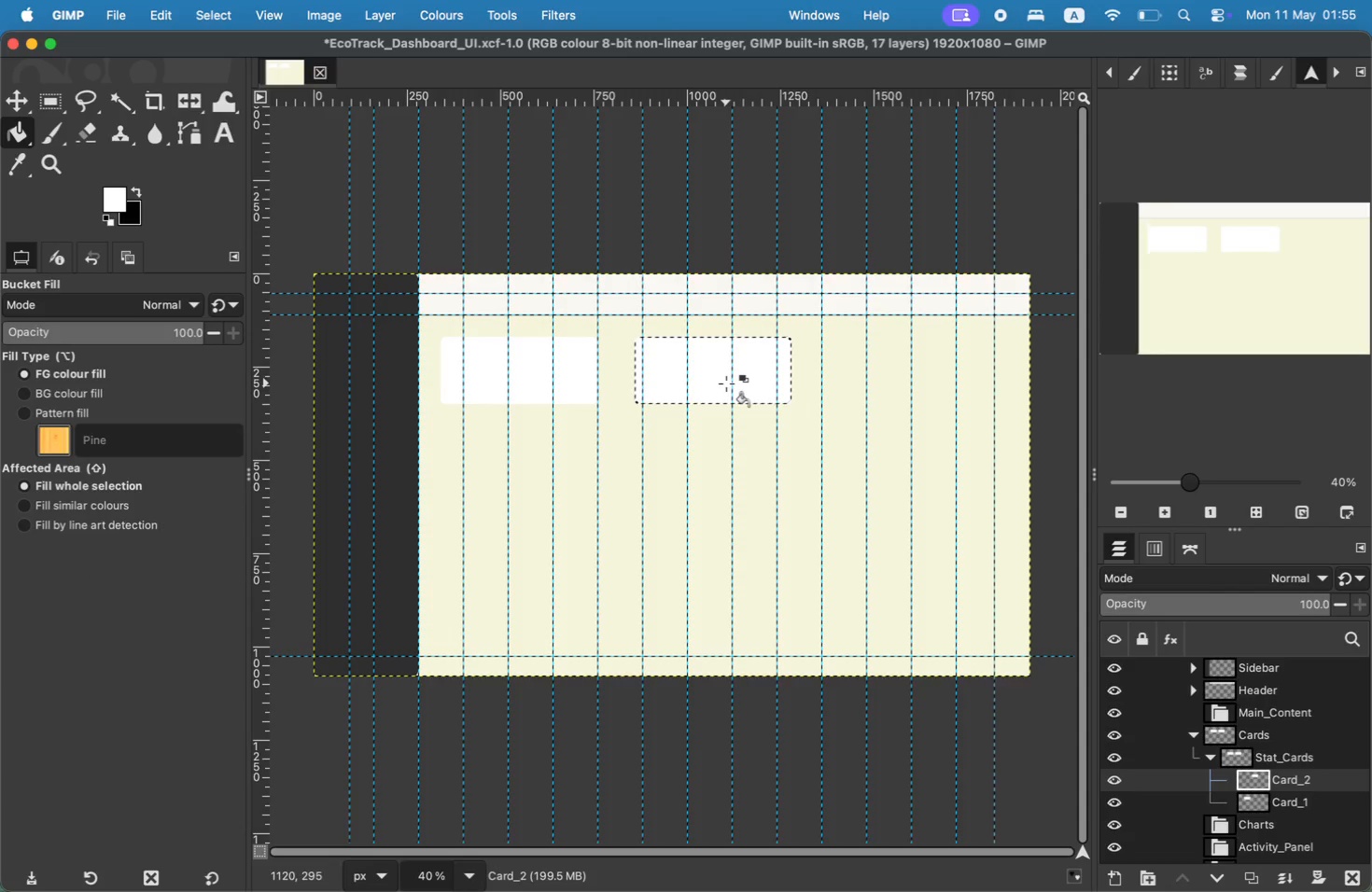 
left_click([1113, 871])
 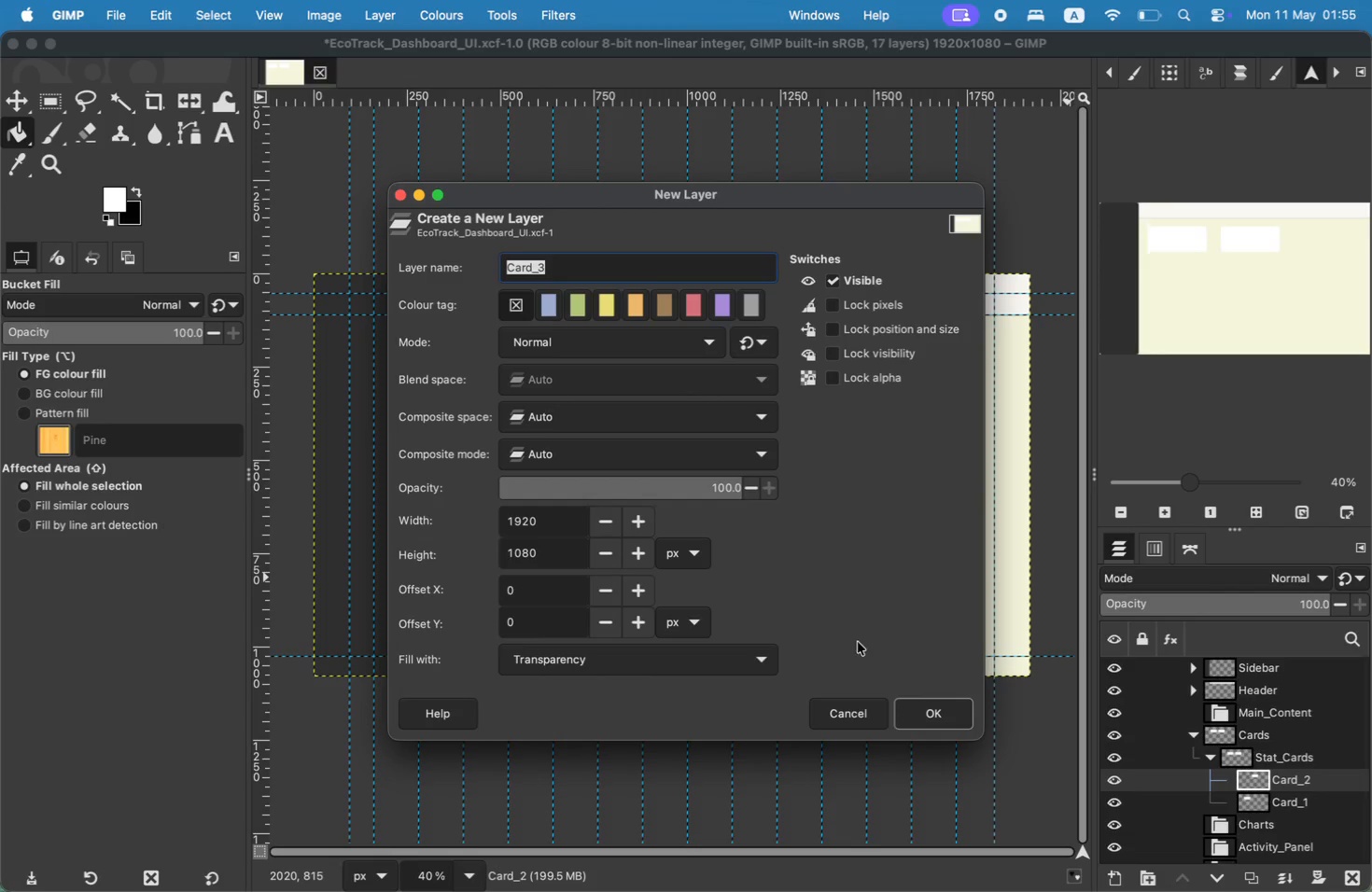 
left_click([917, 708])
 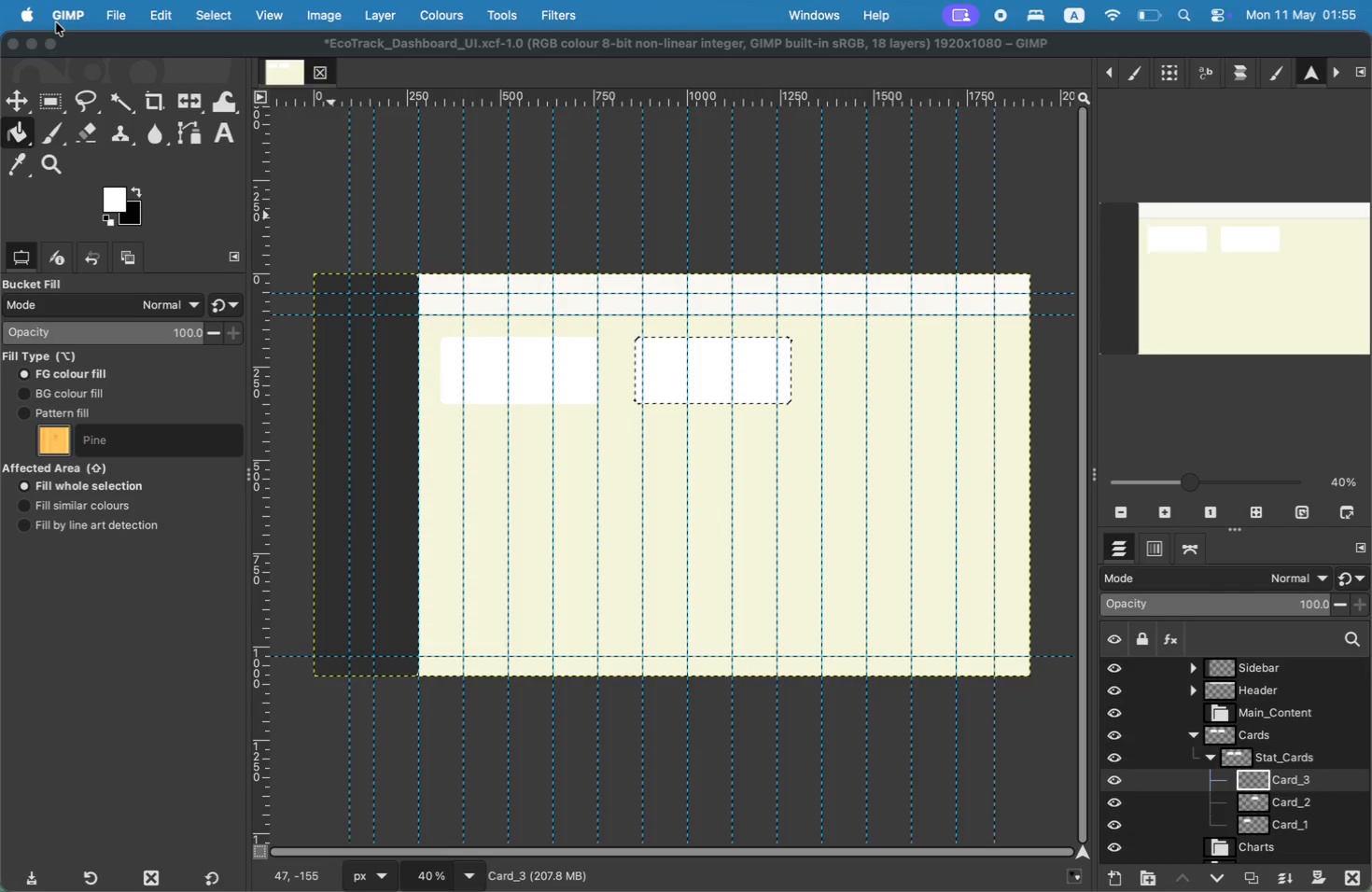 
left_click([54, 110])
 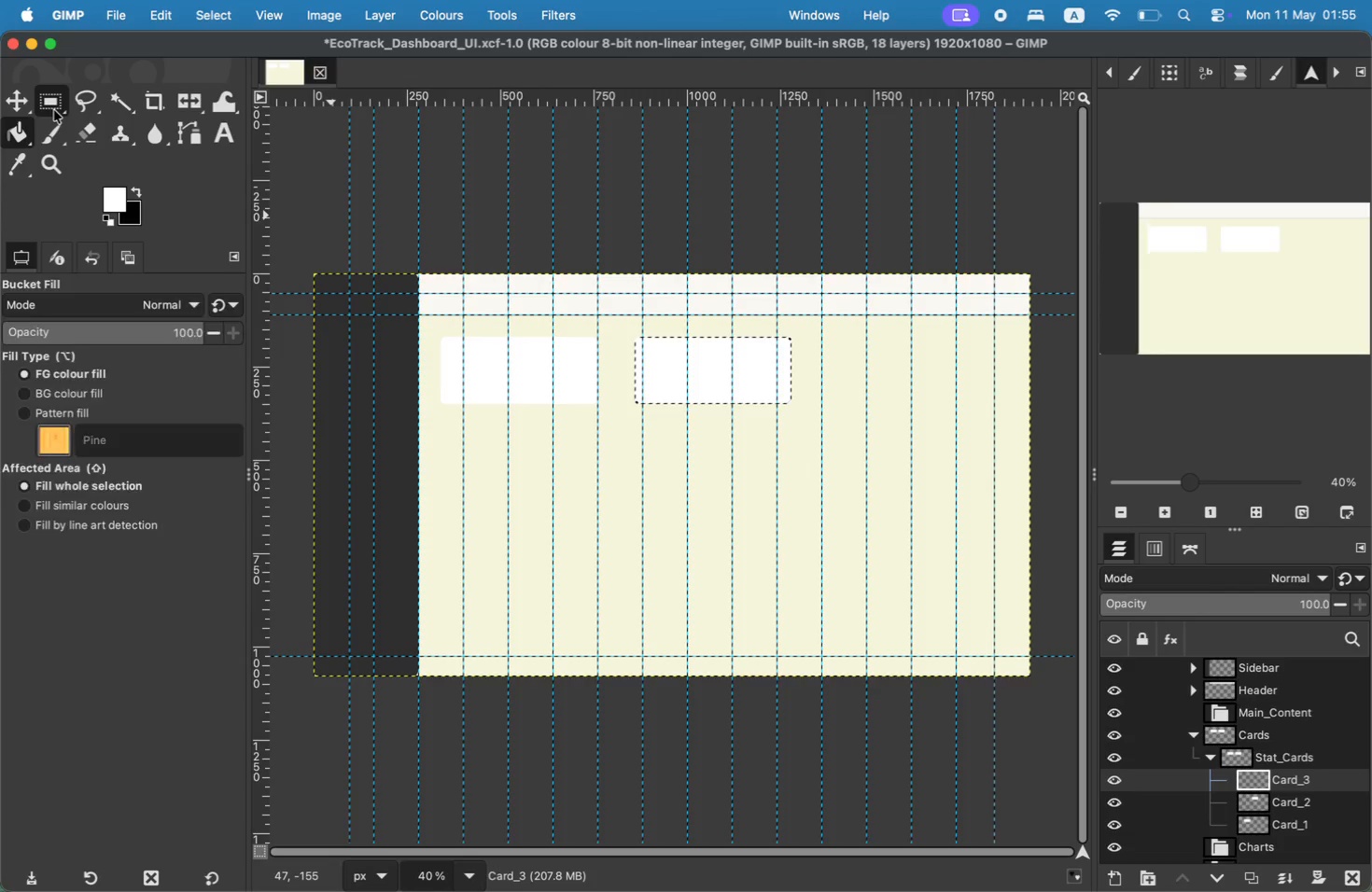 
left_click_drag(start_coordinate=[840, 343], to_coordinate=[995, 405])
 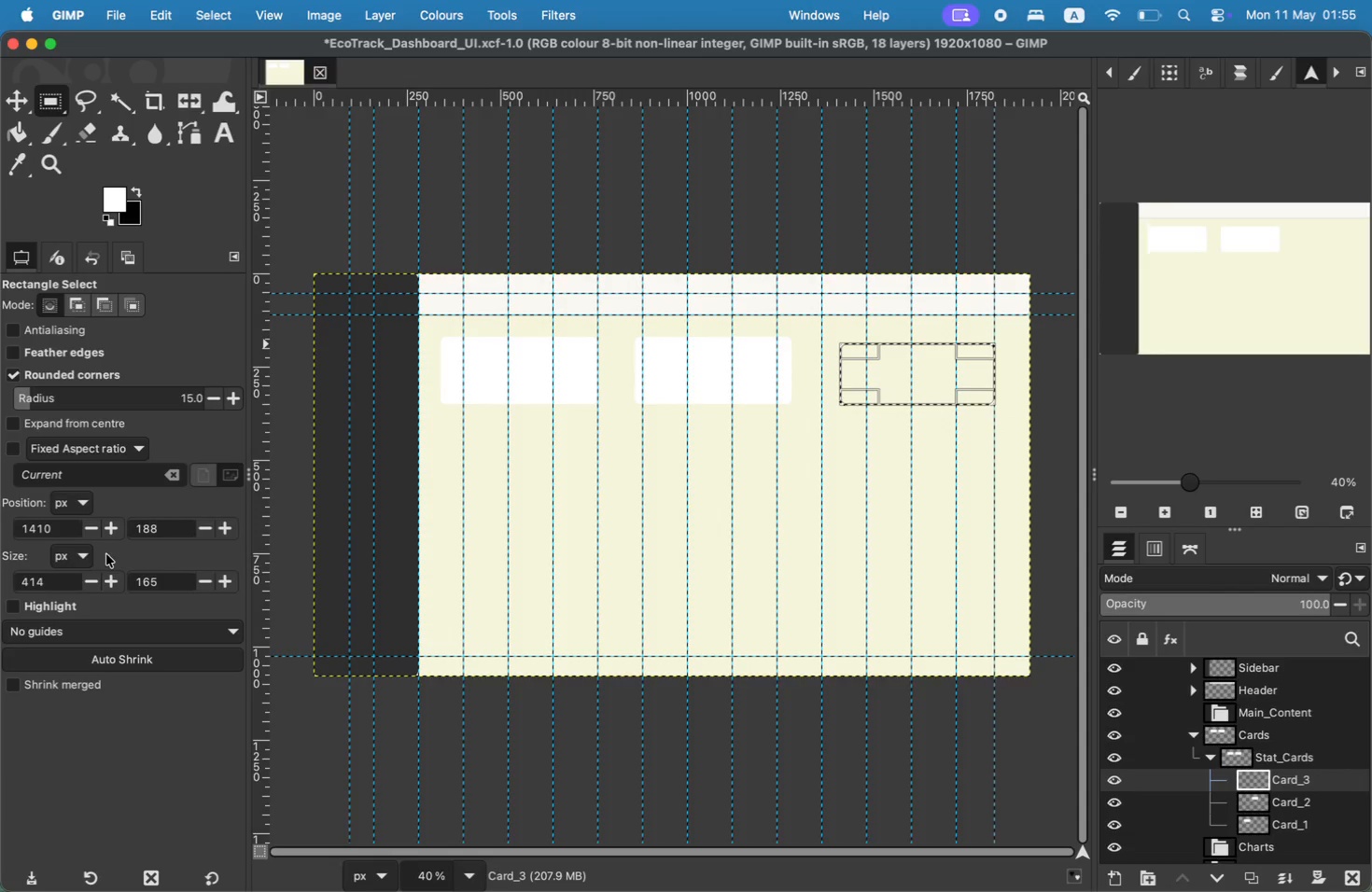 
double_click([58, 576])
 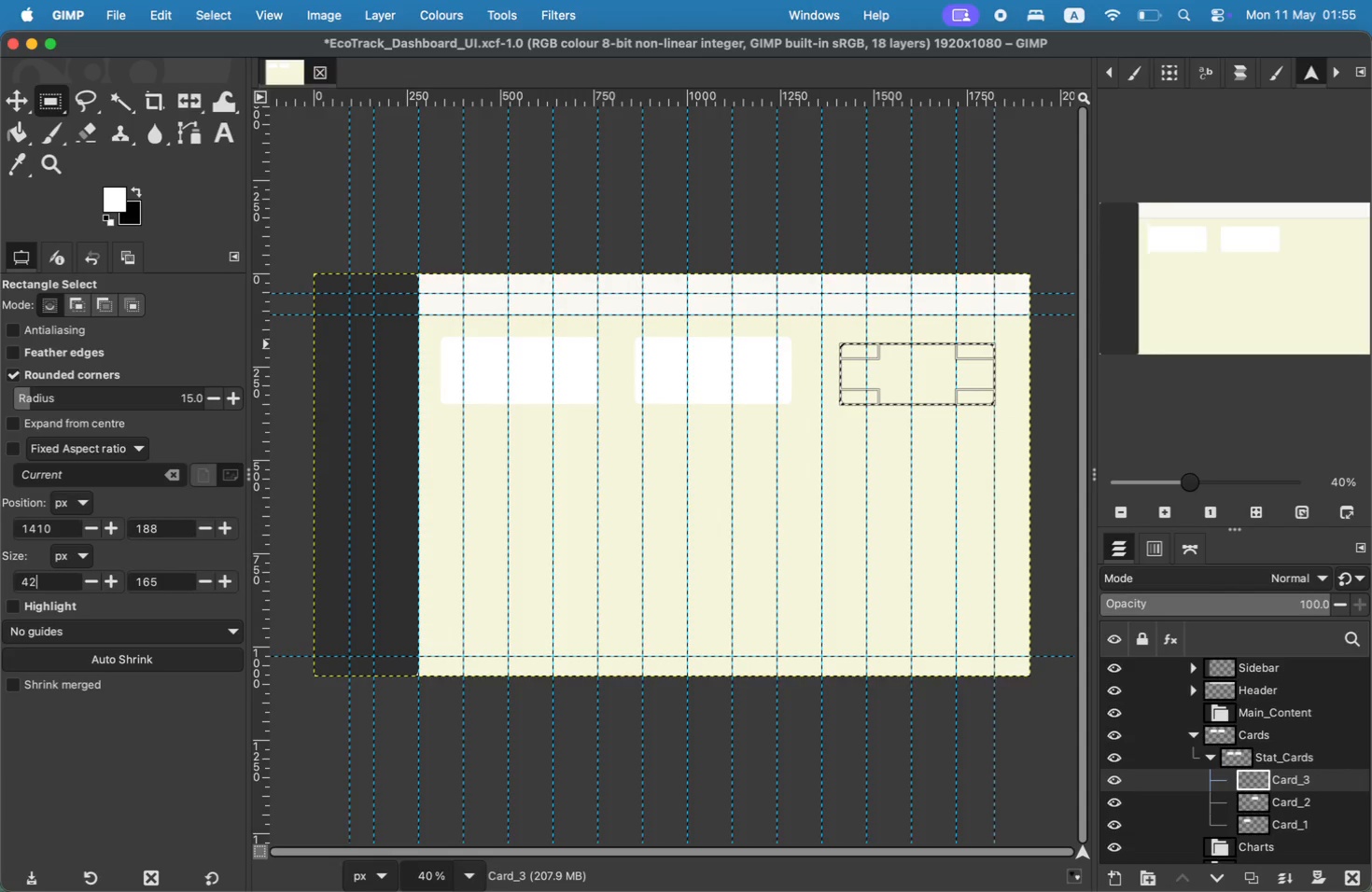 
type(420)
 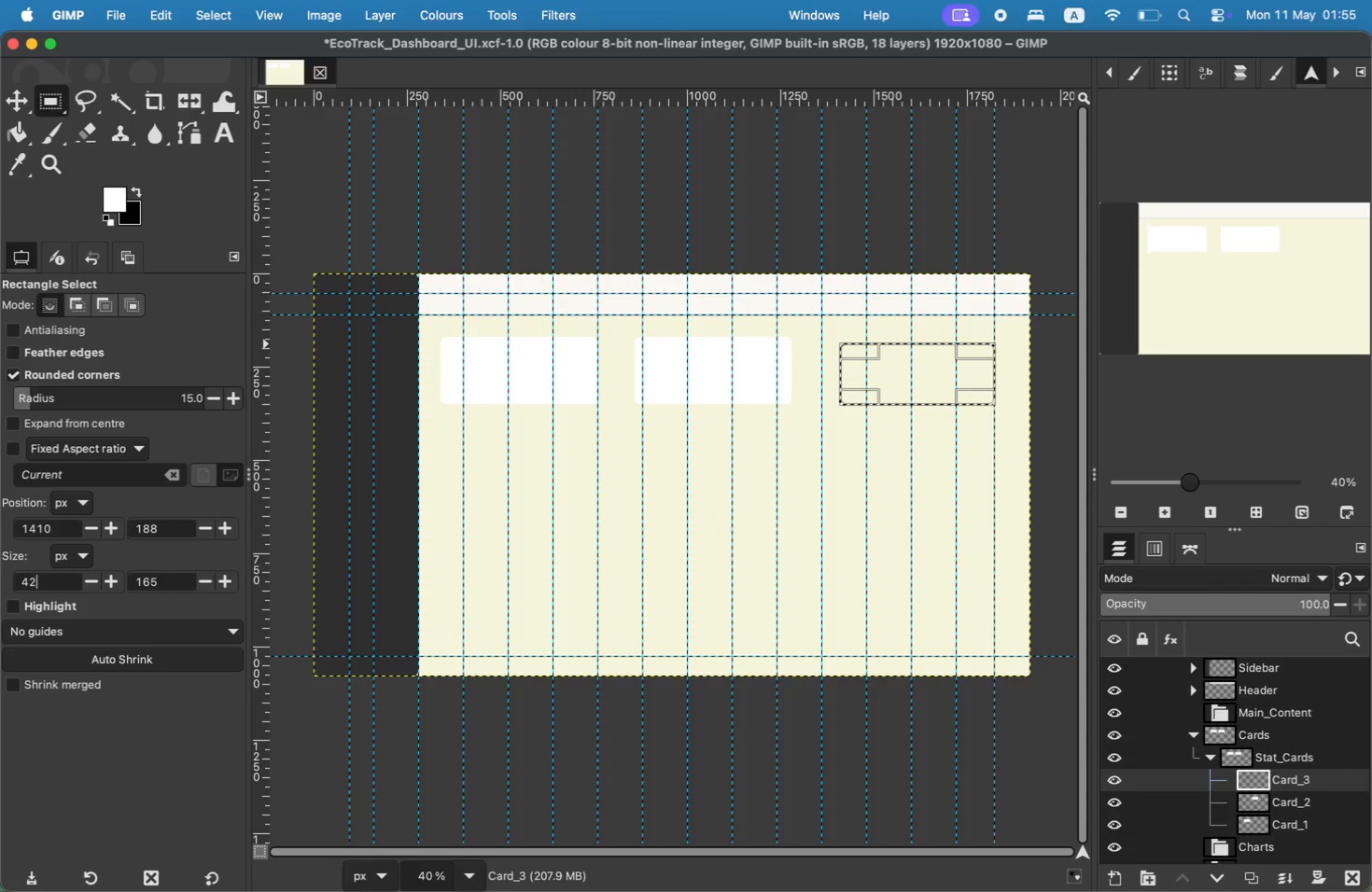 
type(180)
 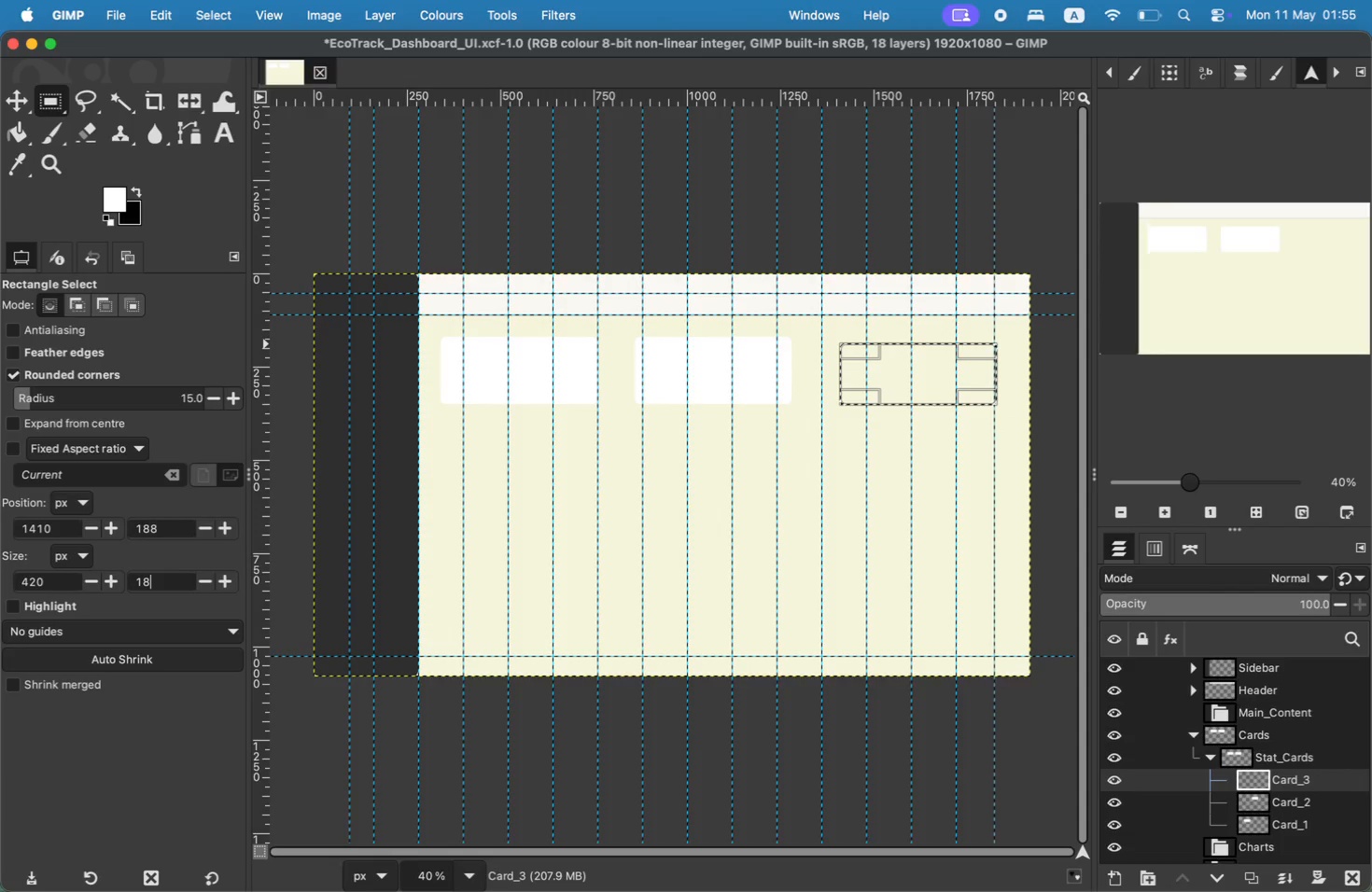 
double_click([149, 530])
 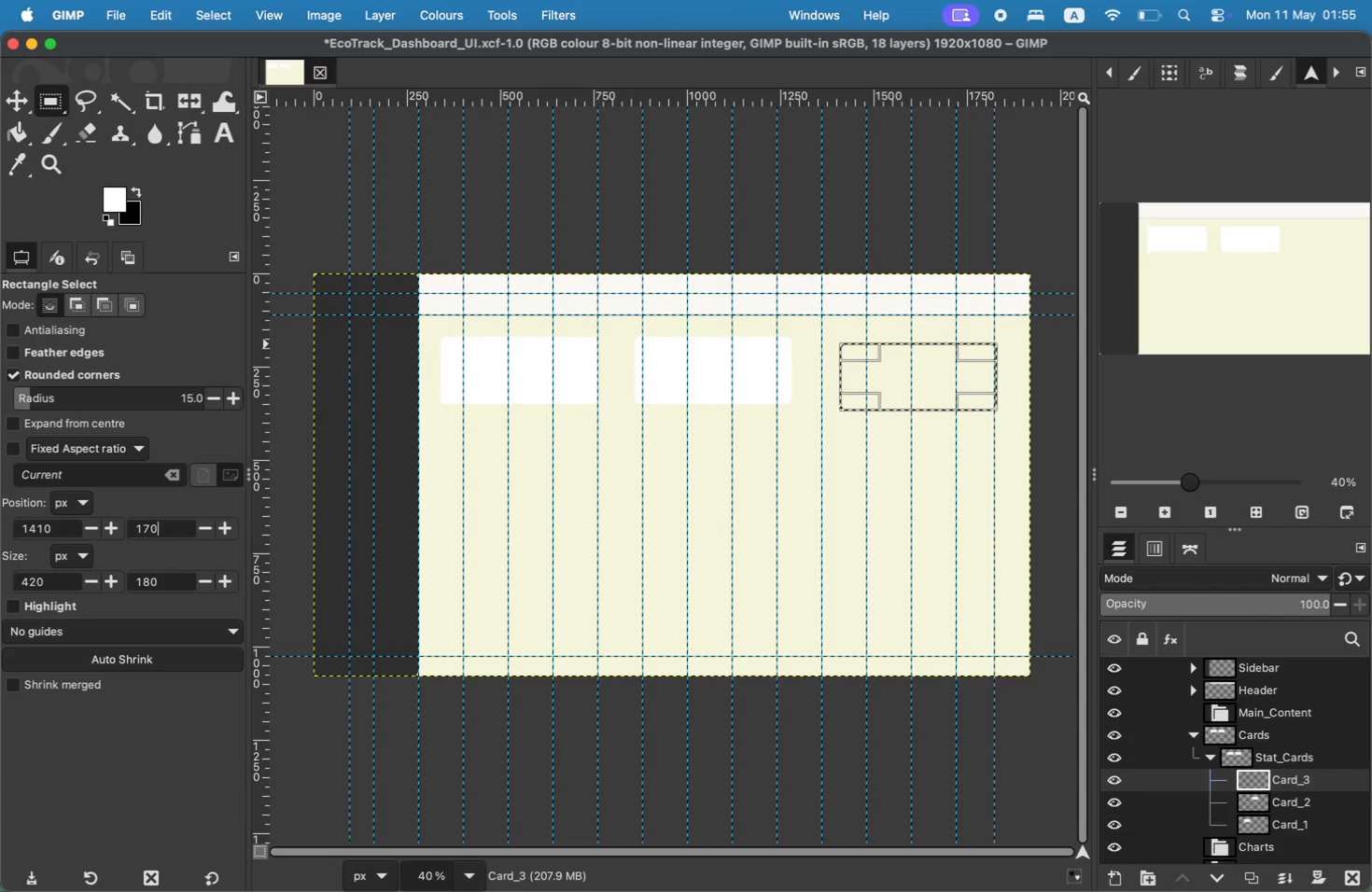 
type(170)
 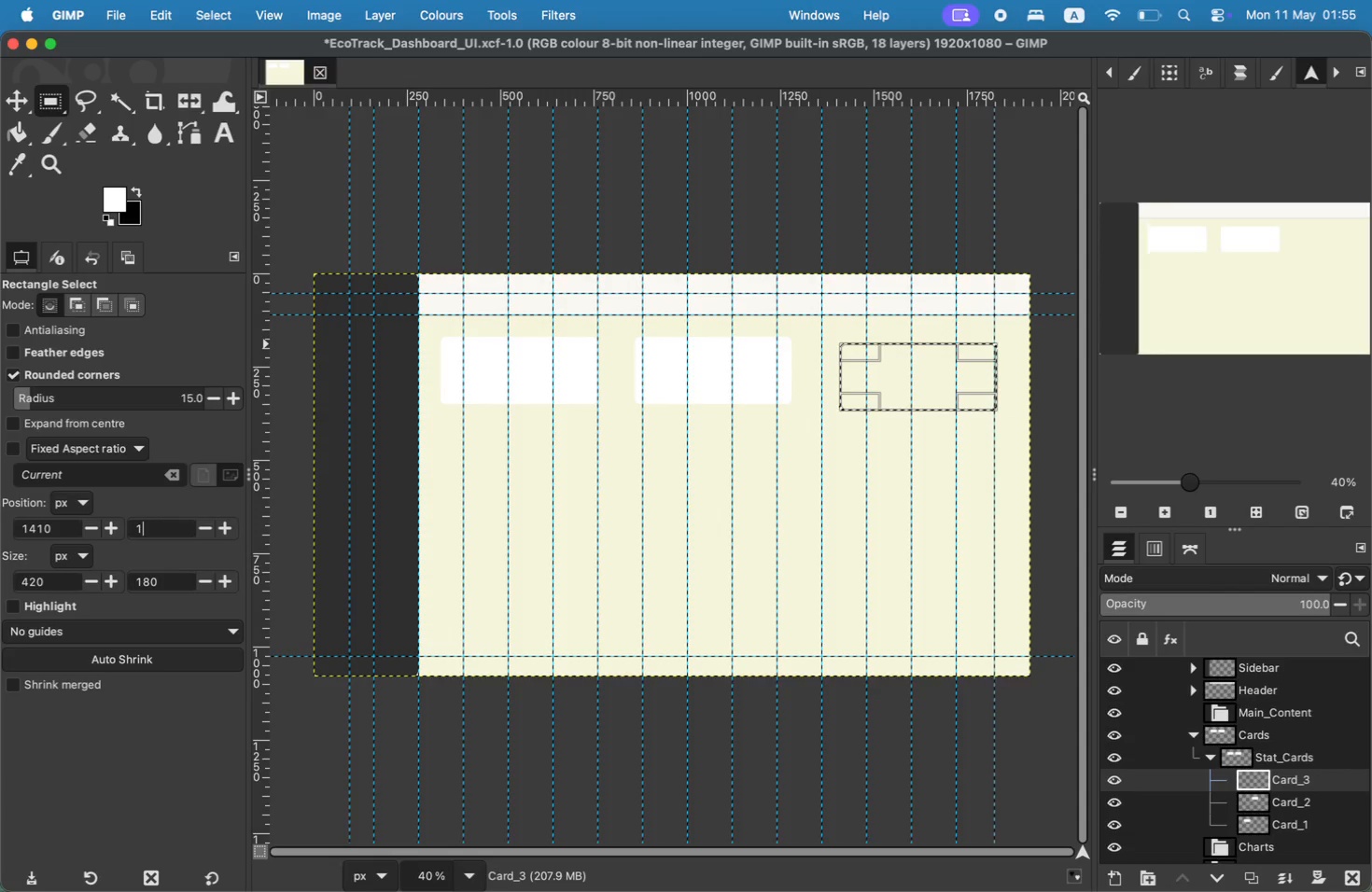 
left_click([169, 580])
 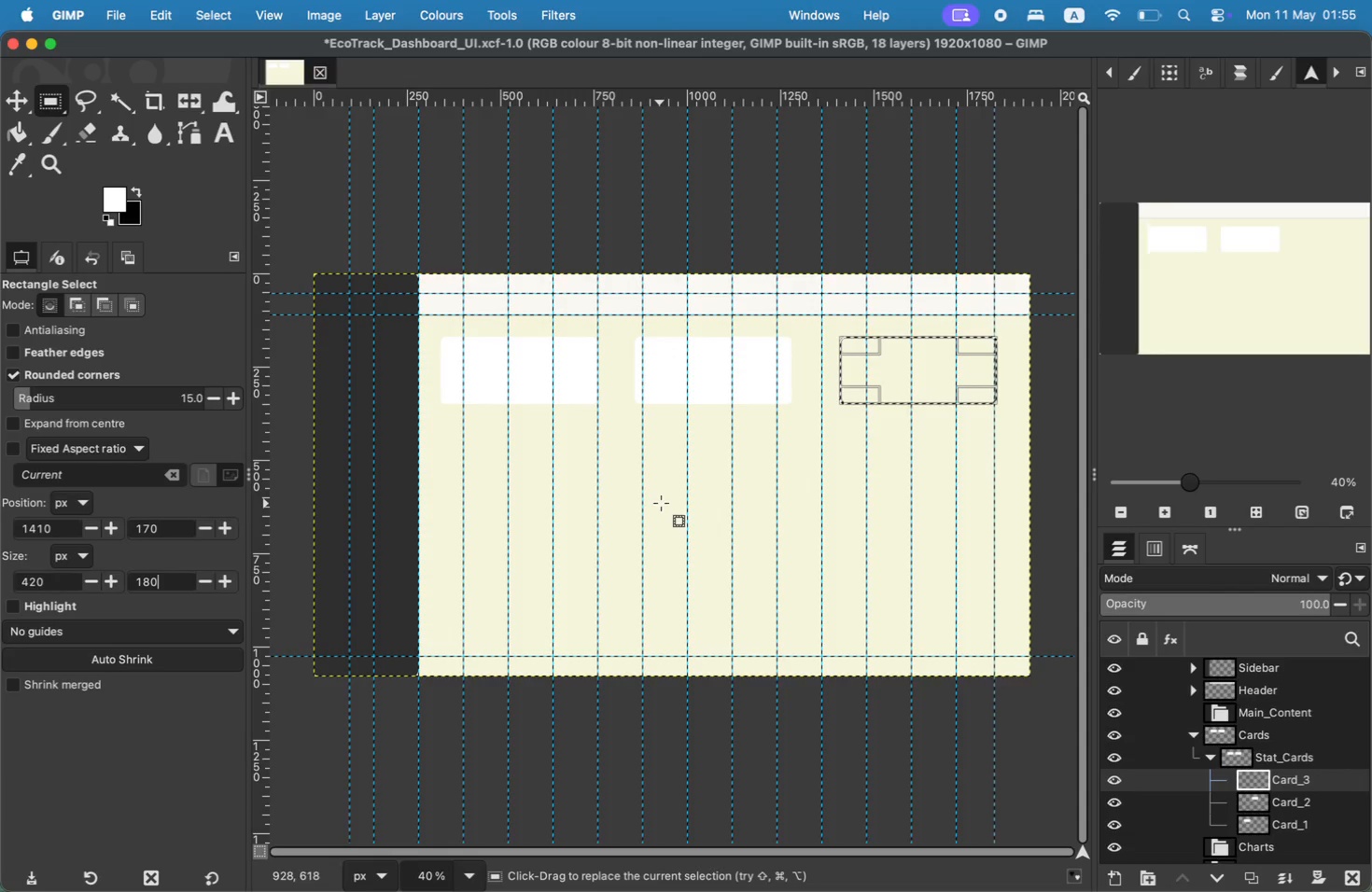 
wait(5.35)
 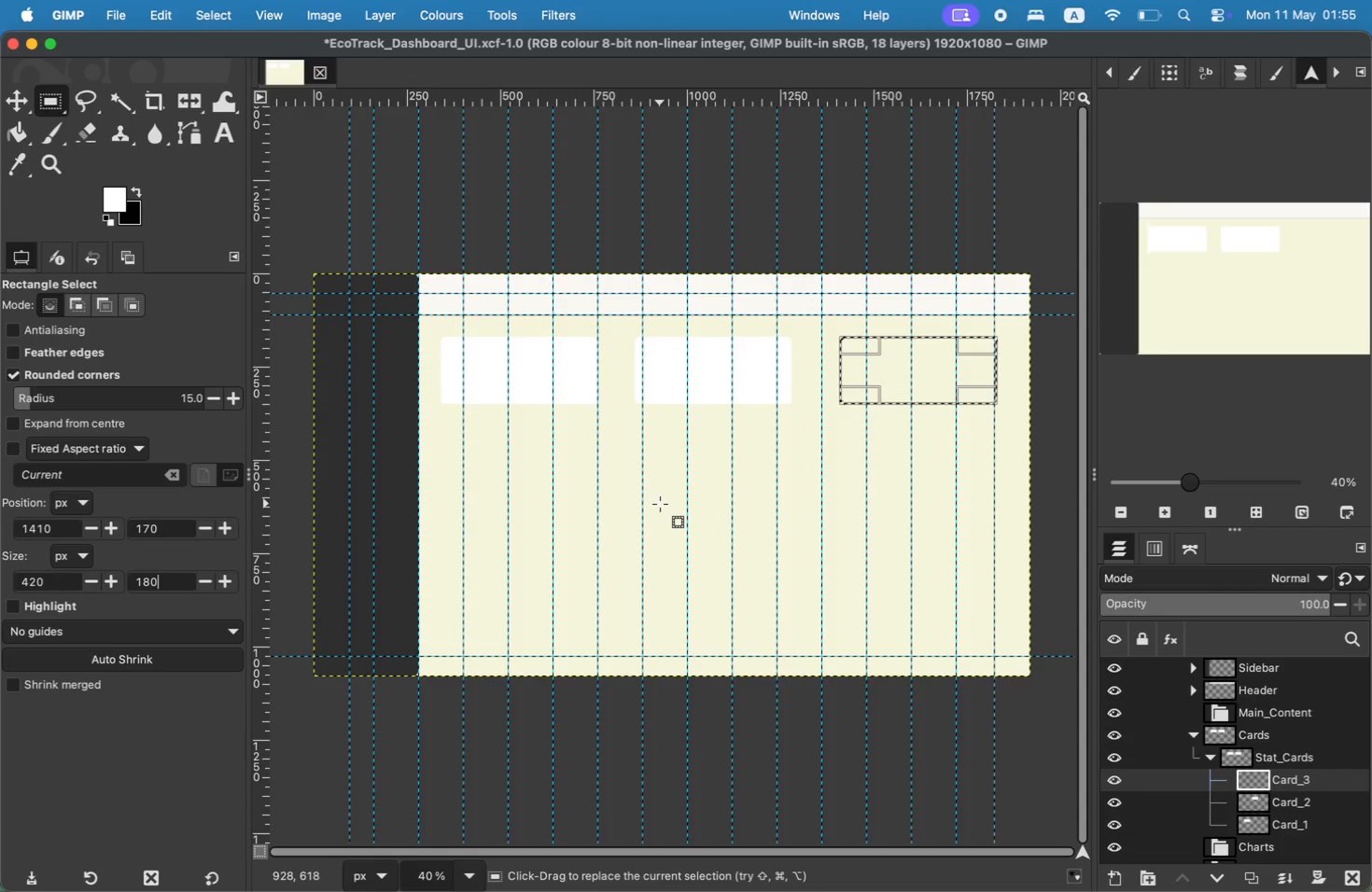 
left_click([29, 137])
 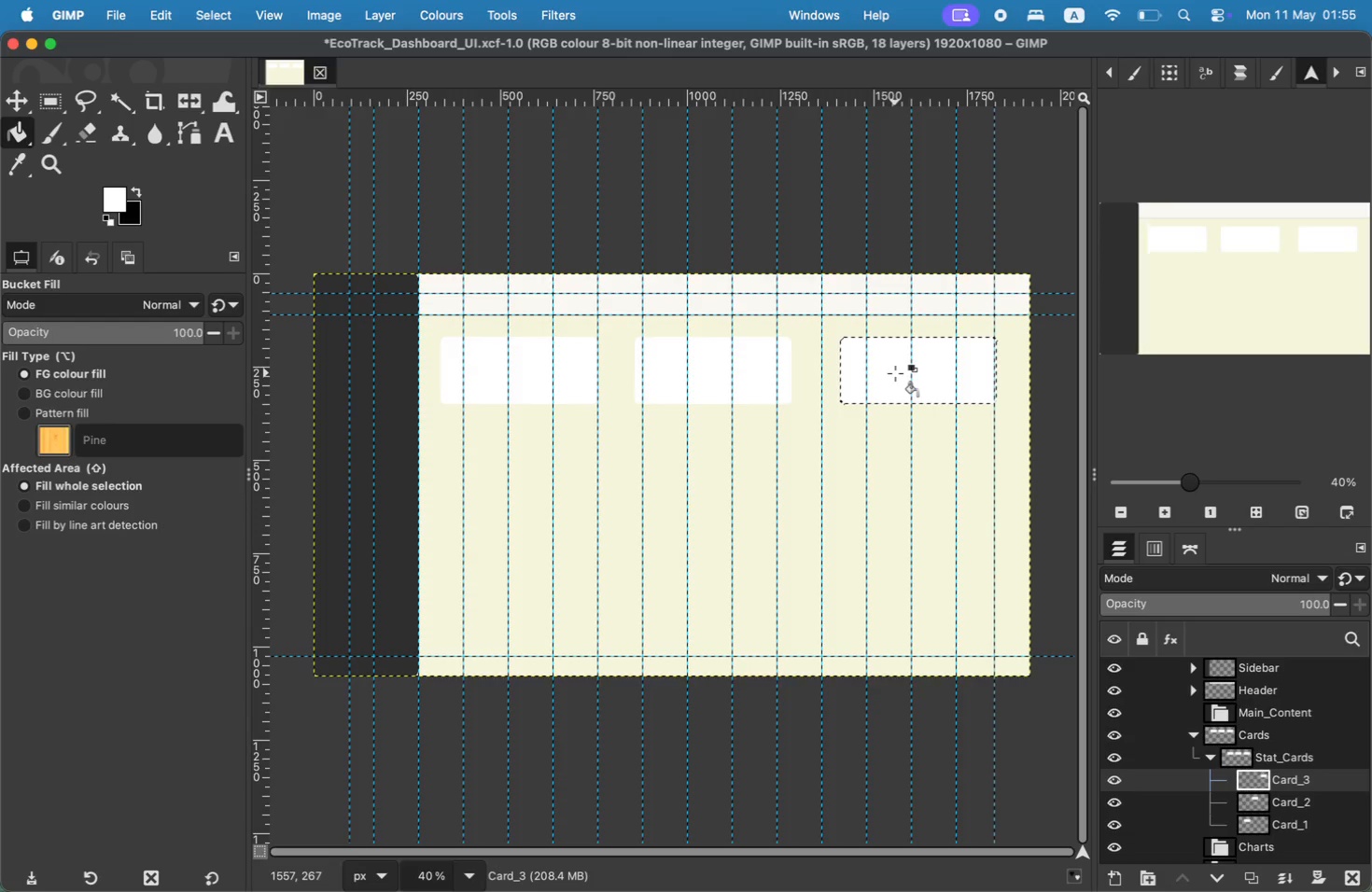 
wait(7.04)
 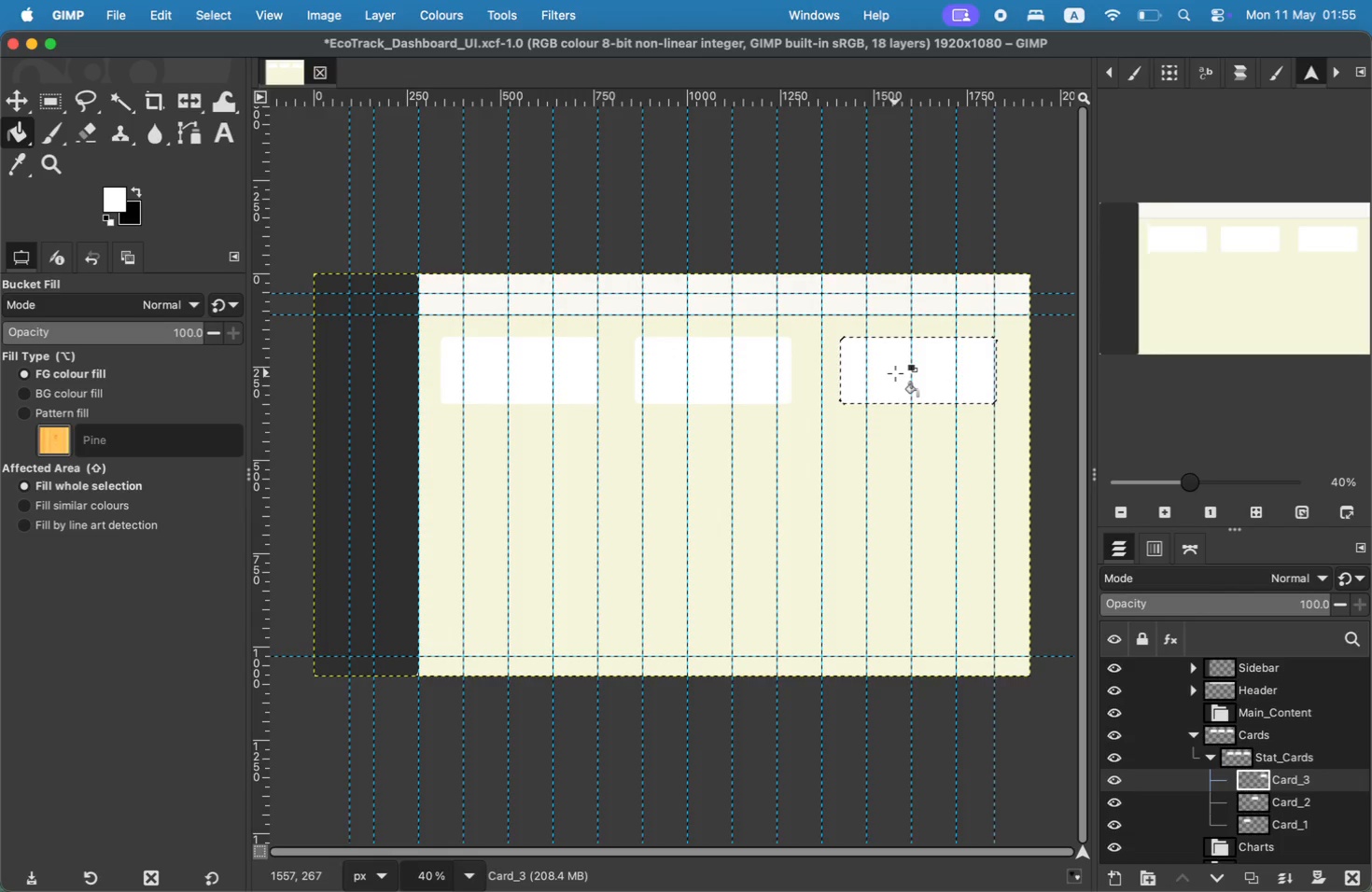 
mouse_move([209, 38])
 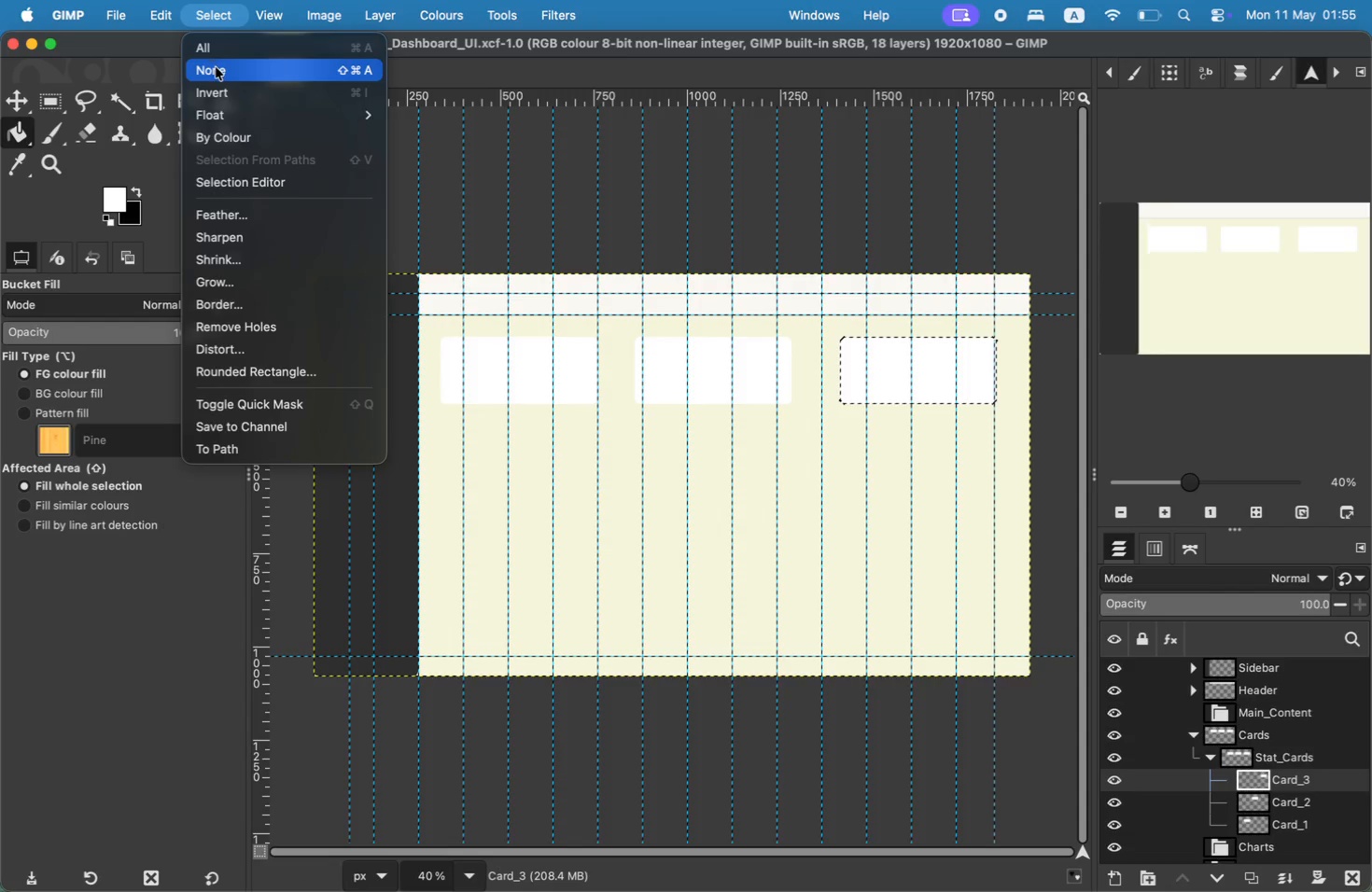 
left_click([216, 67])
 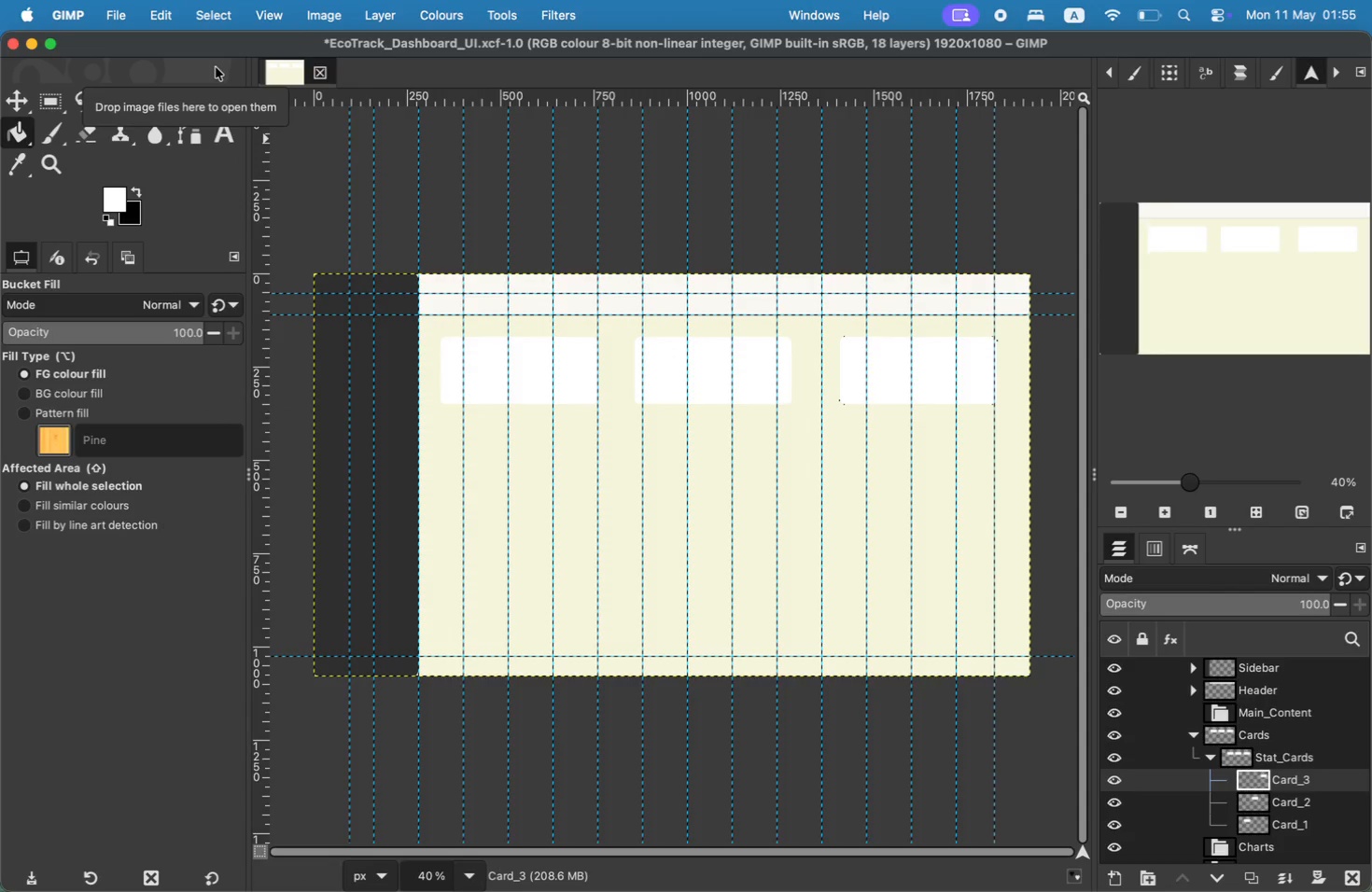 
wait(11.15)
 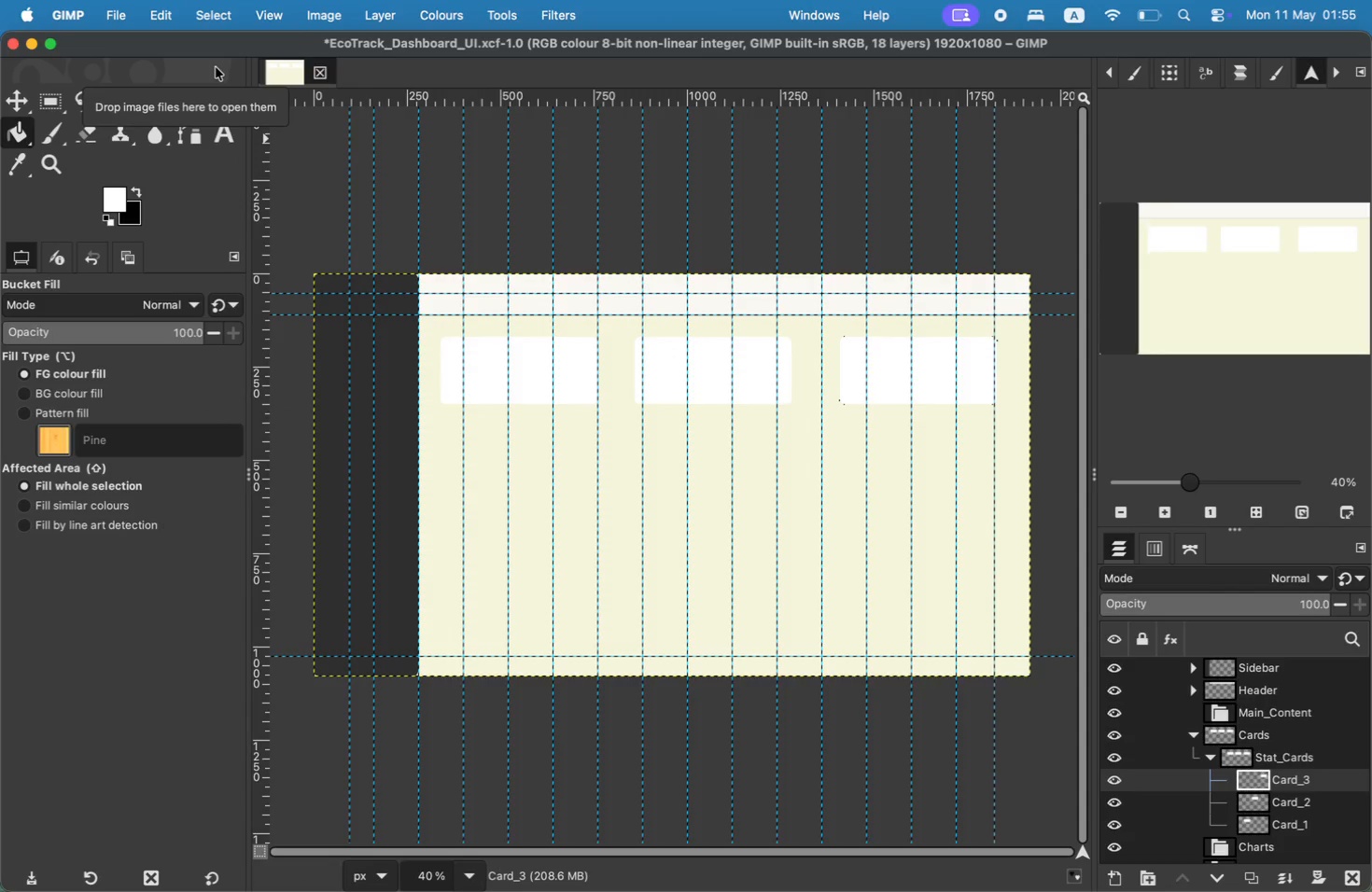 
left_click([1210, 753])
 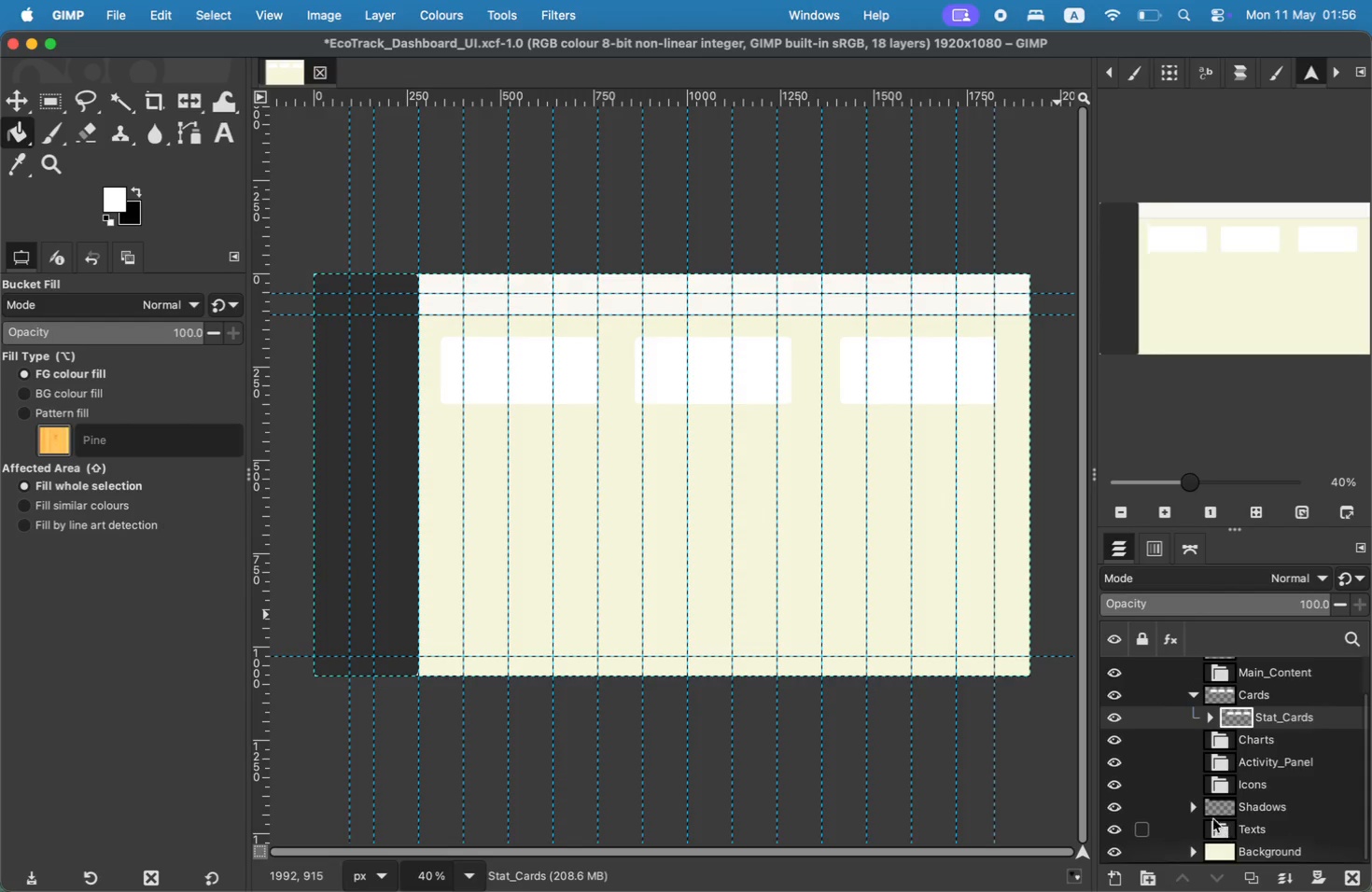 
scroll: coordinate [1224, 827], scroll_direction: down, amount: 12.0
 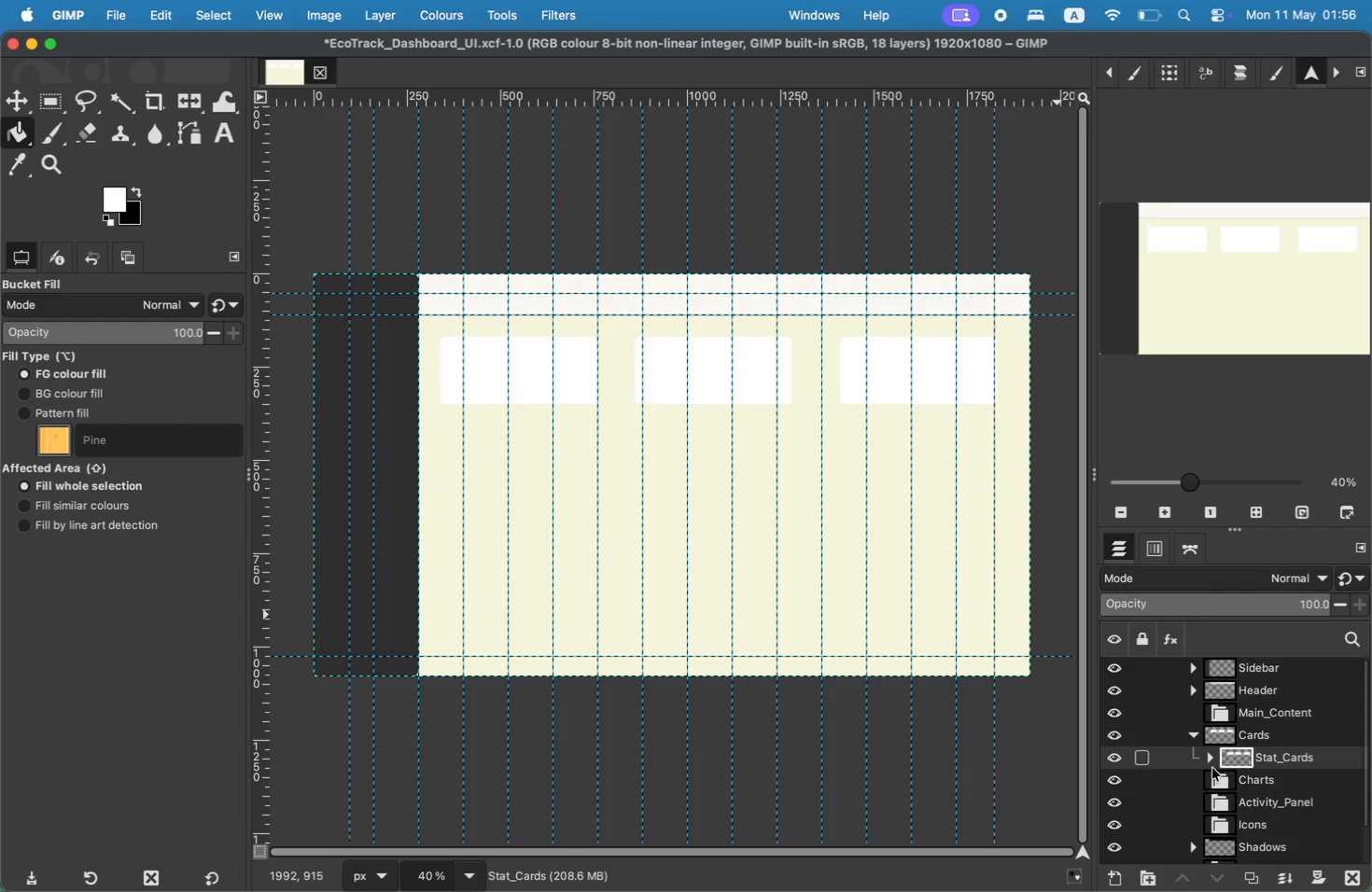 
left_click([1195, 806])
 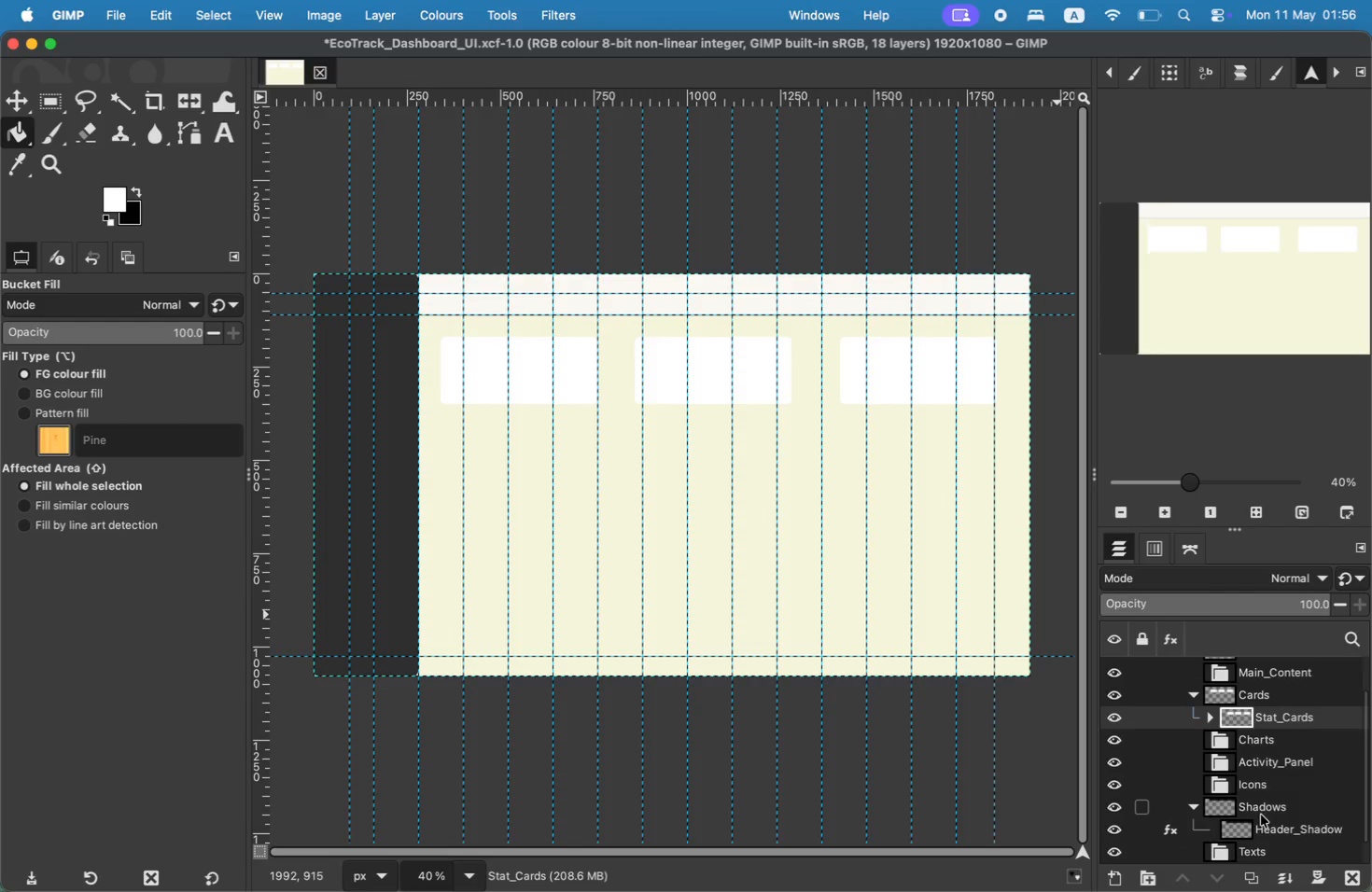 
mouse_move([1129, 871])
 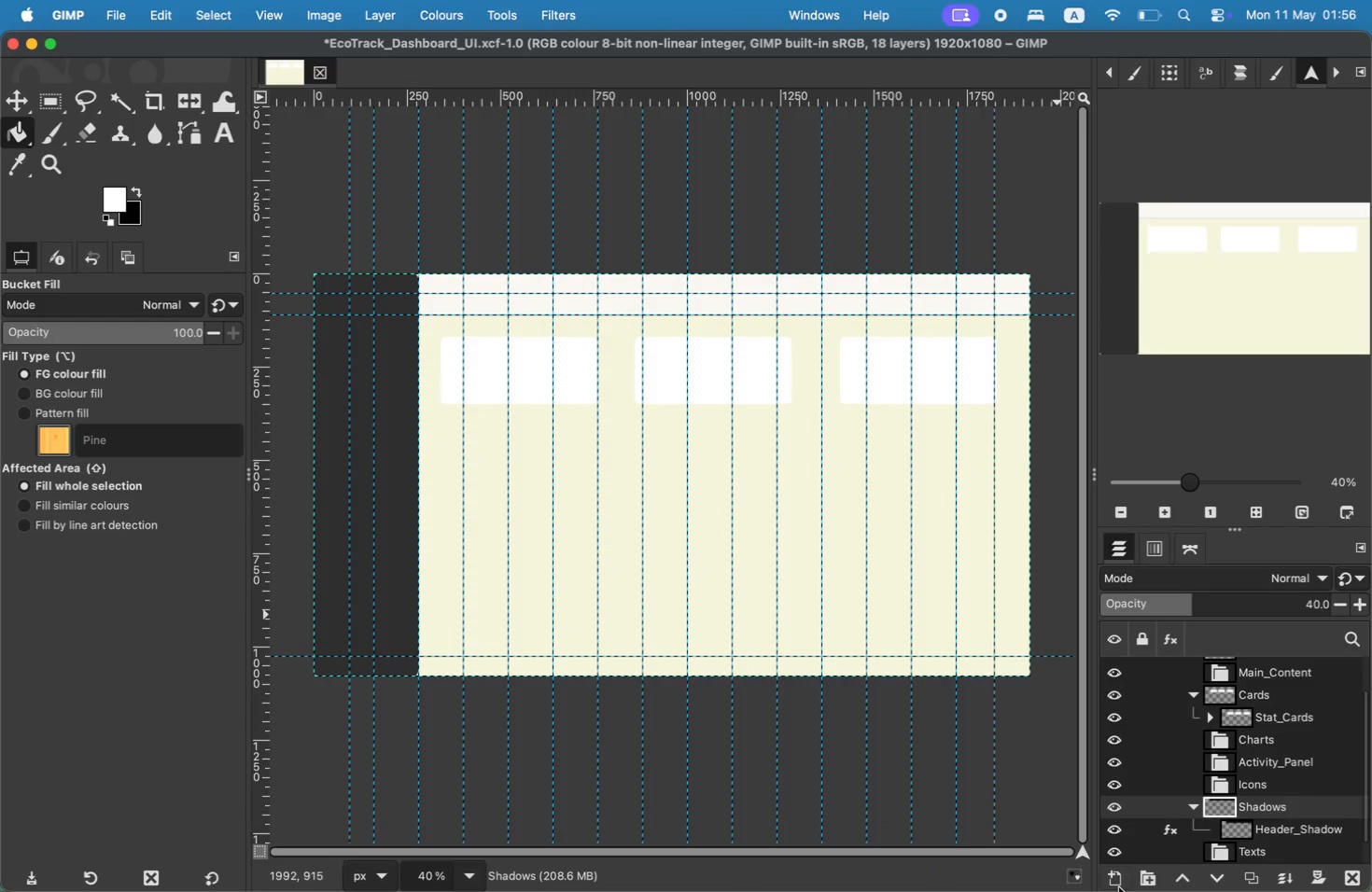 
left_click([1115, 885])
 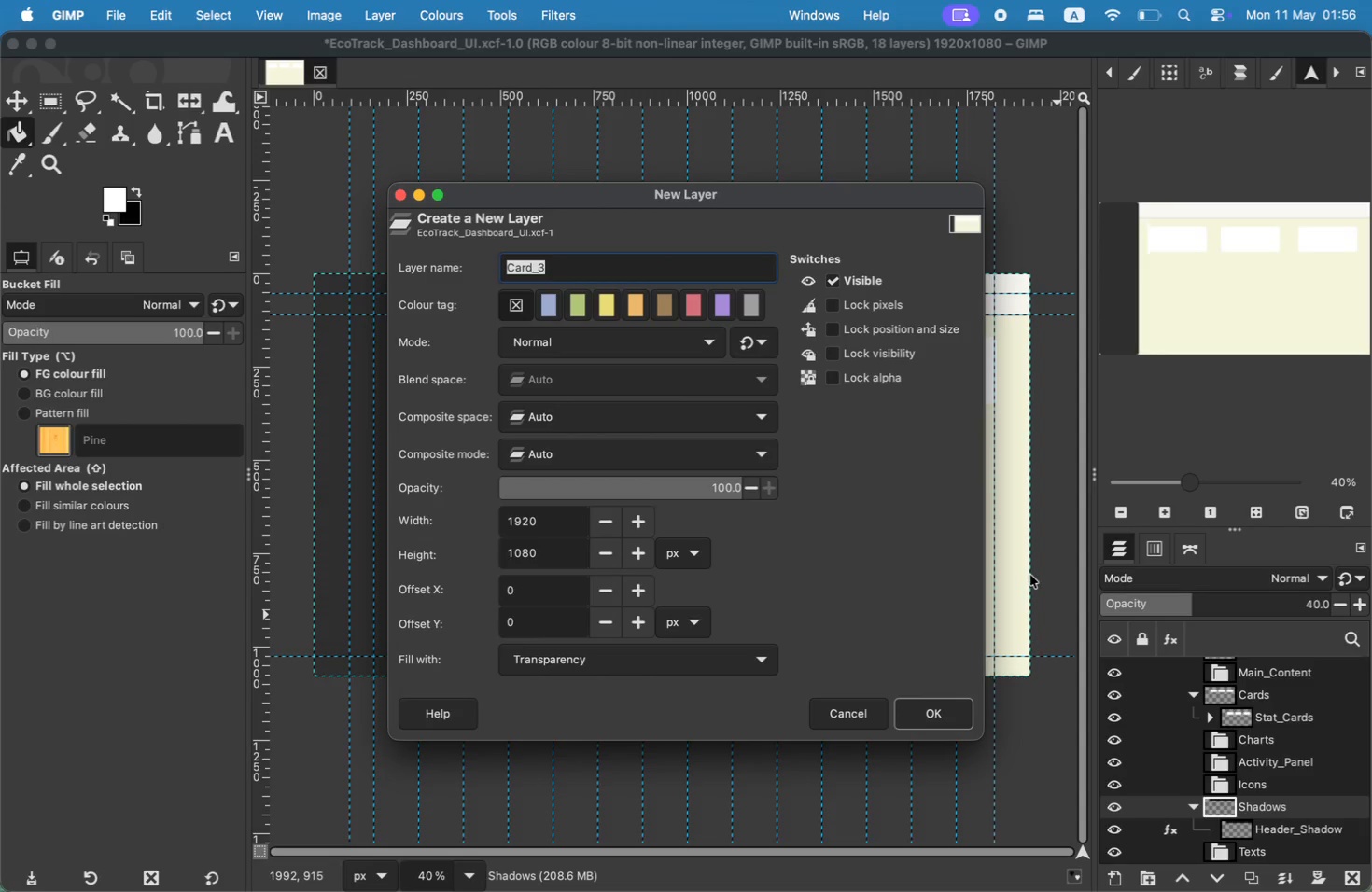 
left_click([851, 729])
 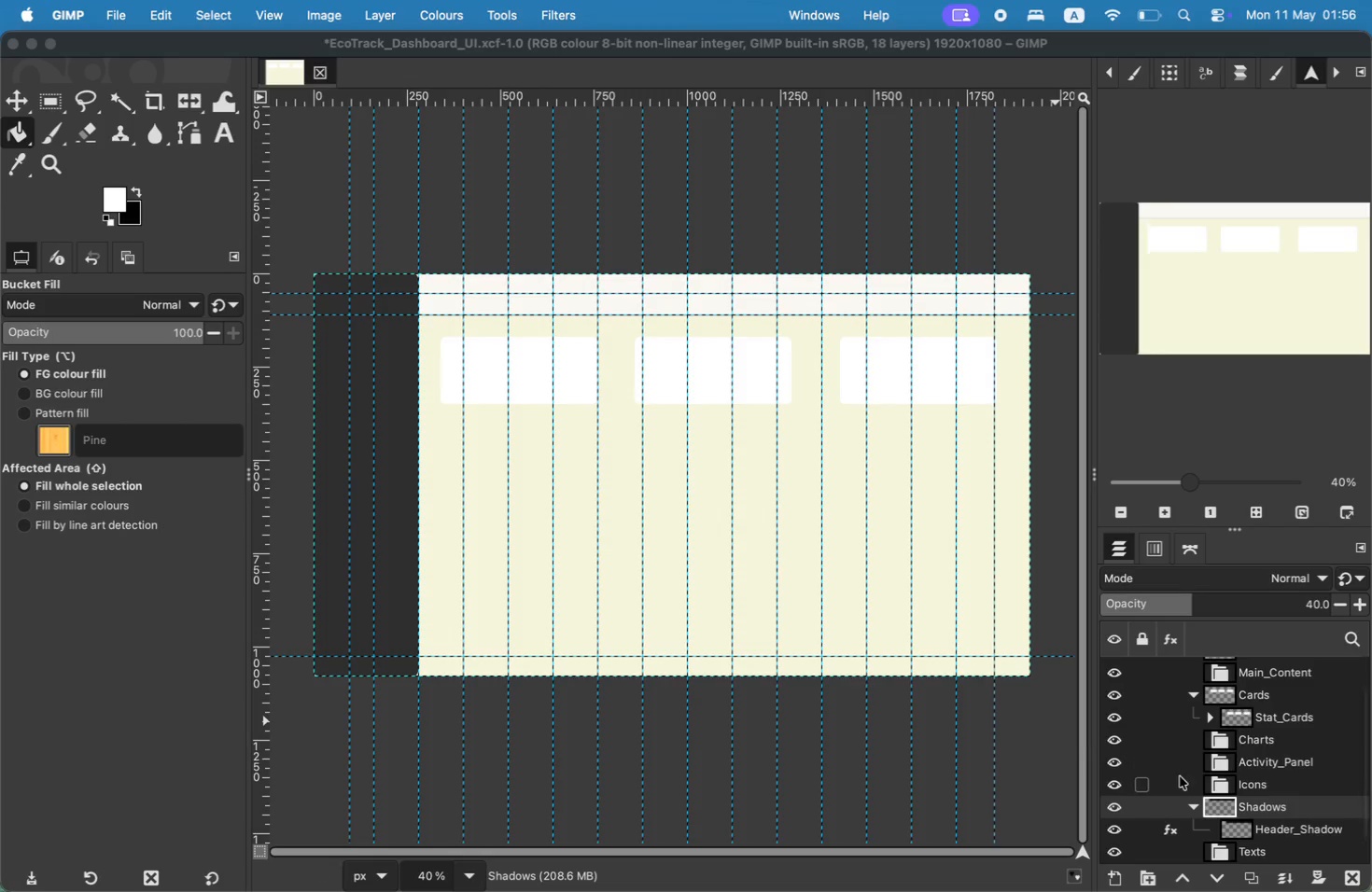 
left_click([1195, 807])
 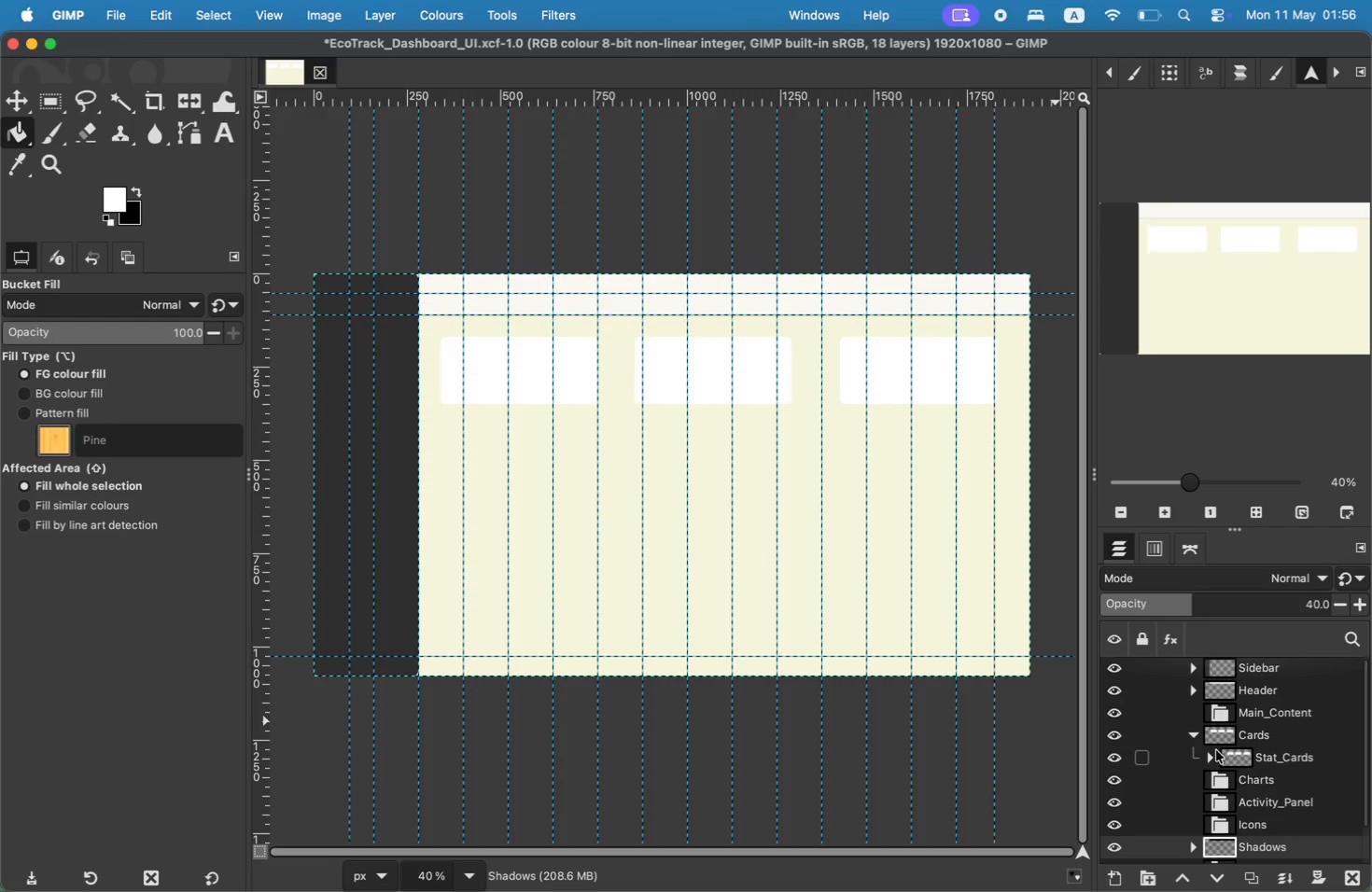 
scroll: coordinate [1247, 777], scroll_direction: up, amount: 12.0
 